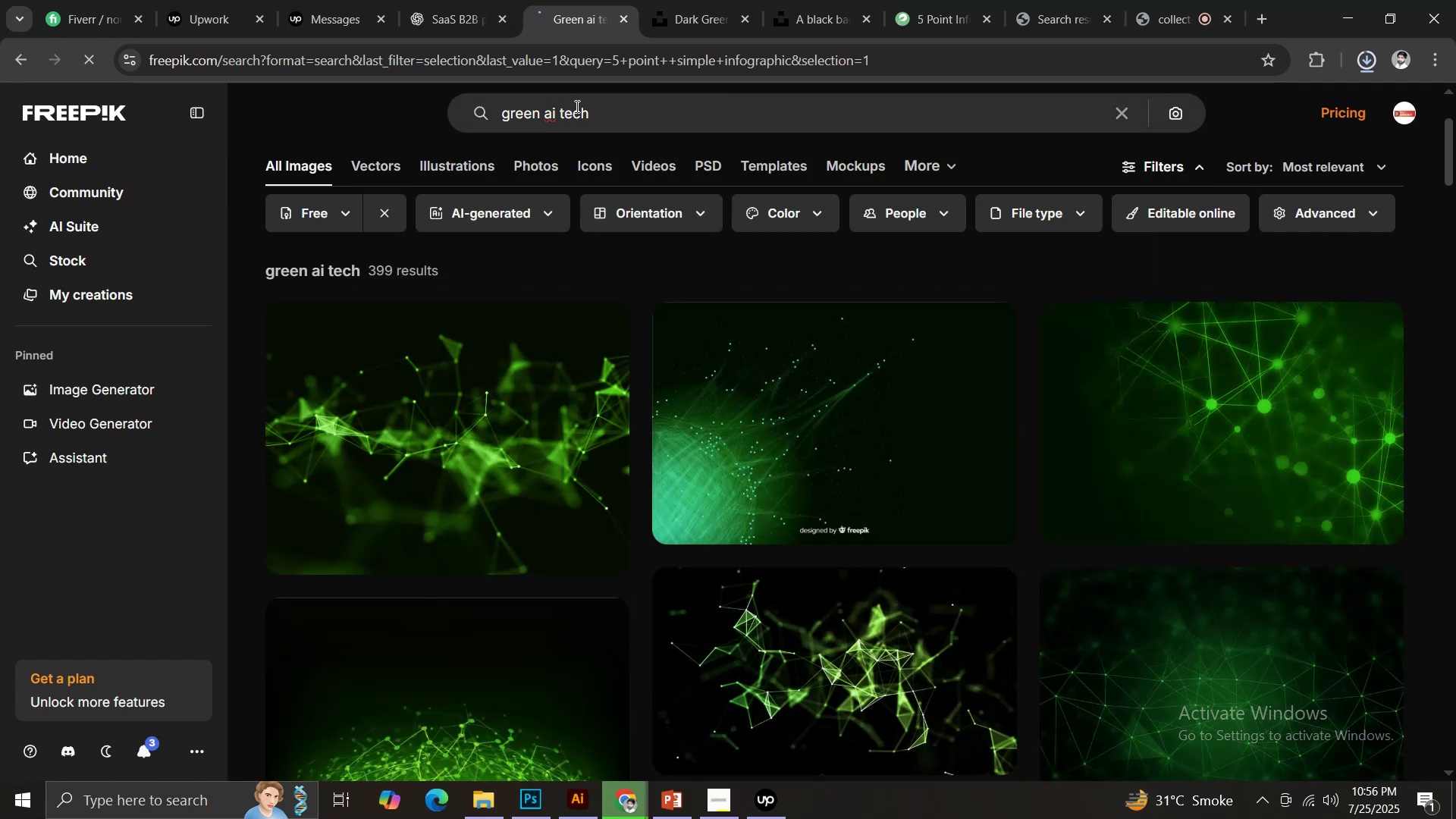 
scroll: coordinate [843, 432], scroll_direction: down, amount: 37.0
 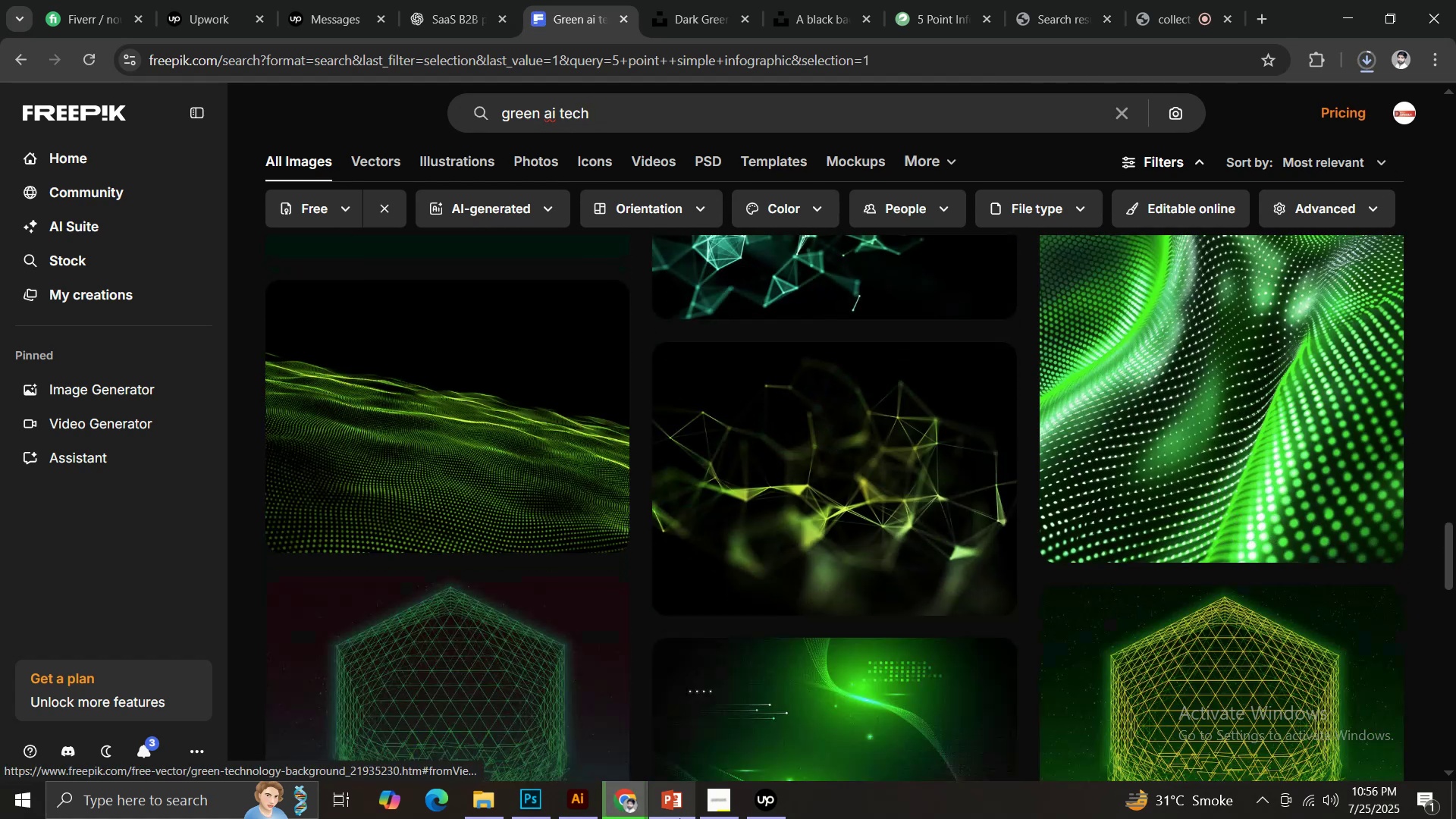 
left_click([677, 818])
 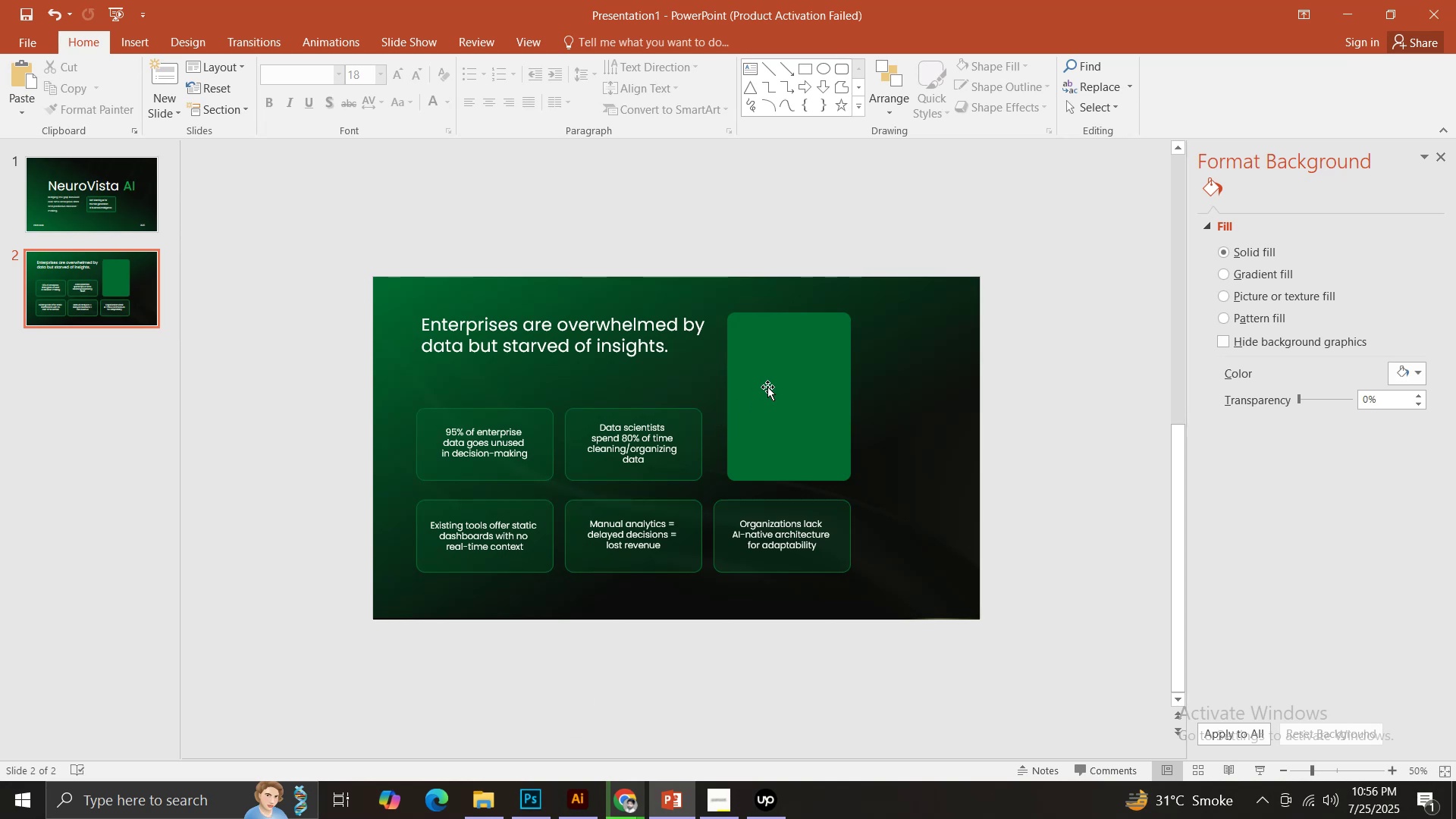 
left_click([768, 387])
 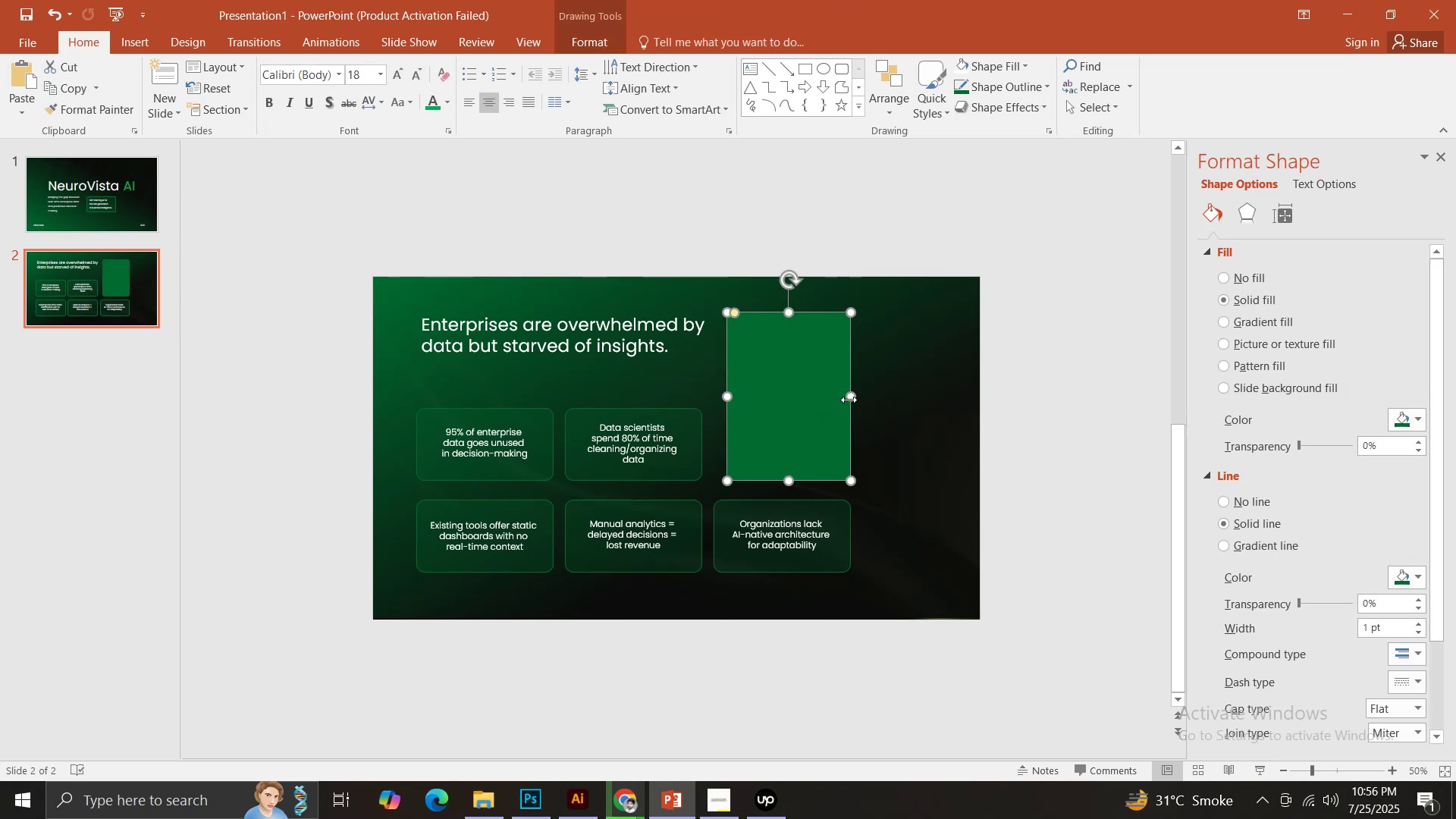 
left_click_drag(start_coordinate=[849, 400], to_coordinate=[941, 397])
 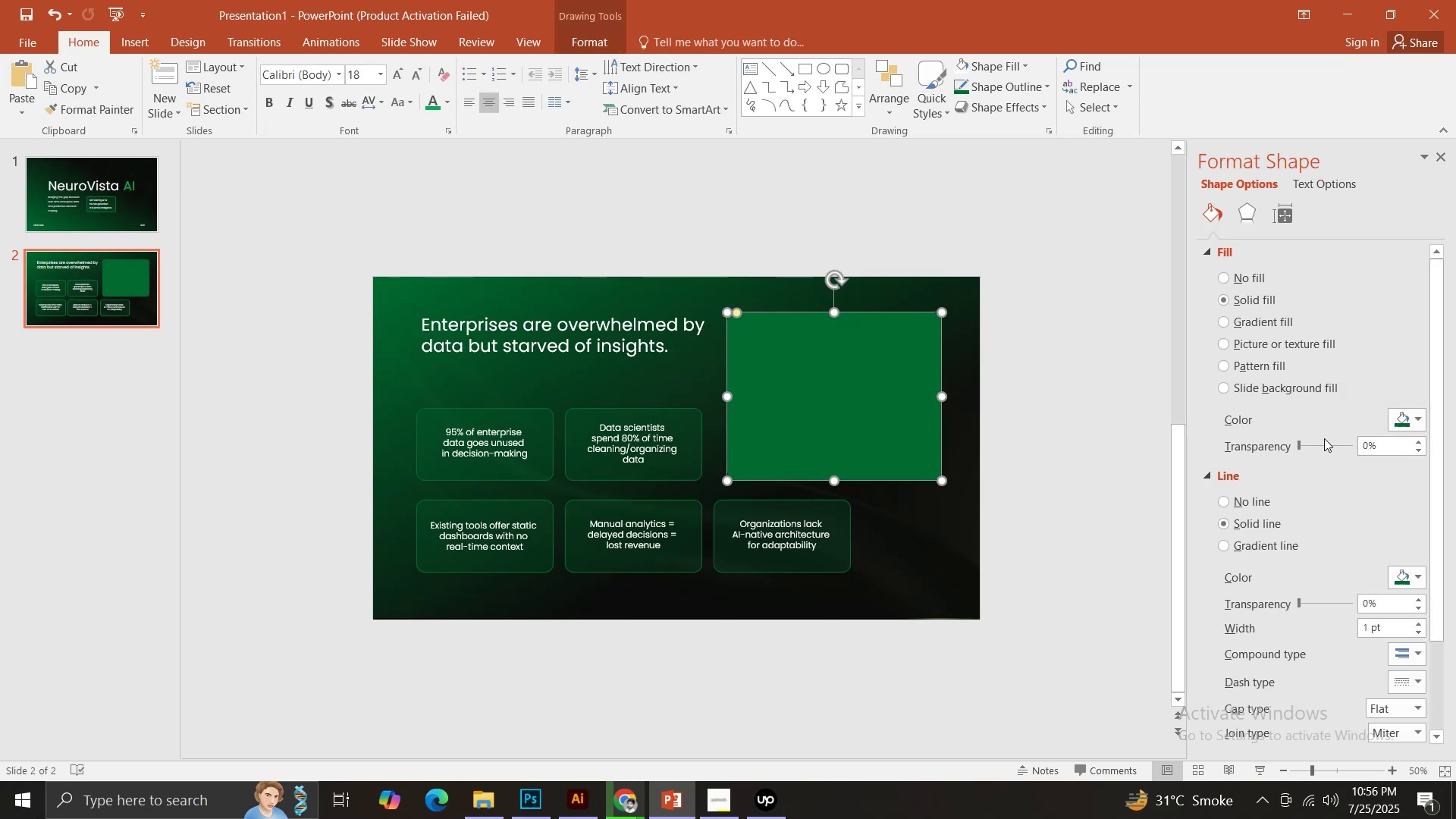 
left_click_drag(start_coordinate=[1298, 444], to_coordinate=[1336, 448])
 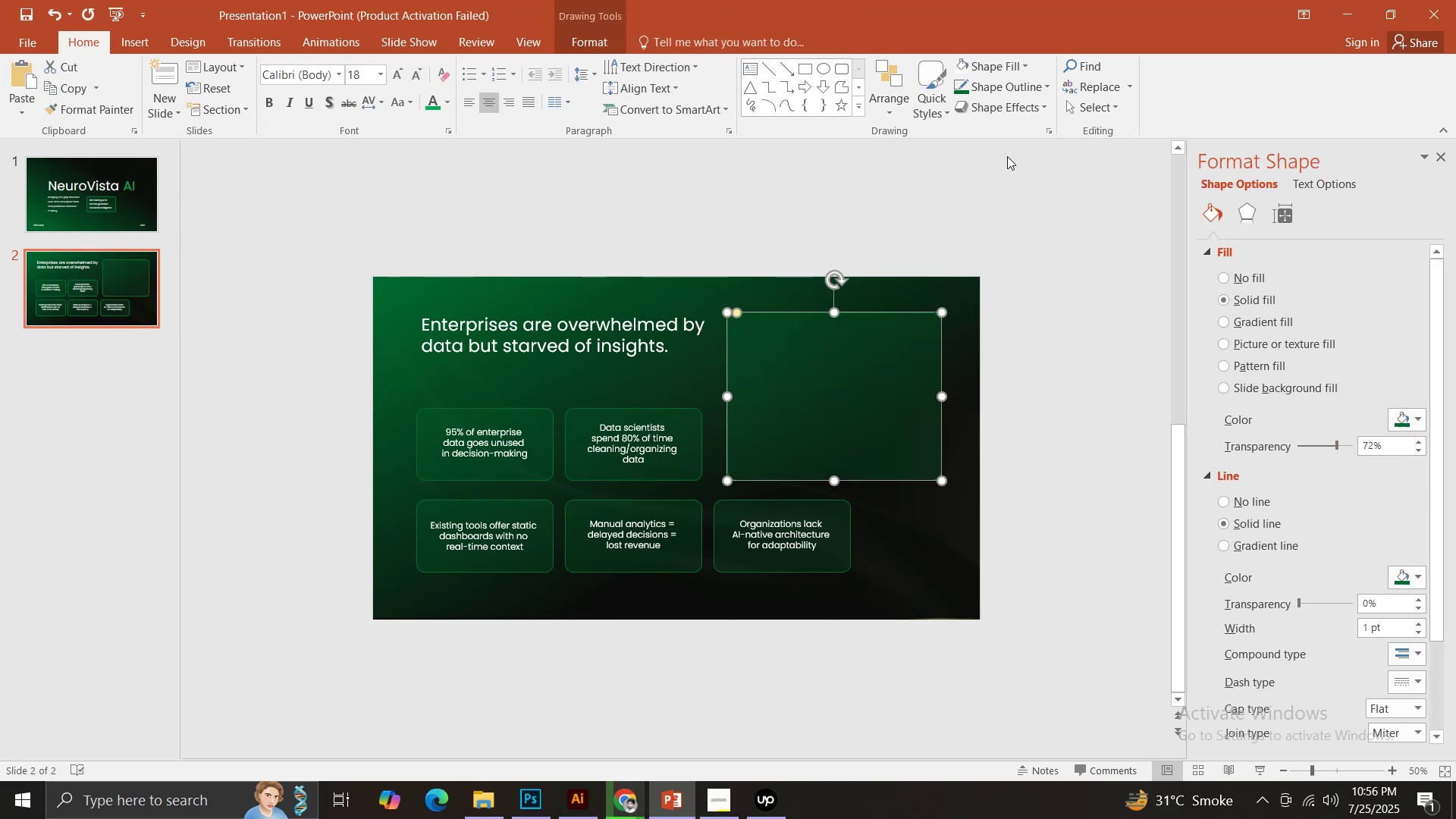 
left_click([1003, 149])
 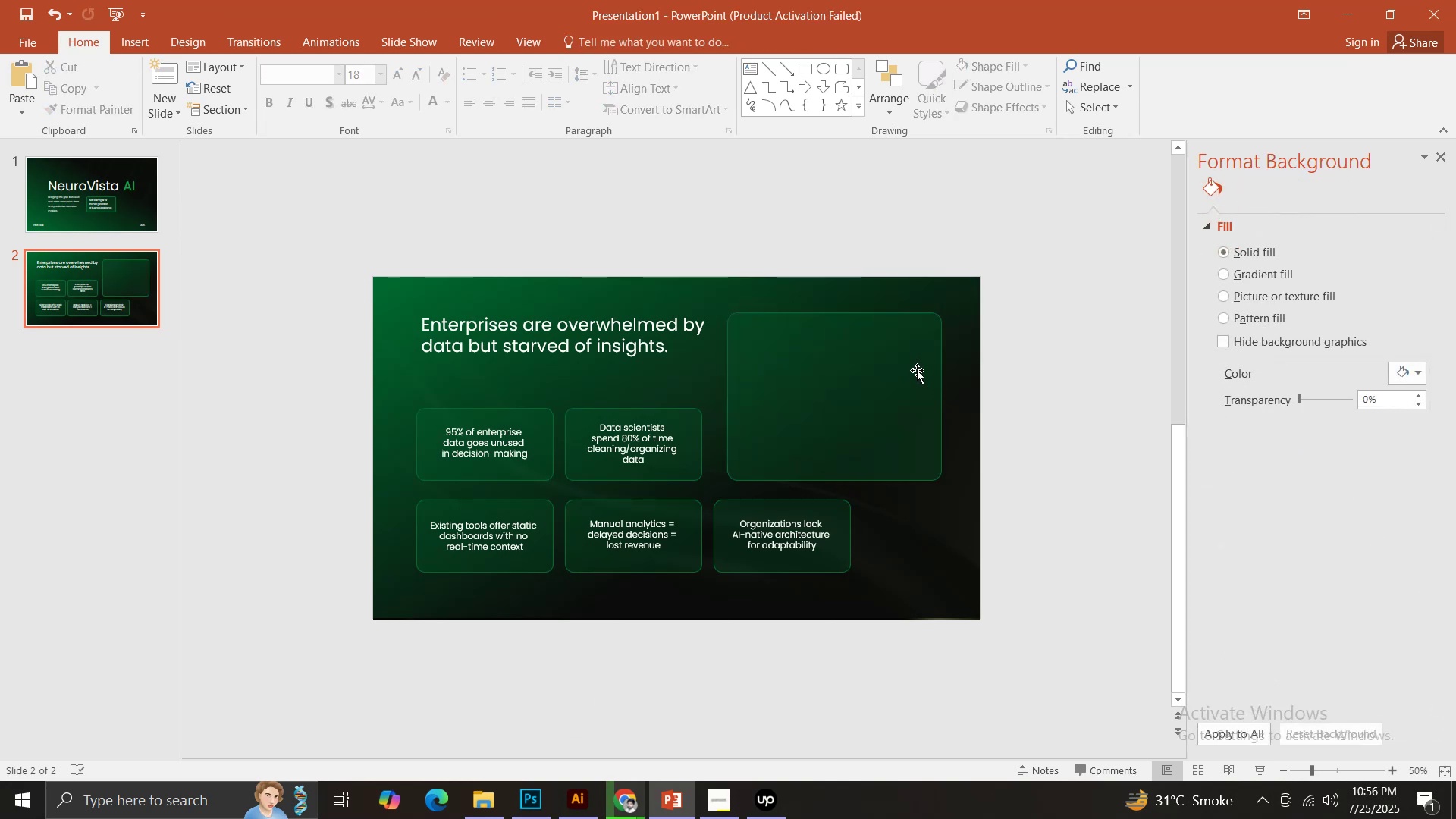 
left_click([893, 370])
 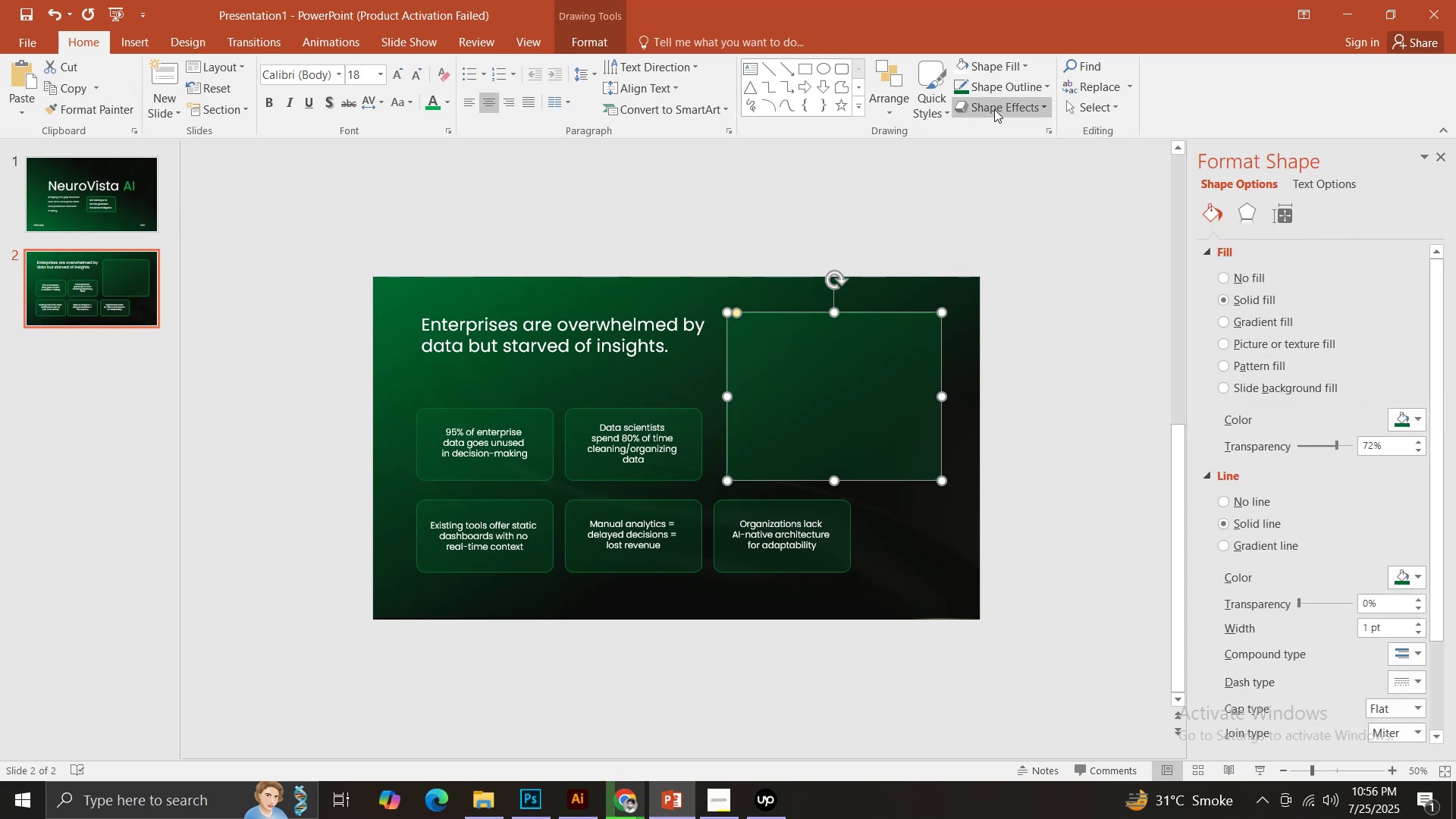 
left_click([990, 99])
 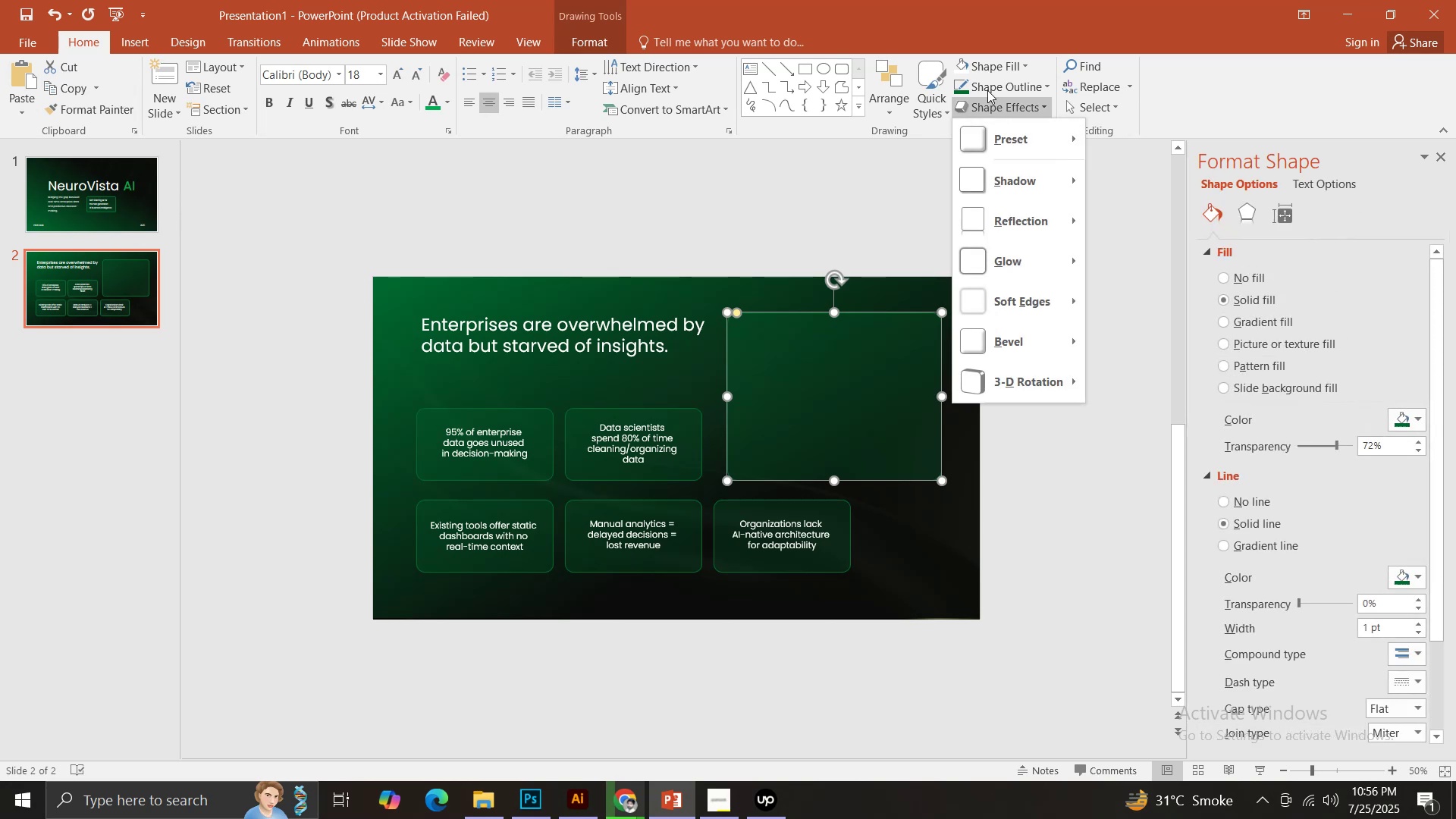 
left_click([987, 90])
 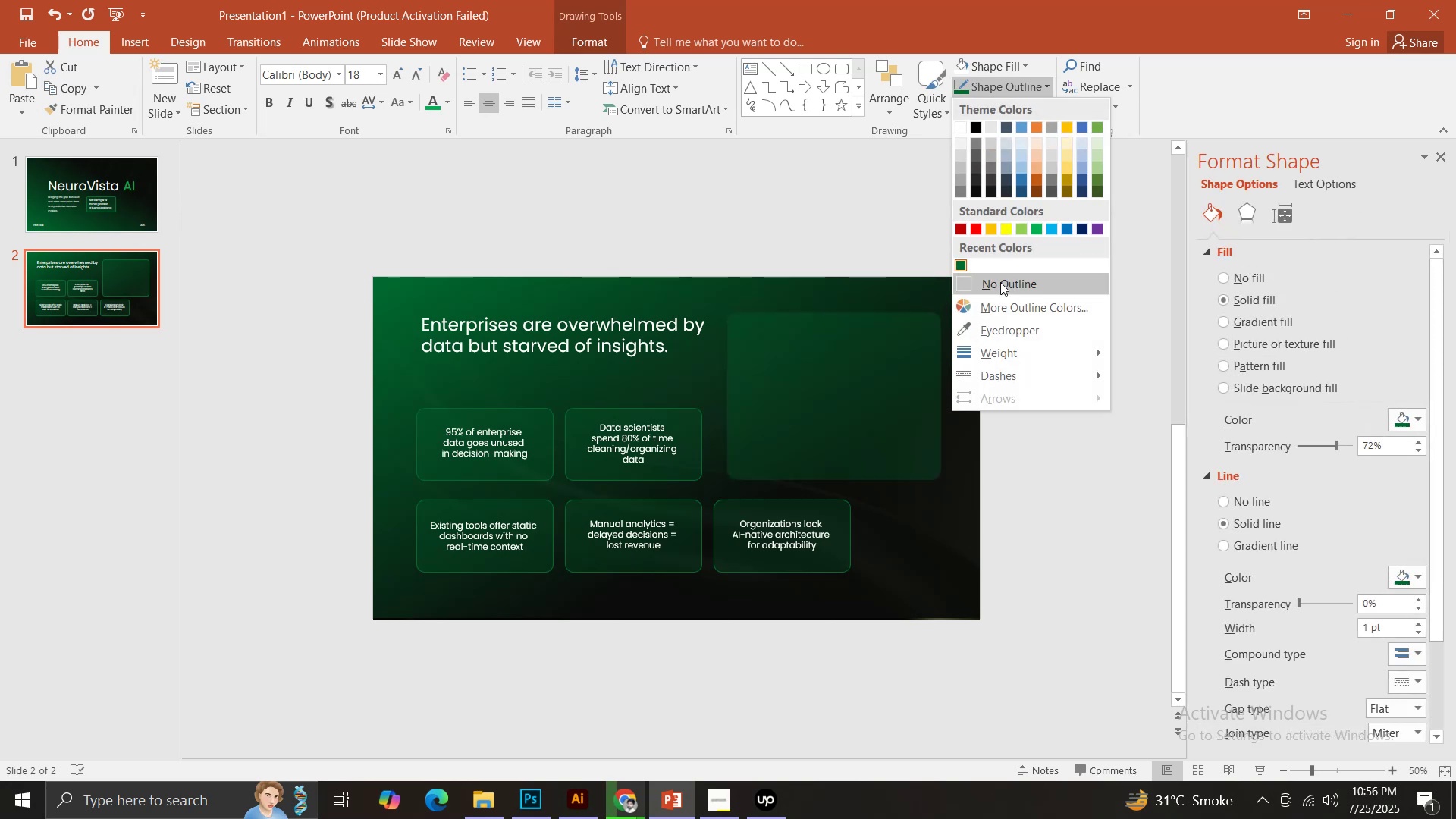 
double_click([843, 211])
 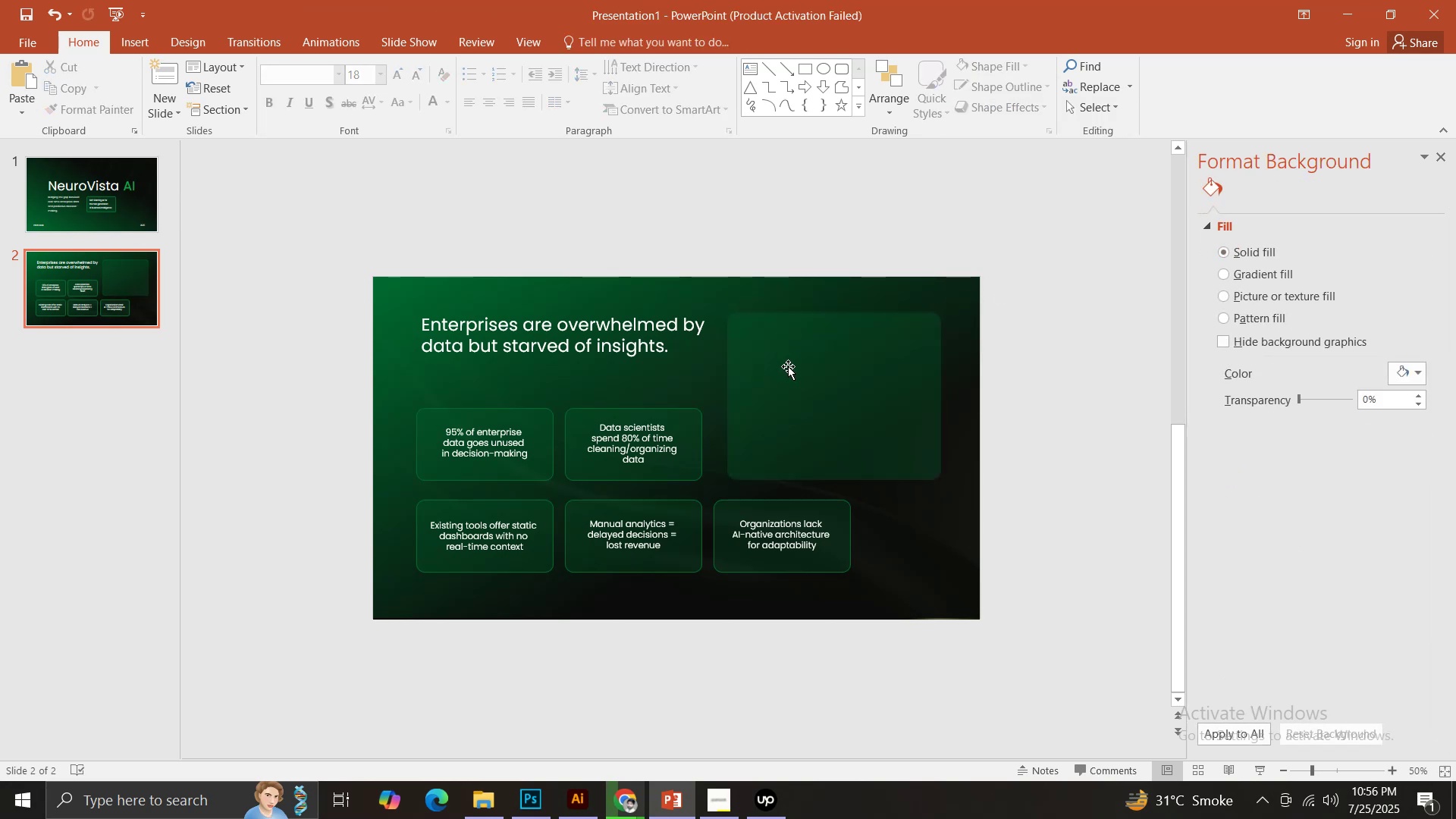 
left_click([788, 366])
 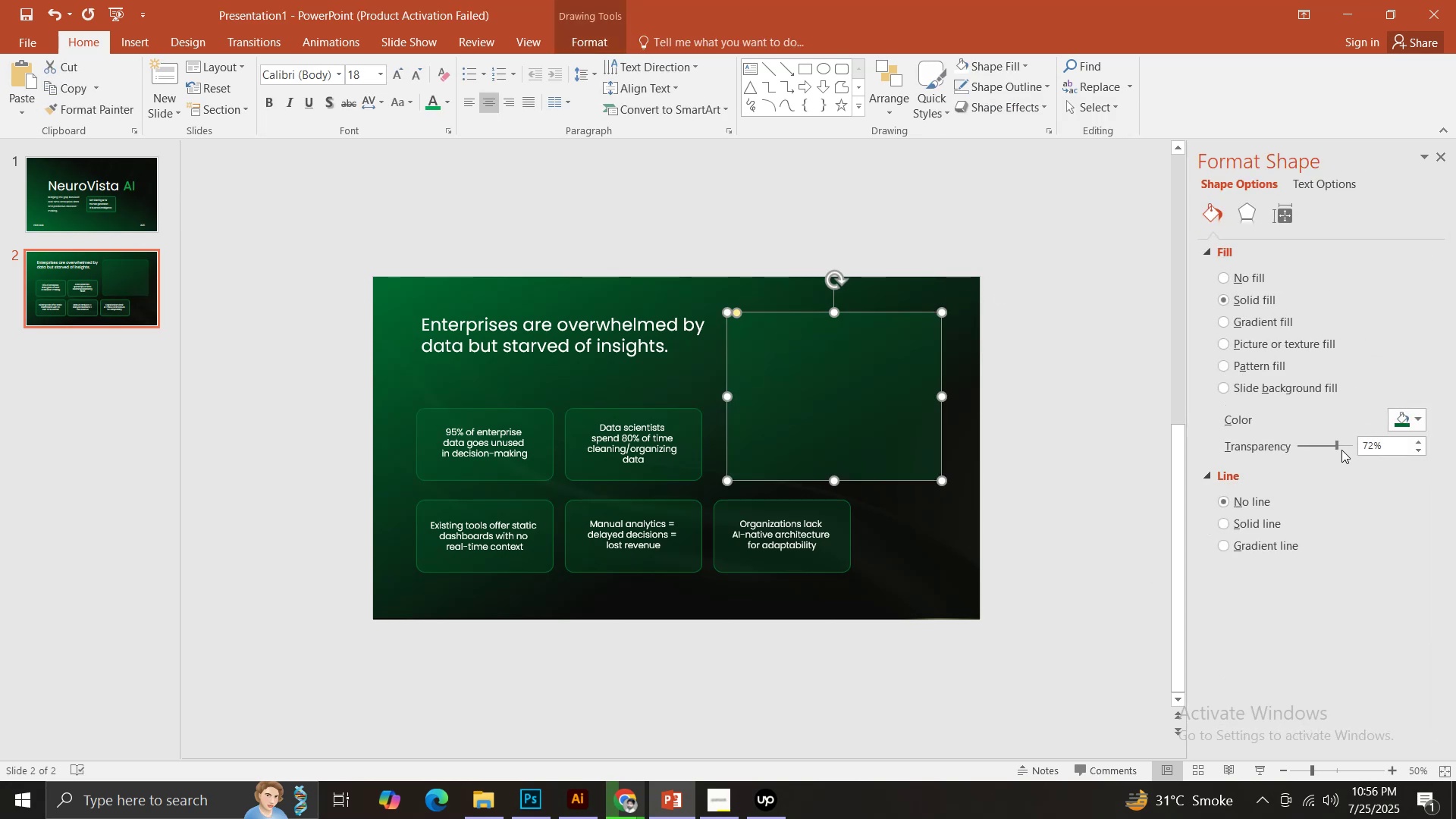 
left_click_drag(start_coordinate=[1335, 450], to_coordinate=[1344, 449])
 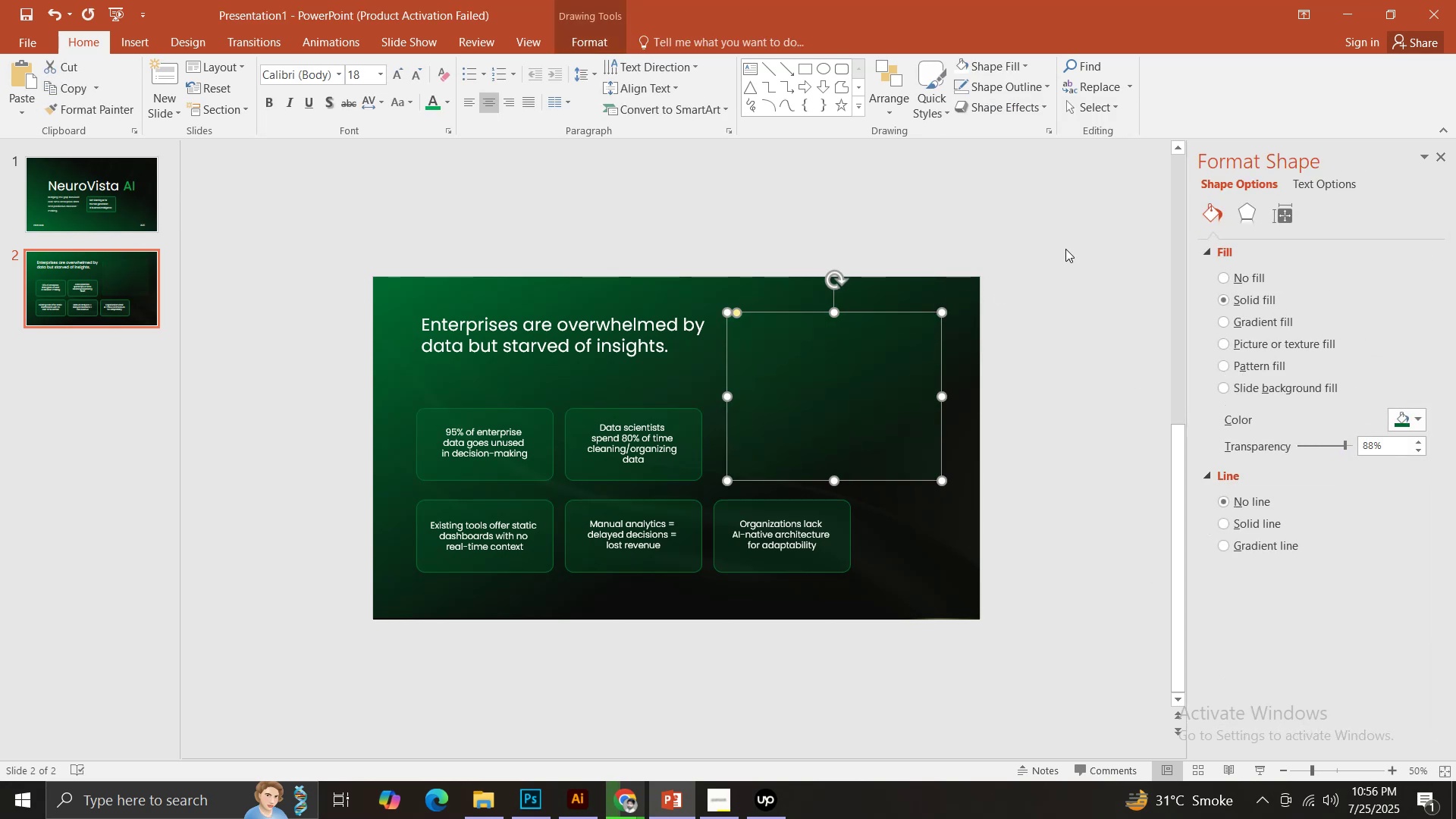 
left_click([1051, 233])
 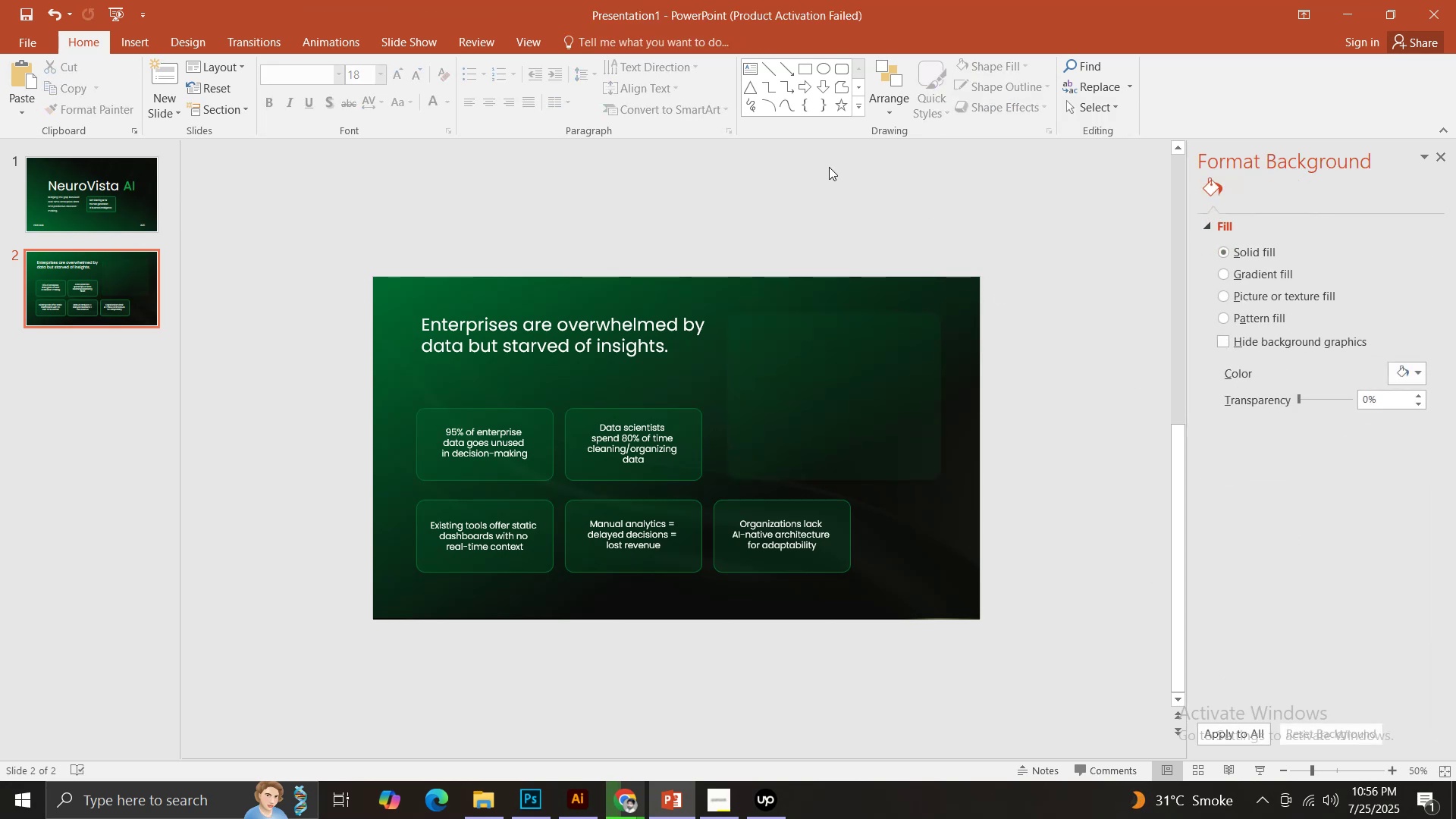 
left_click([770, 396])
 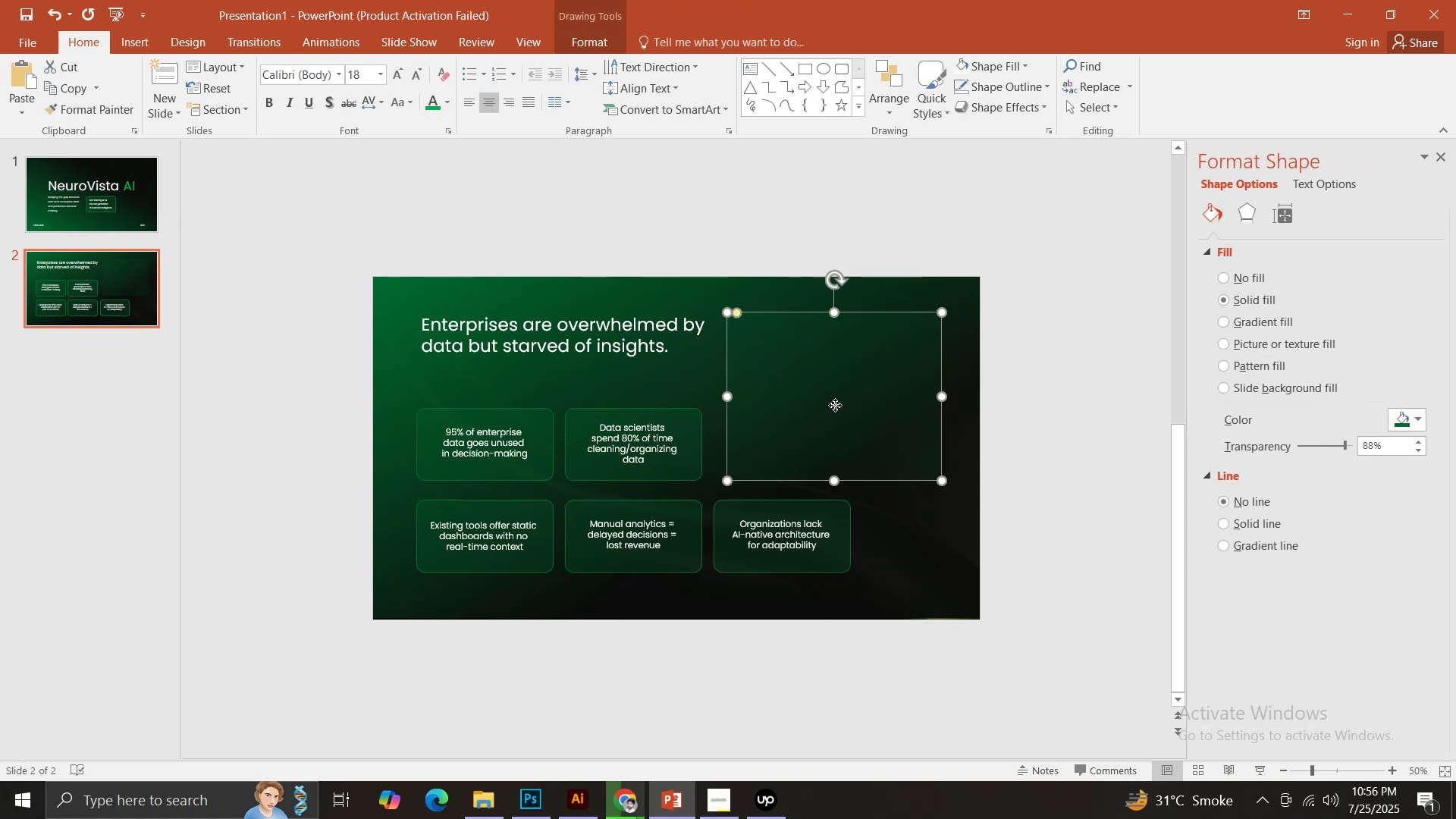 
hold_key(key=ControlLeft, duration=1.53)
left_click_drag(start_coordinate=[851, 394], to_coordinate=[816, 366])
 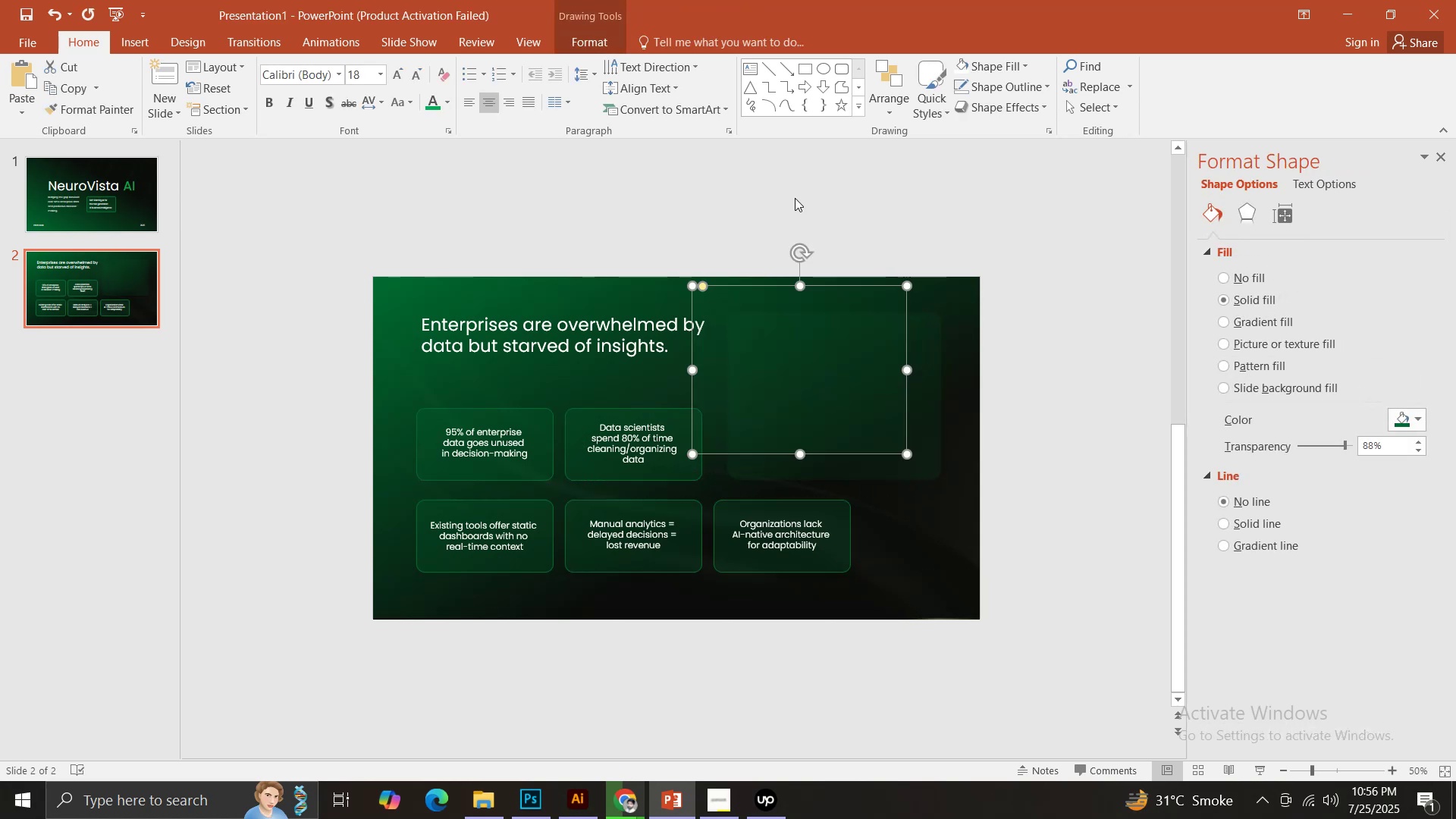 
hold_key(key=ControlLeft, duration=0.57)
 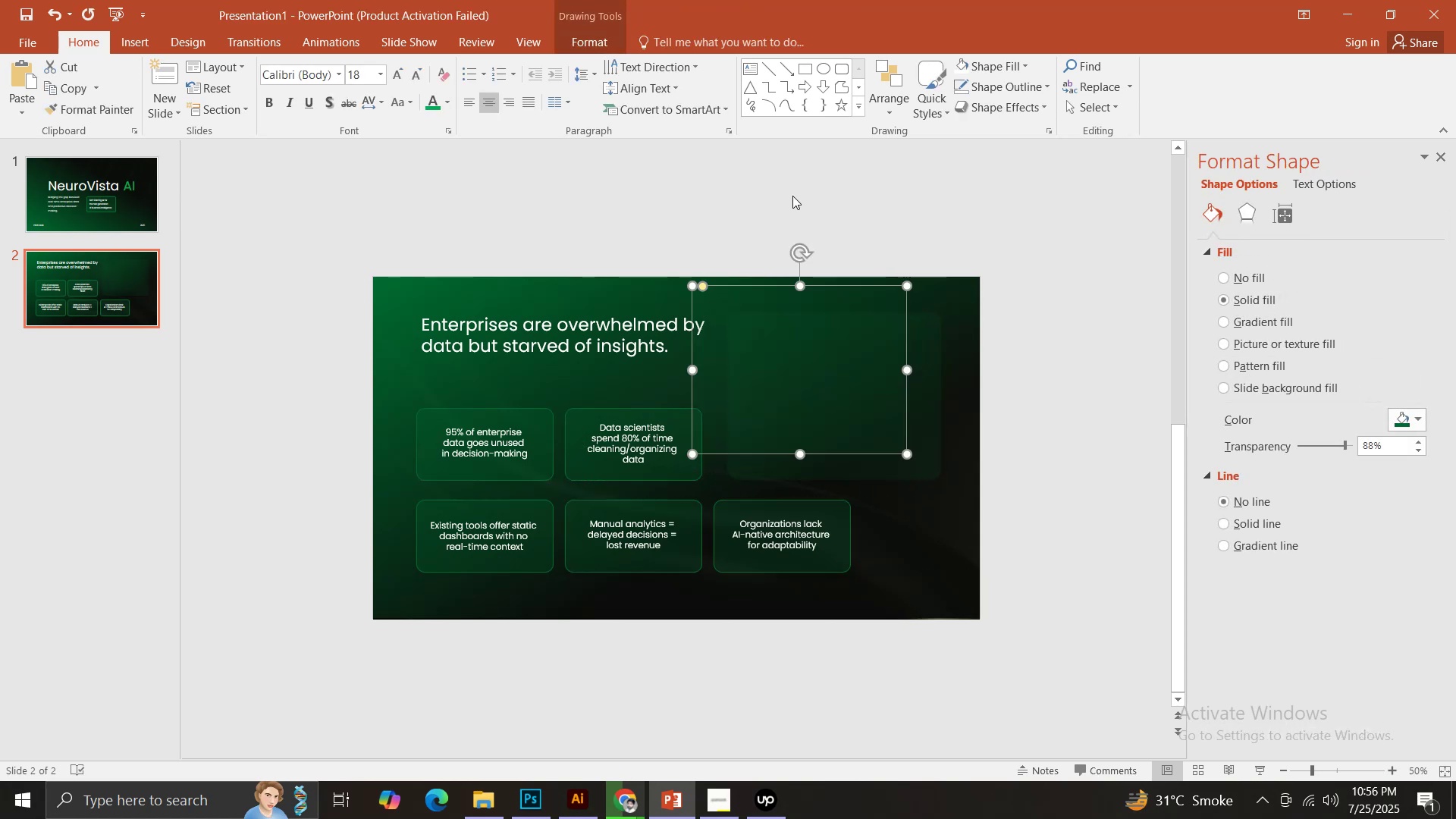 
left_click([792, 196])
 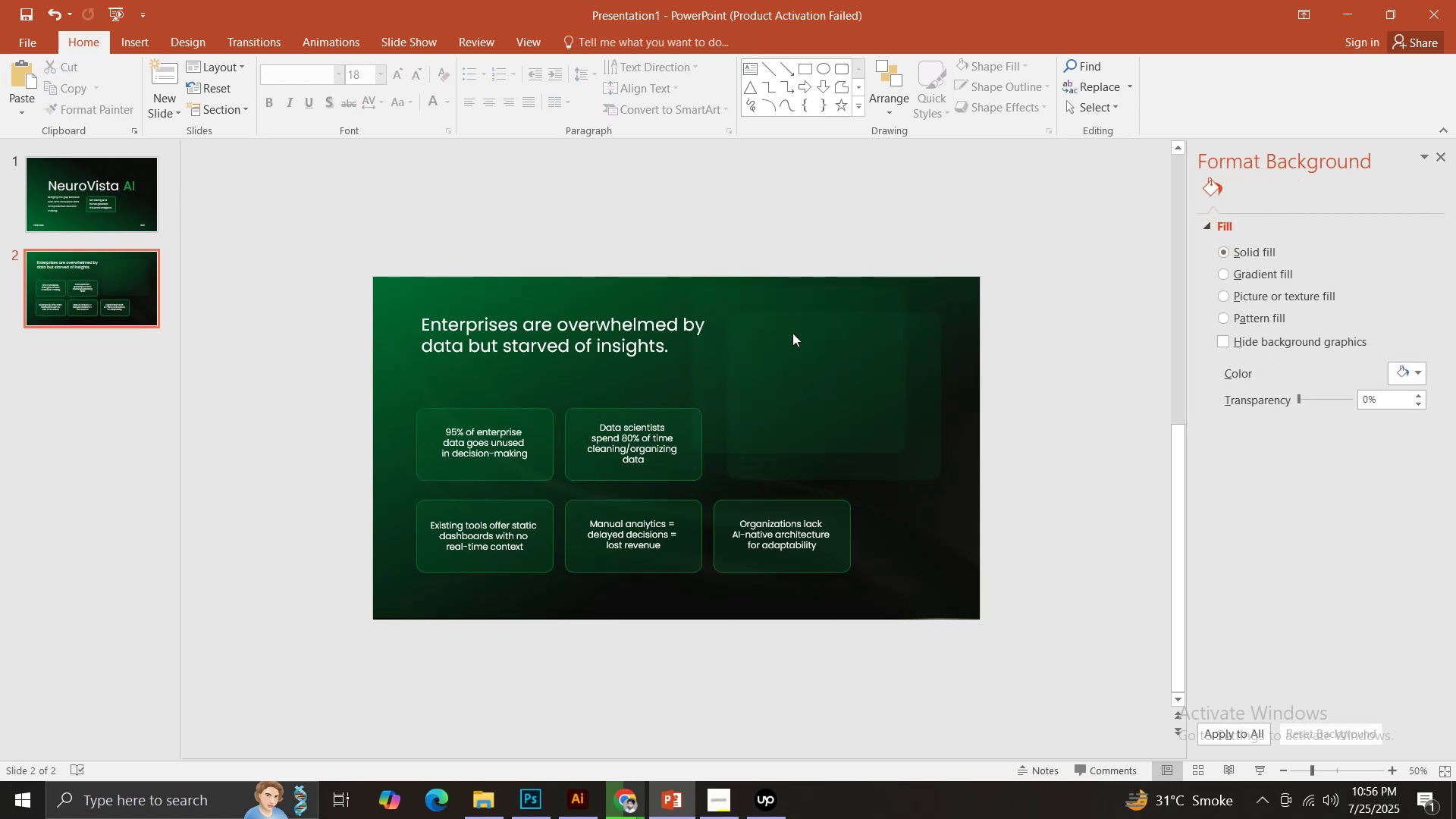 
left_click([792, 345])
 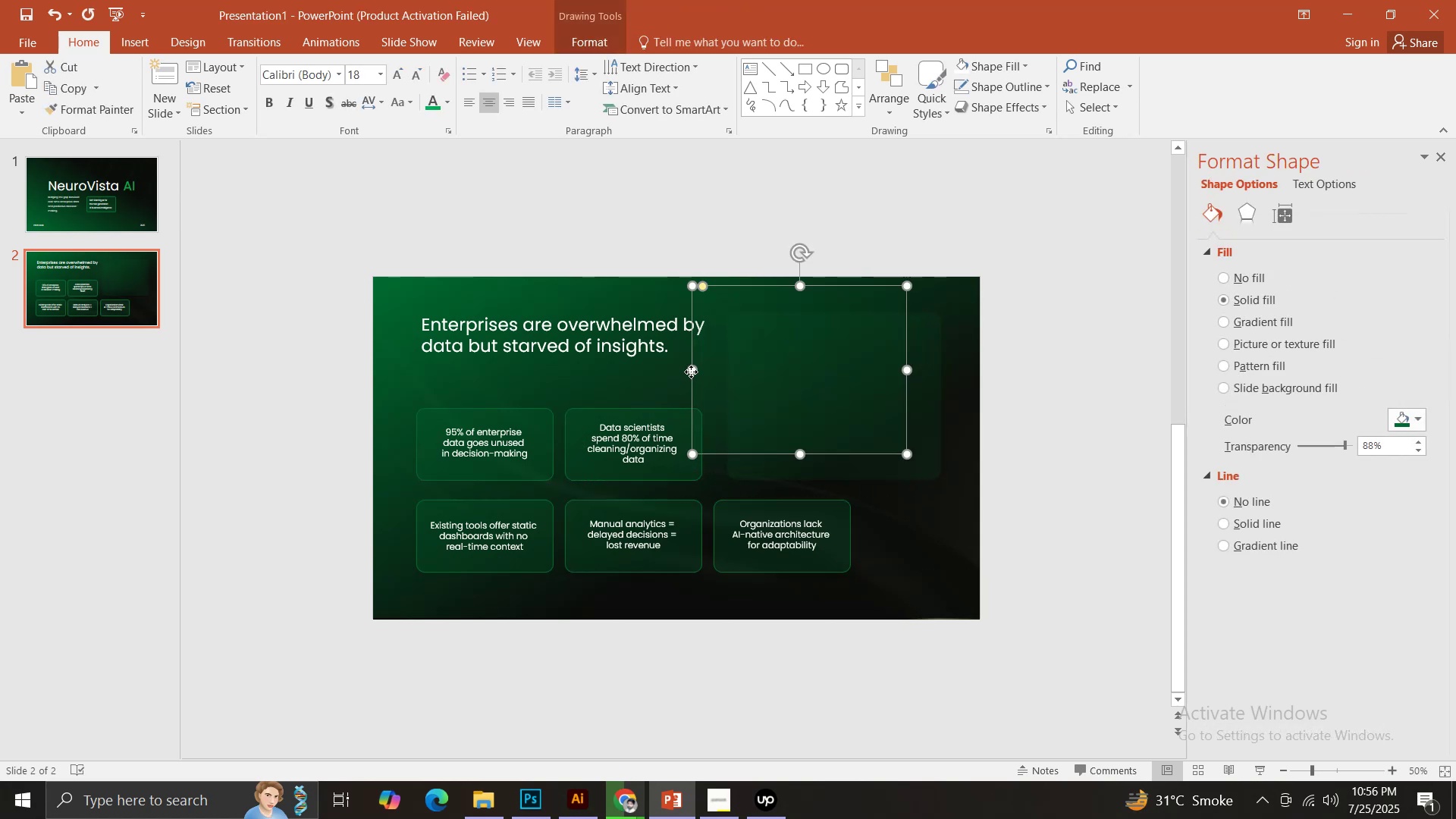 
left_click_drag(start_coordinate=[689, 371], to_coordinate=[770, 373])
 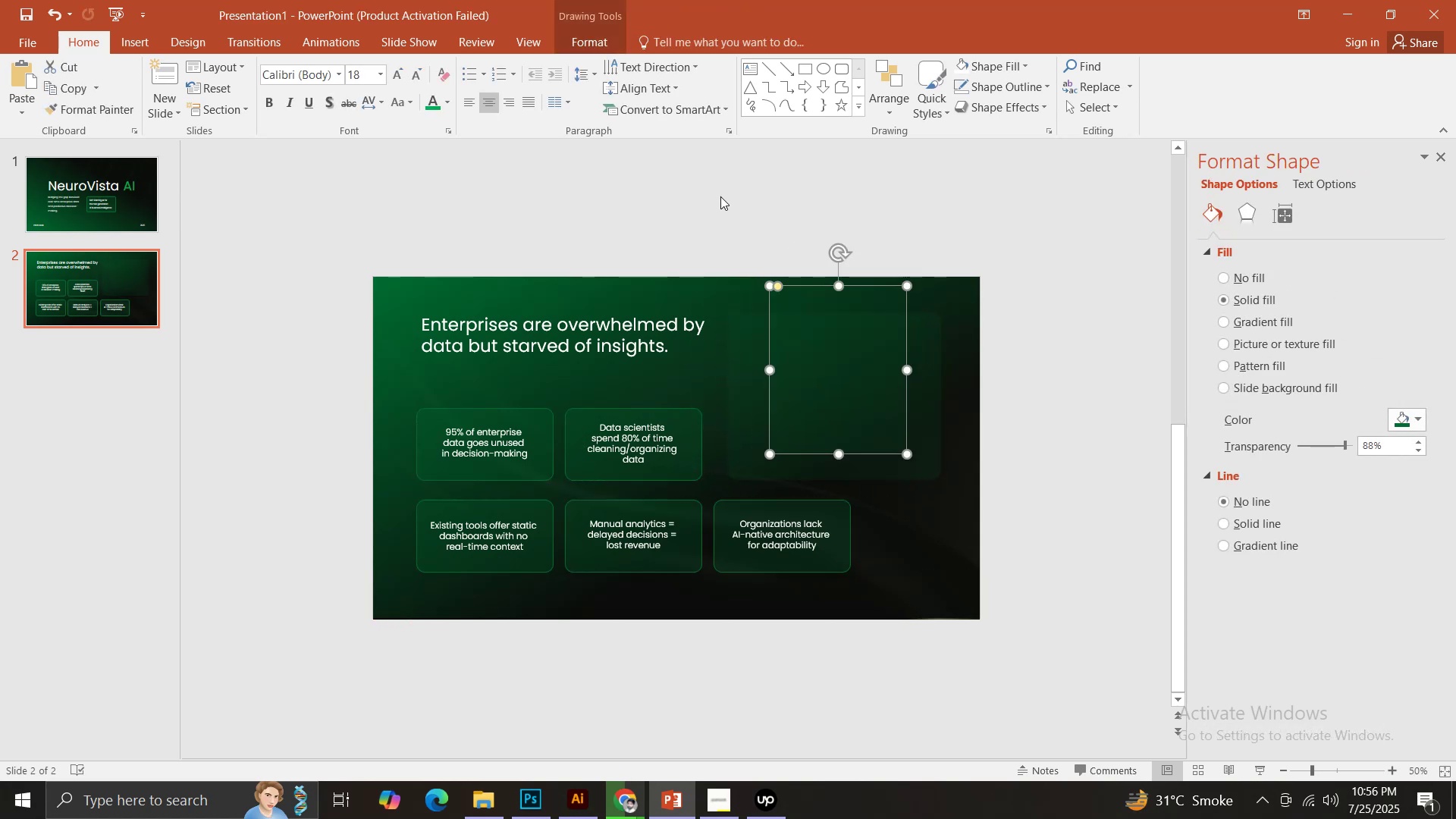 
left_click([716, 187])
 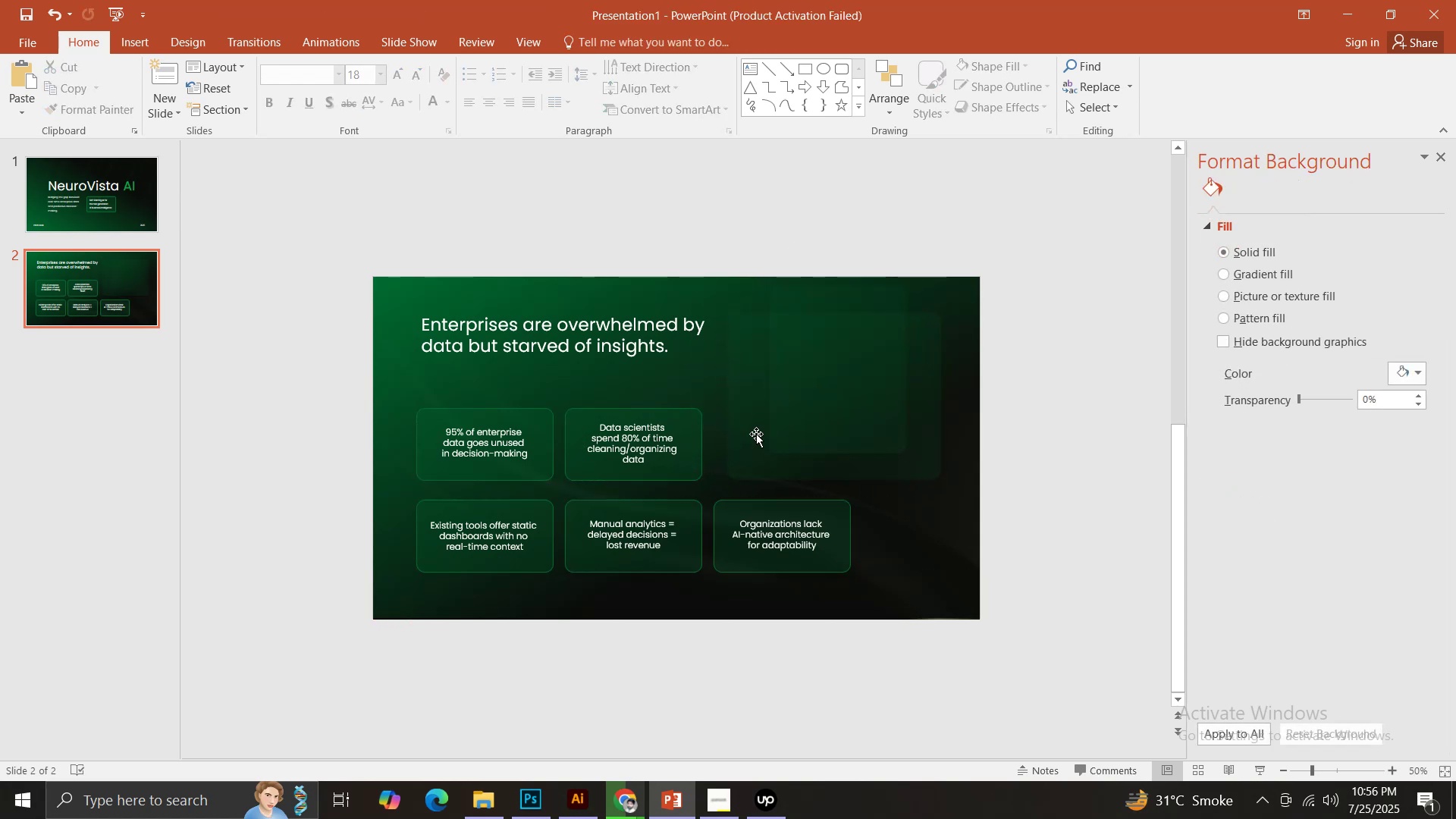 
left_click([745, 435])
 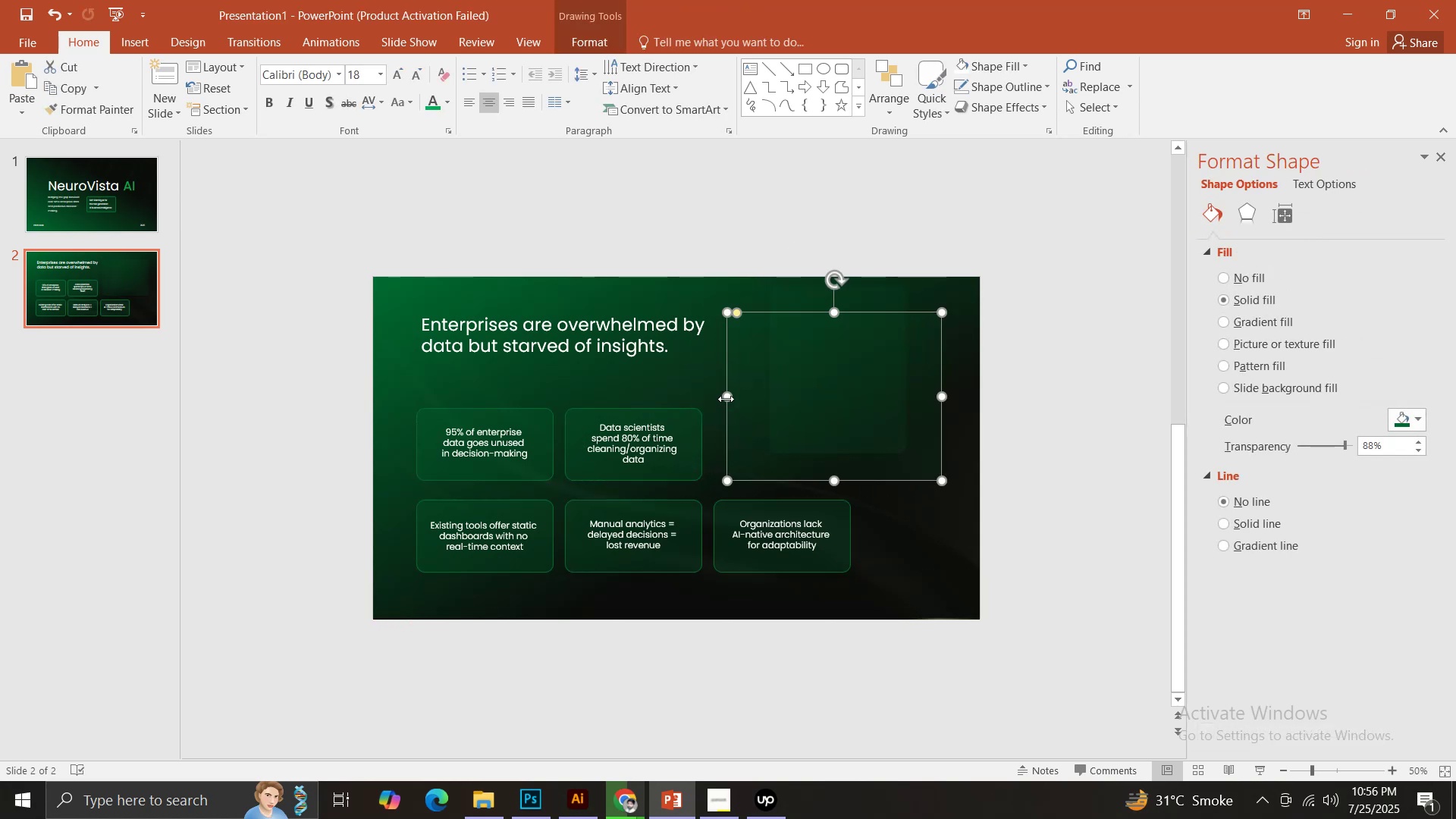 
left_click_drag(start_coordinate=[725, 398], to_coordinate=[805, 401])
 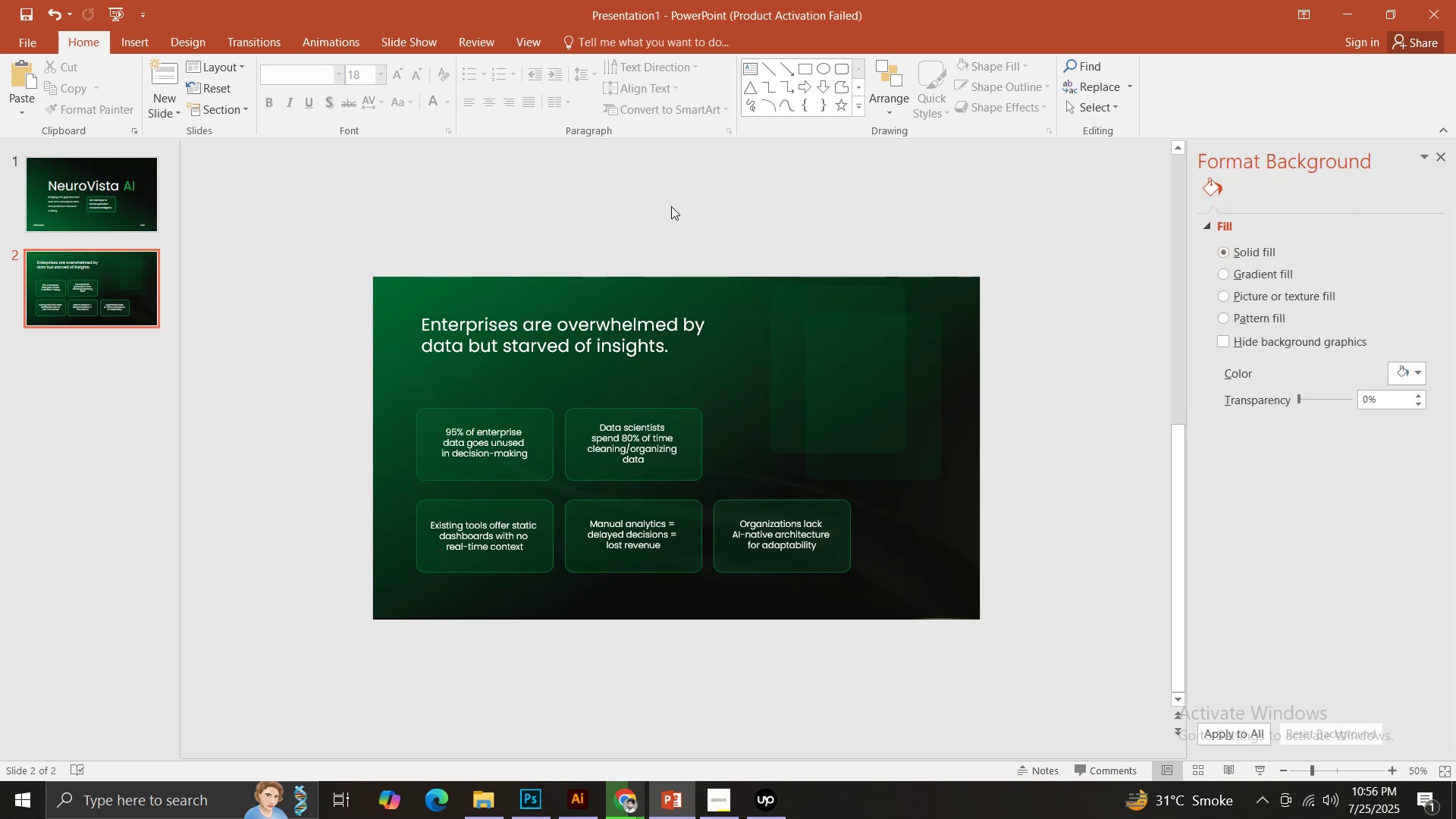 
key(Shift+ShiftLeft)
 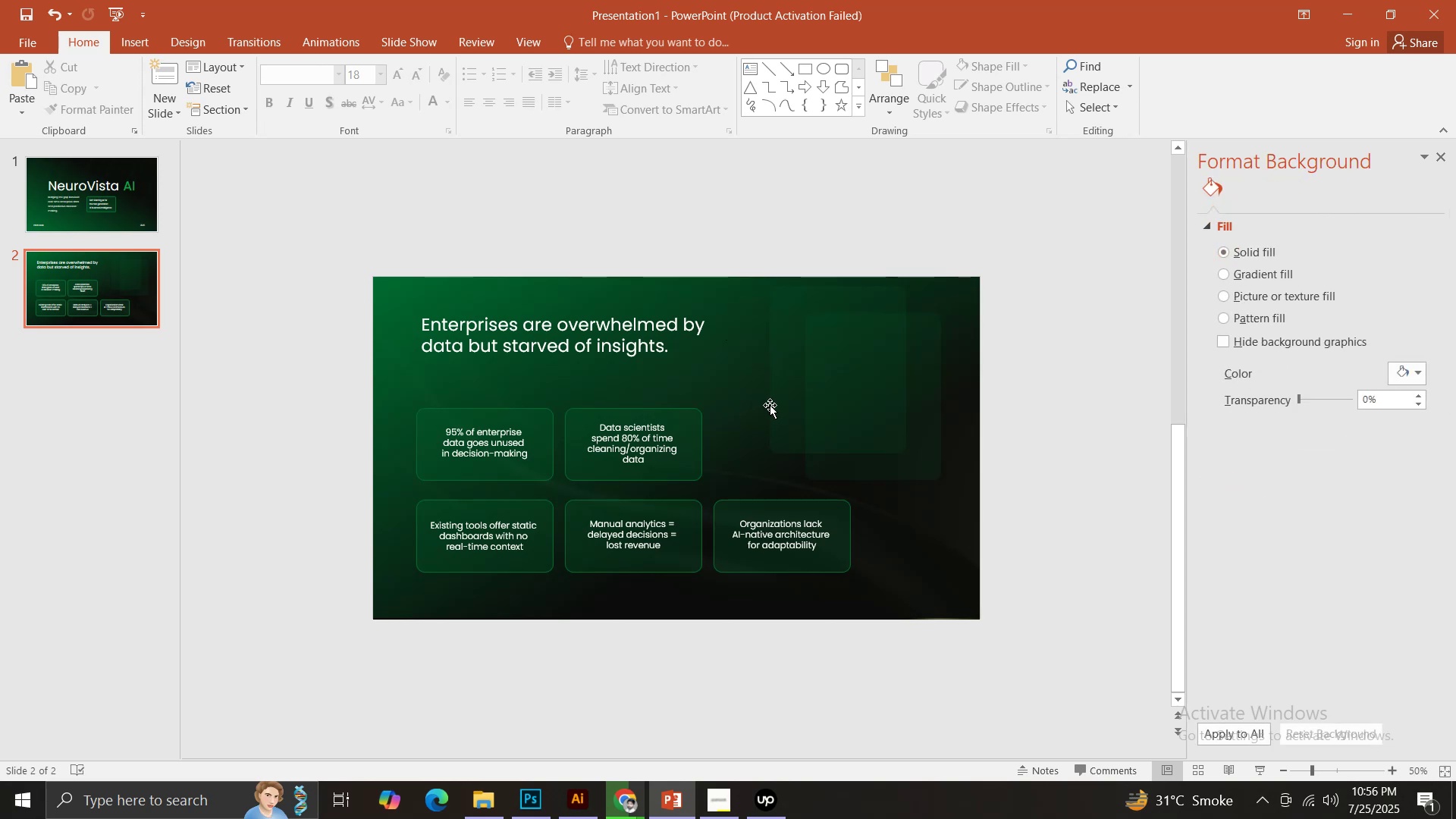 
left_click([770, 405])
 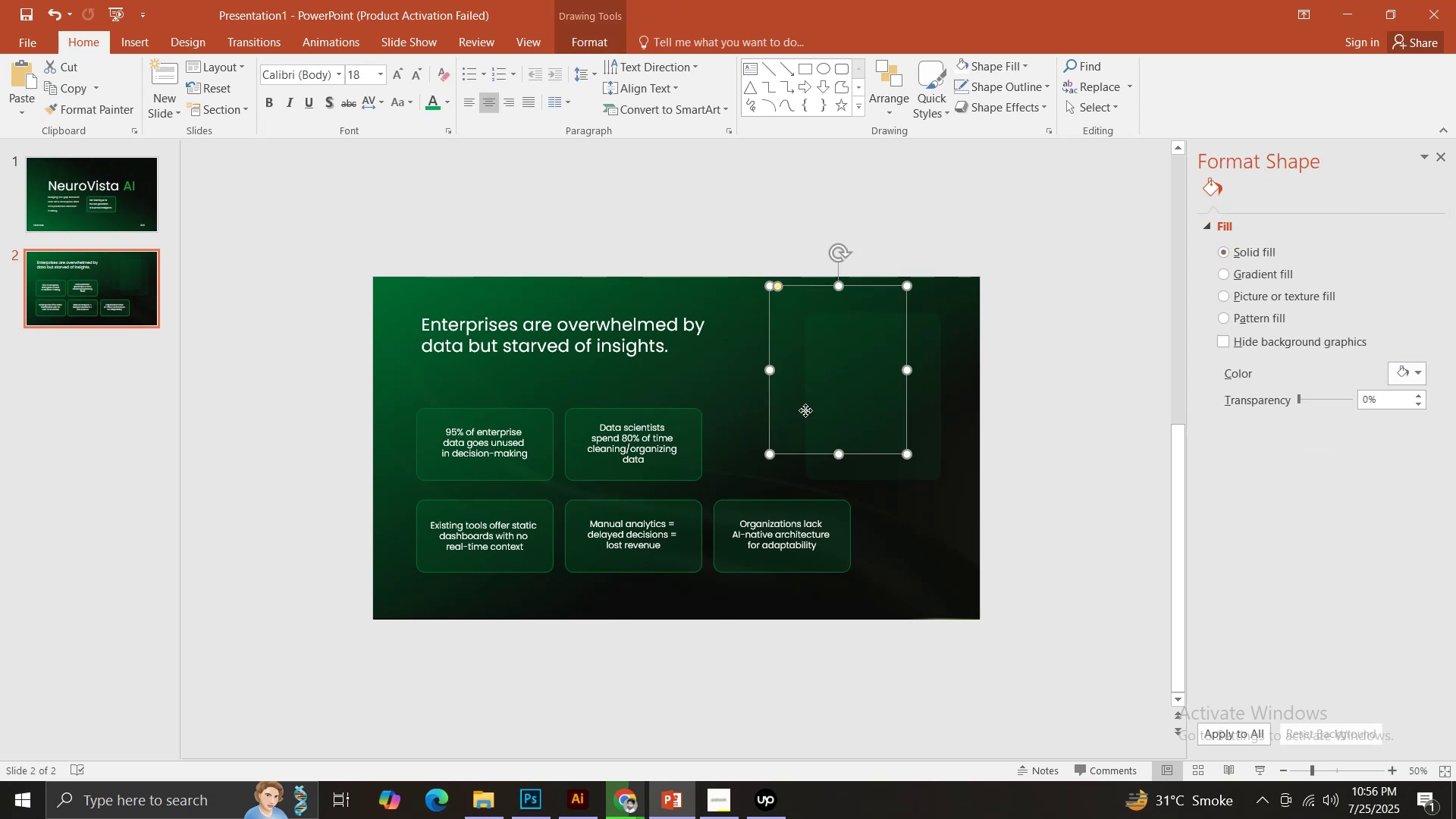 
key(Shift+ShiftLeft)
 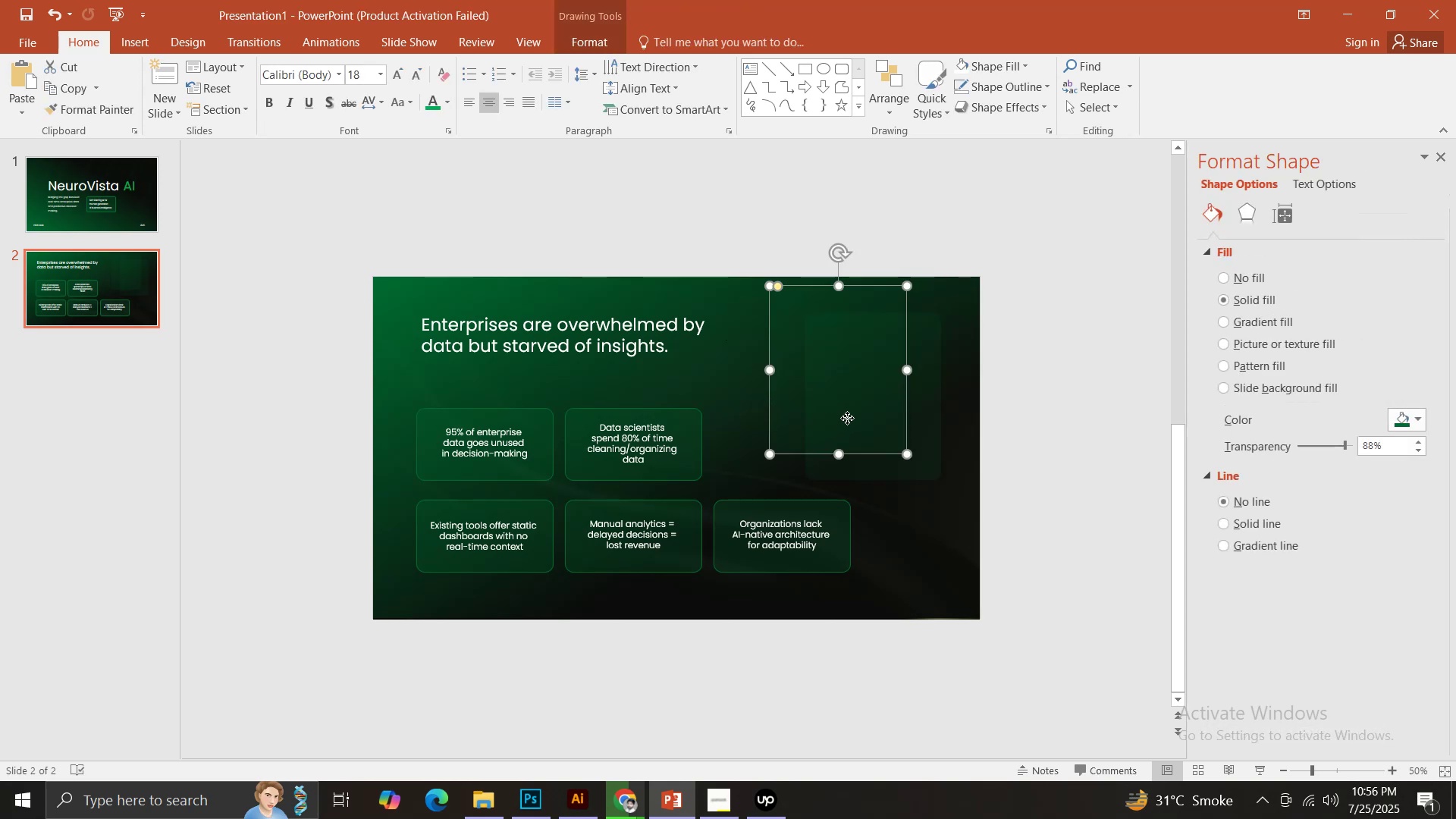 
left_click([847, 418])
 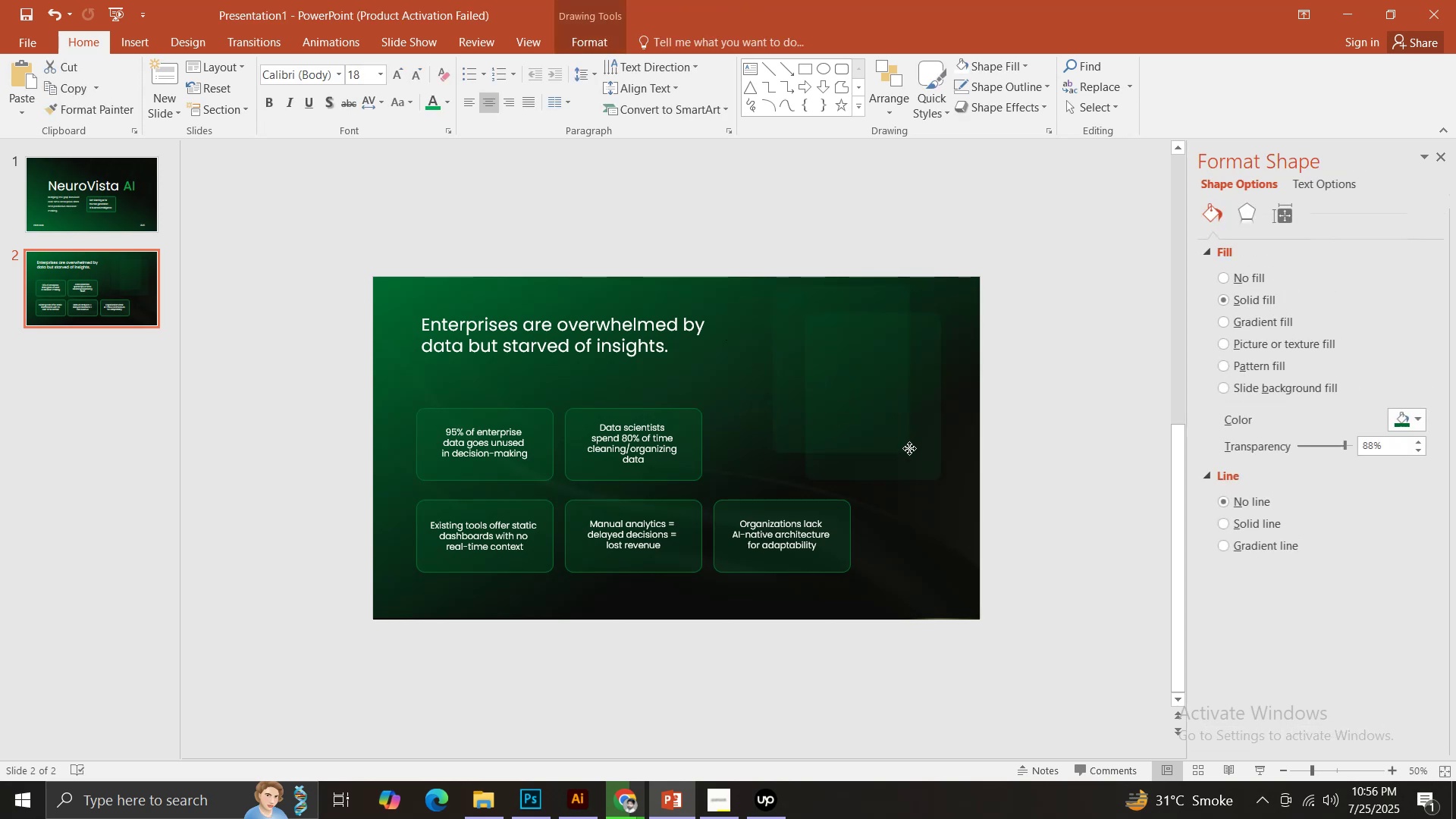 
left_click([931, 477])
 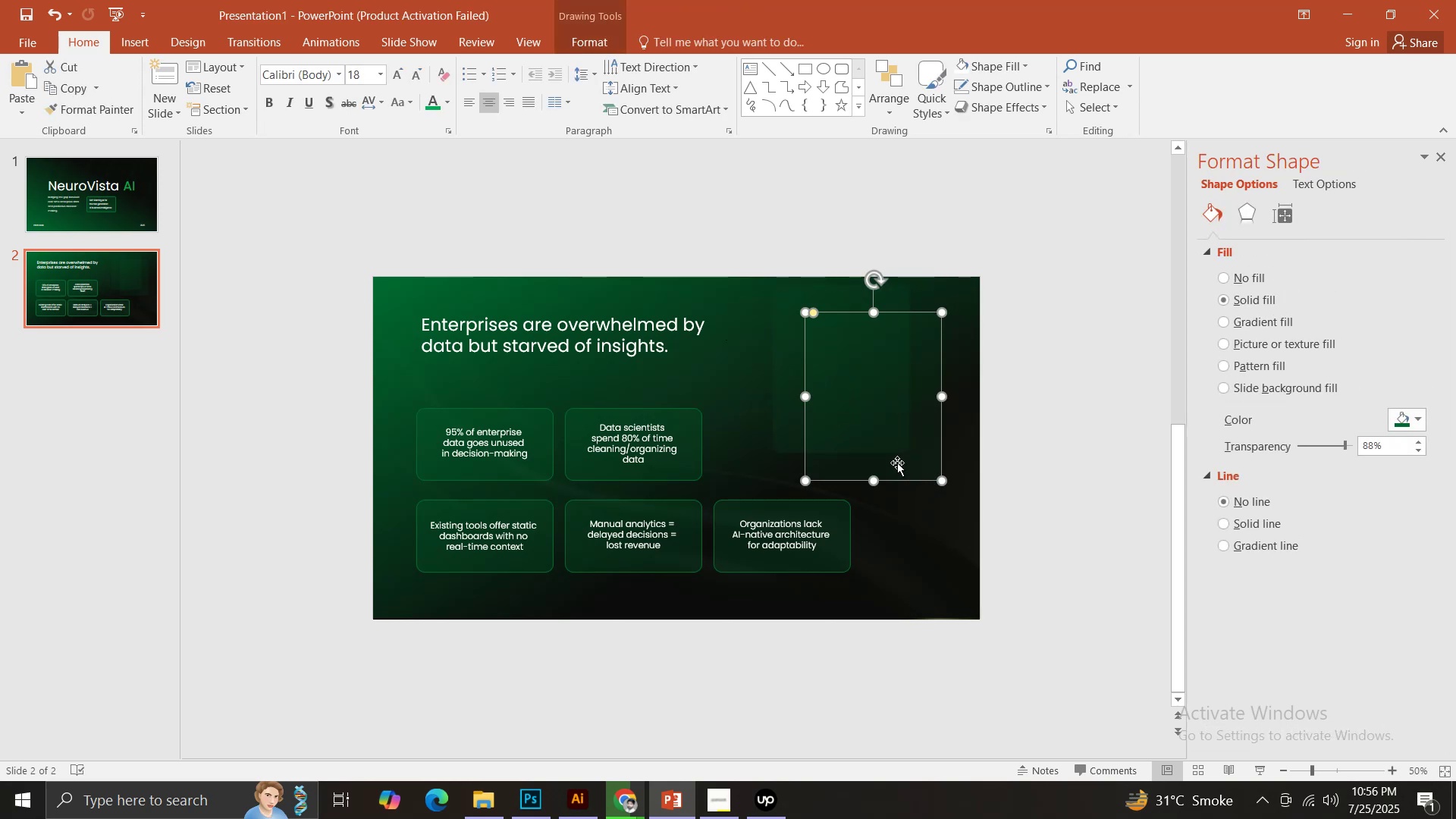 
hold_key(key=ShiftLeft, duration=0.64)
left_click([780, 378])
 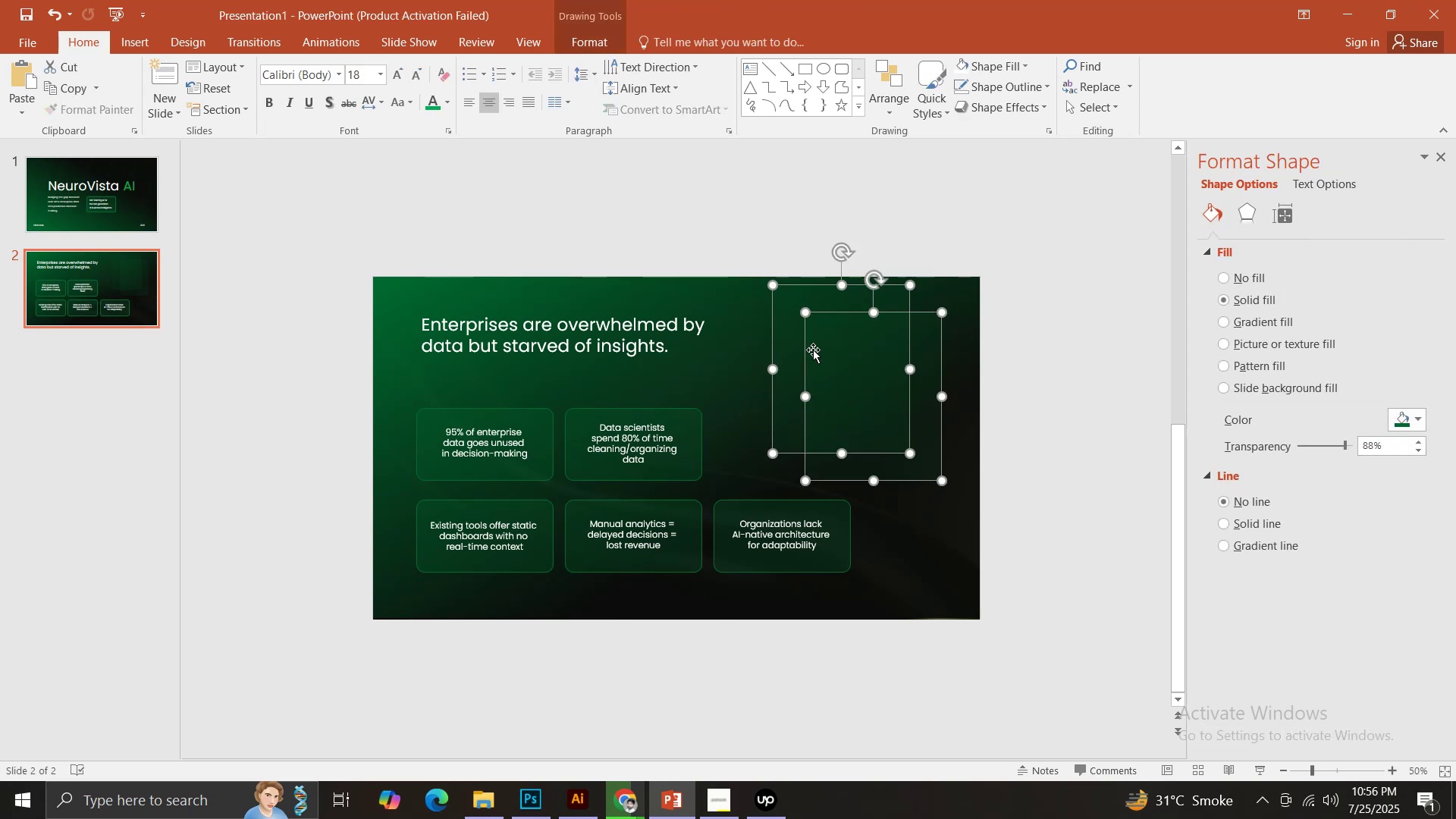 
left_click_drag(start_coordinate=[813, 348], to_coordinate=[803, 361])
 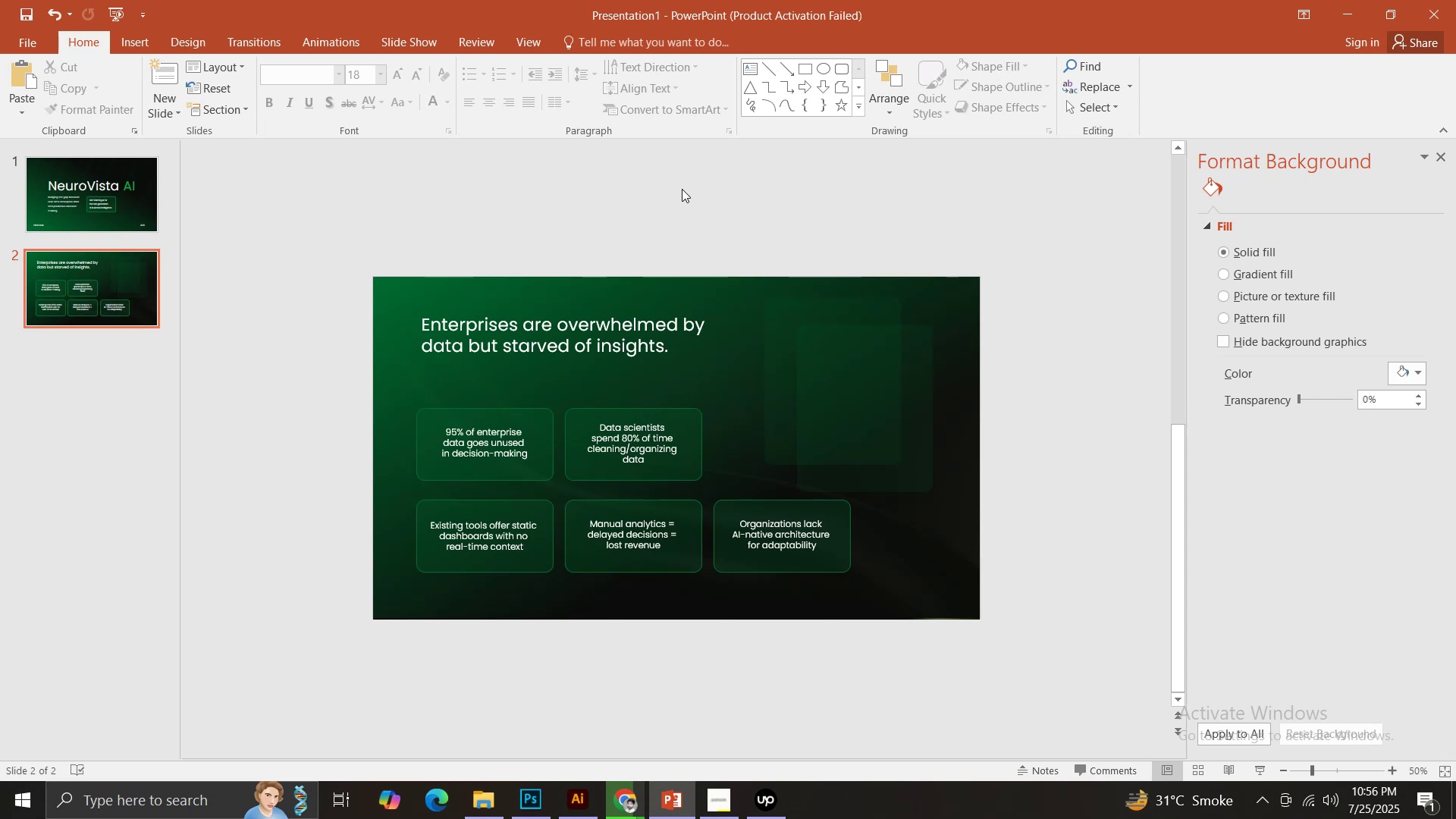 
left_click([739, 457])
 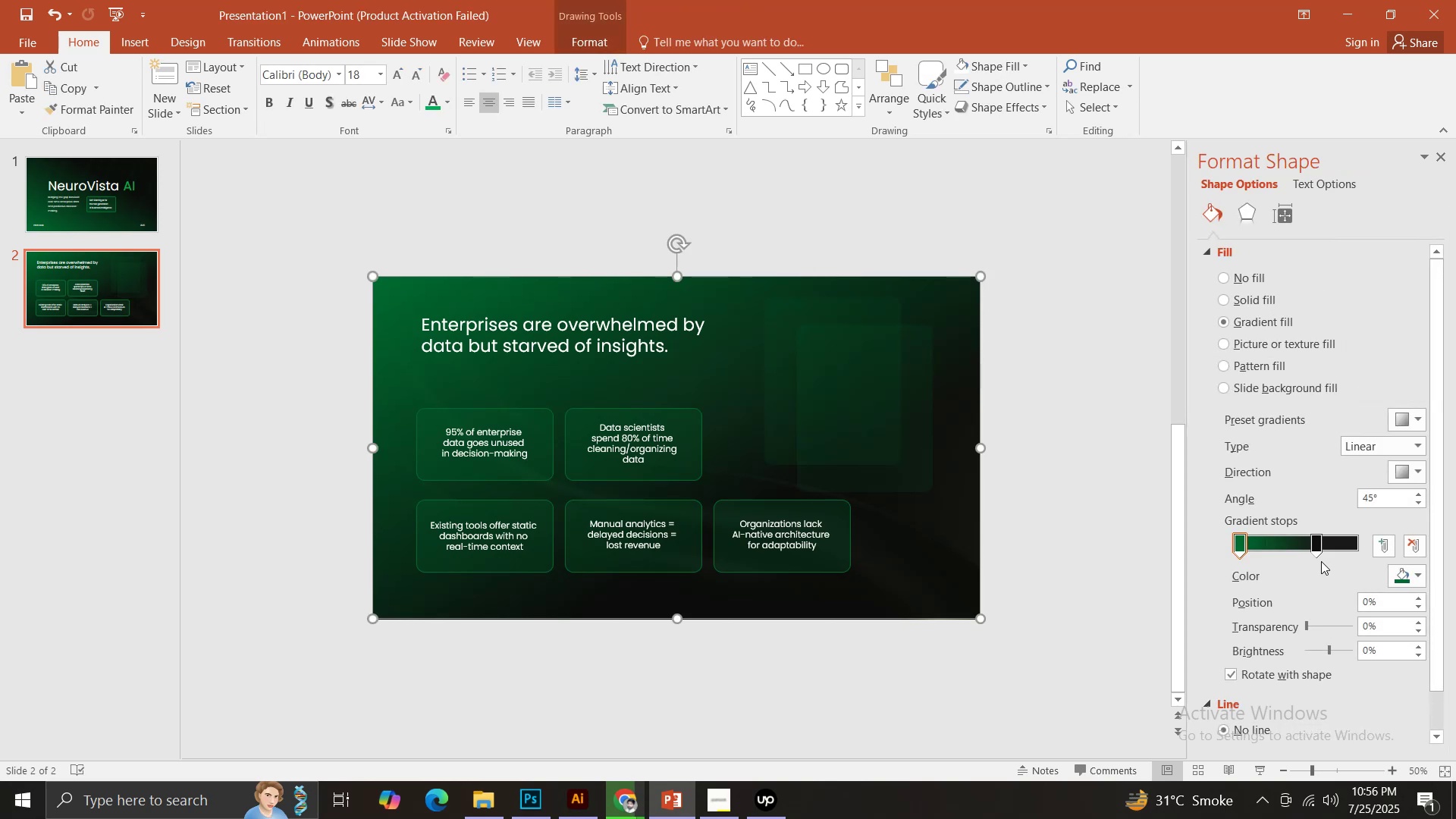 
left_click([1317, 552])
 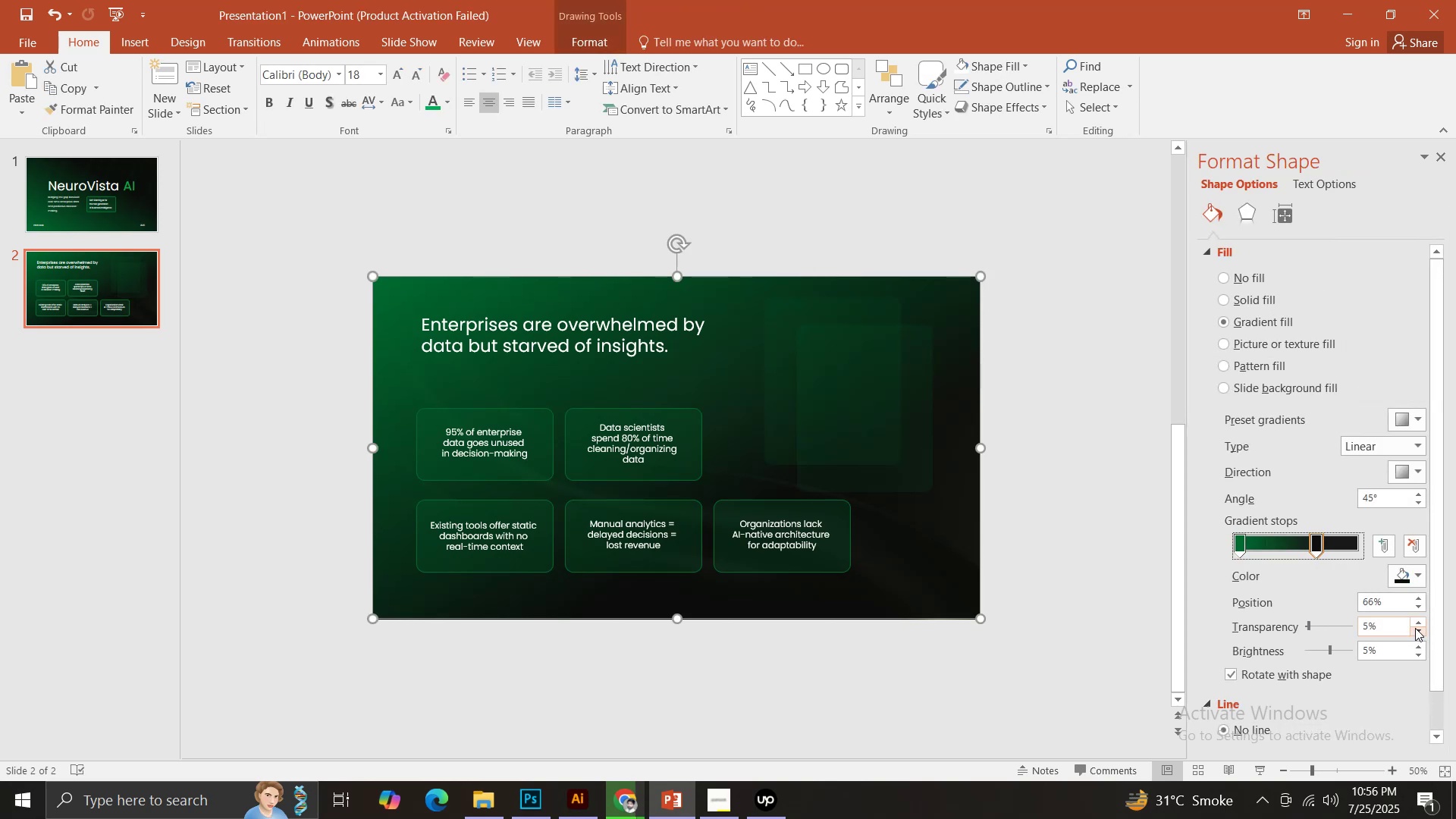 
left_click([1417, 625])
 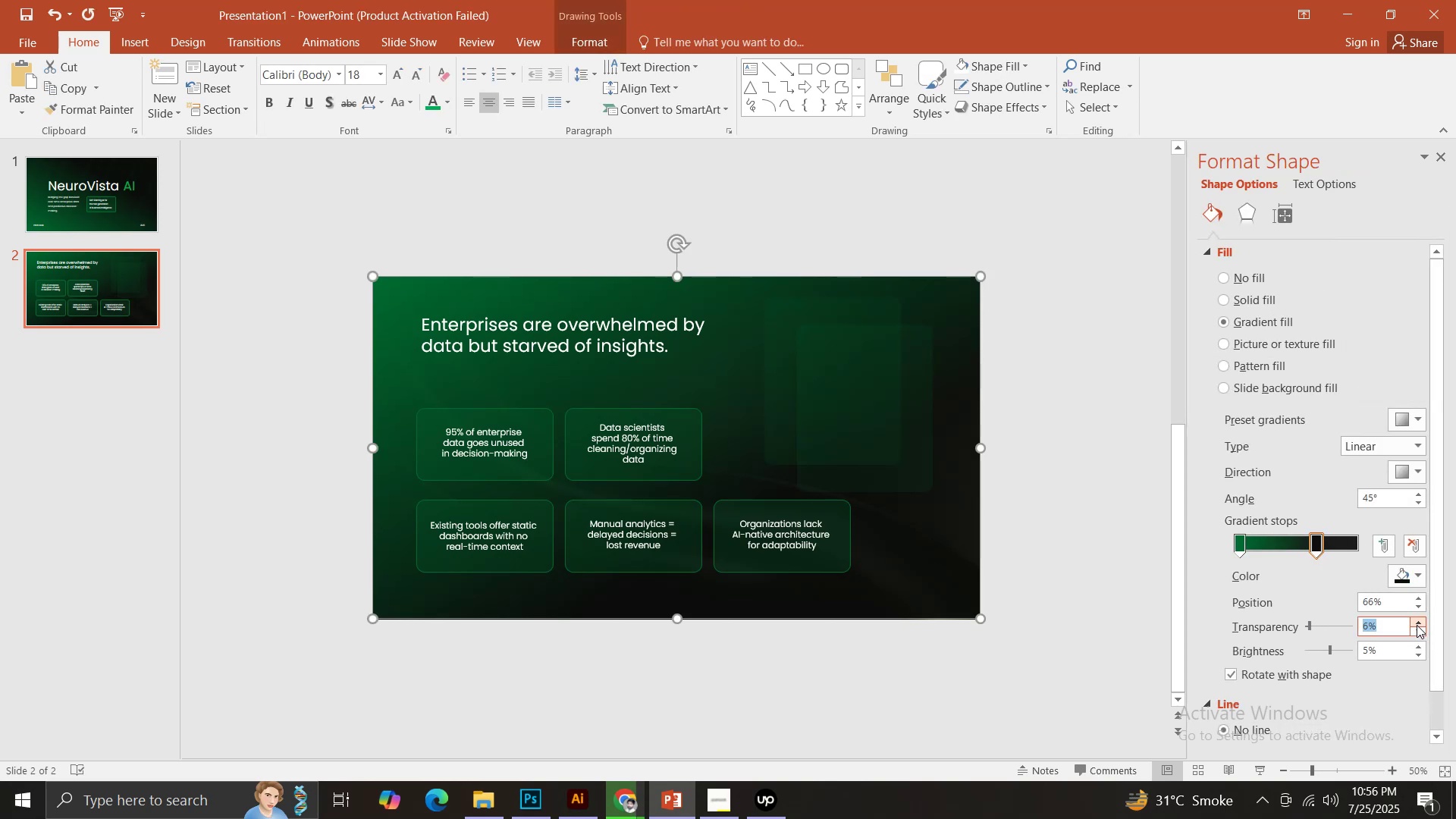 
left_click([1417, 625])
 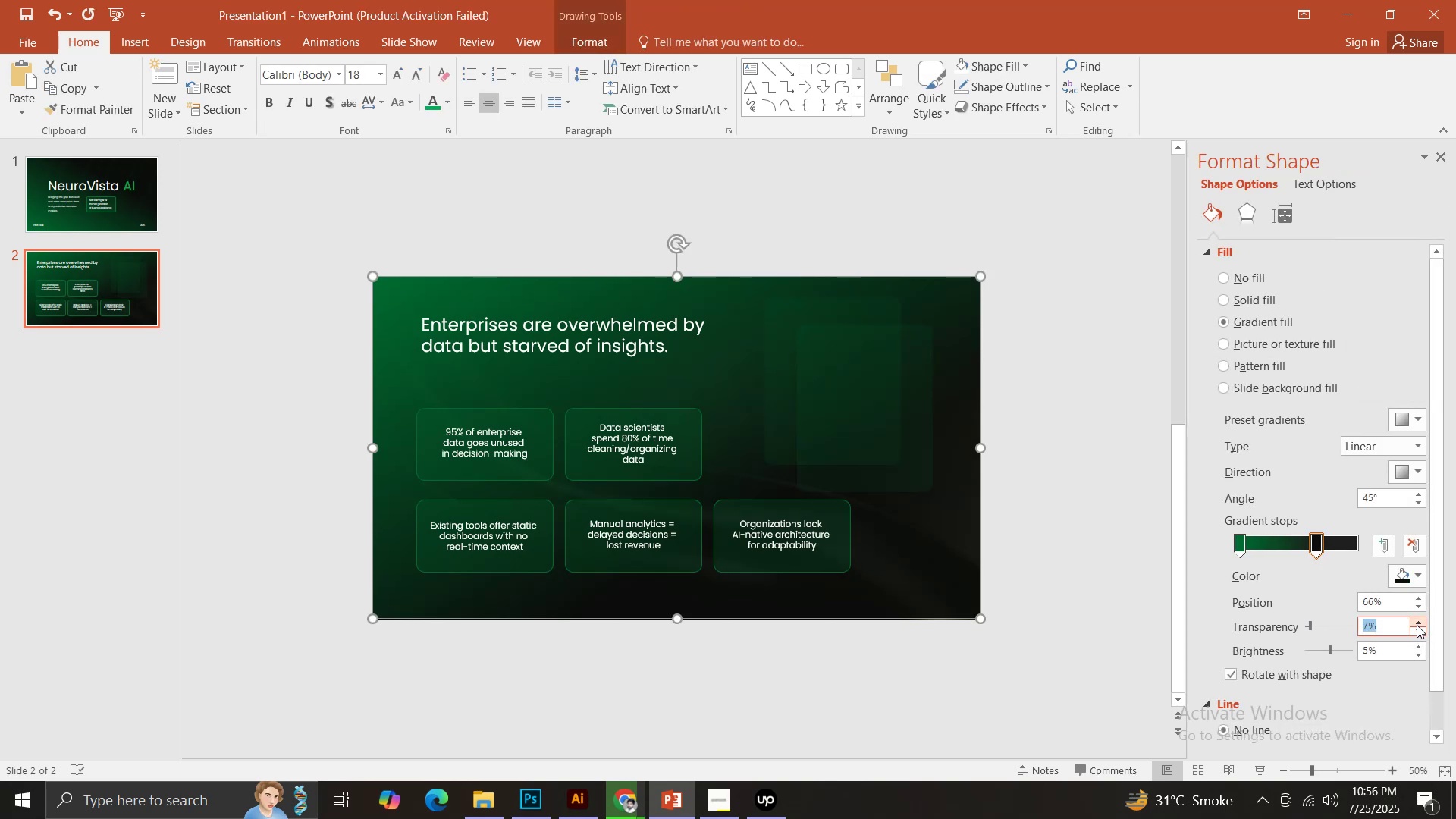 
left_click([1417, 625])
 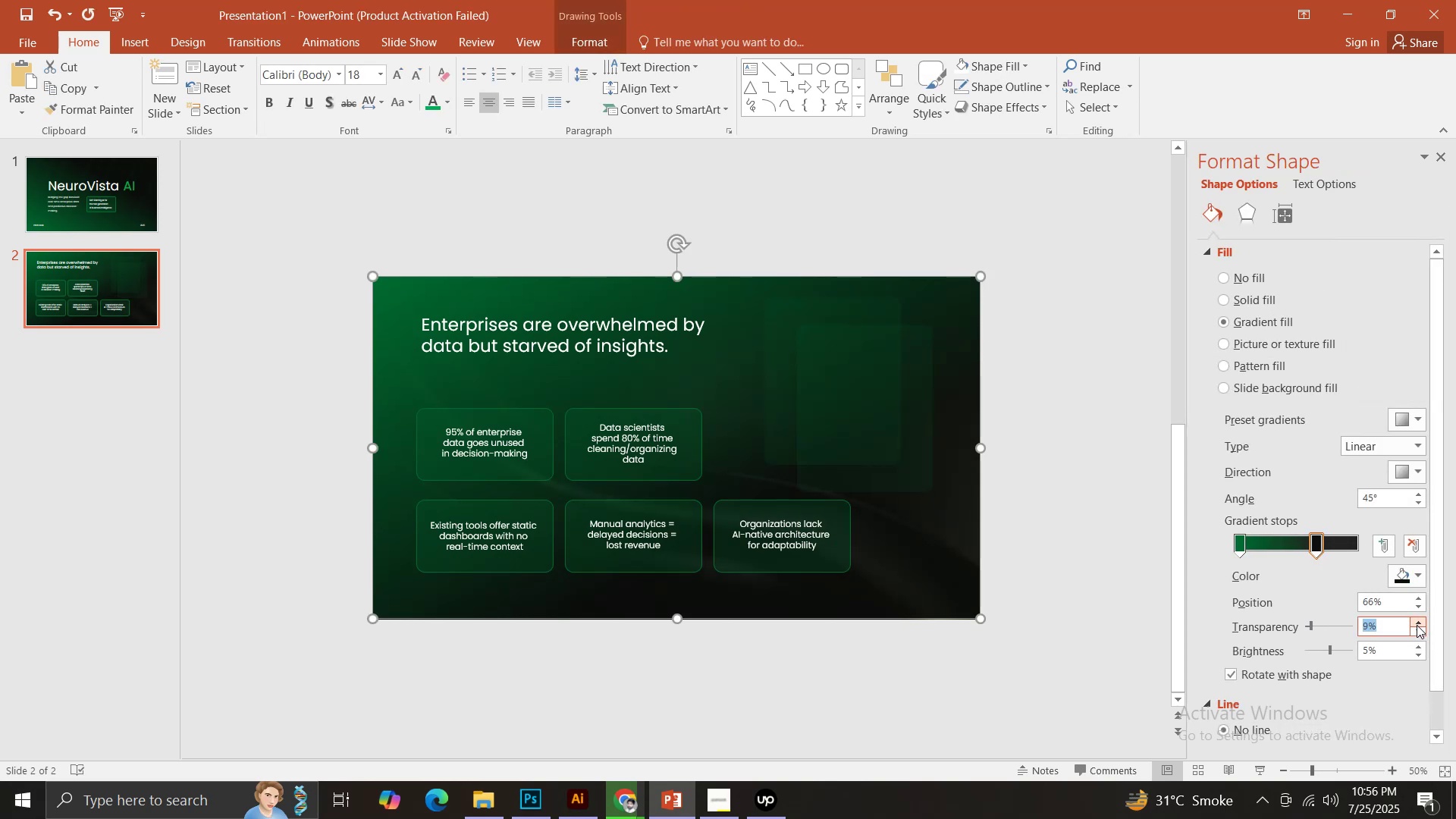 
double_click([1417, 625])
 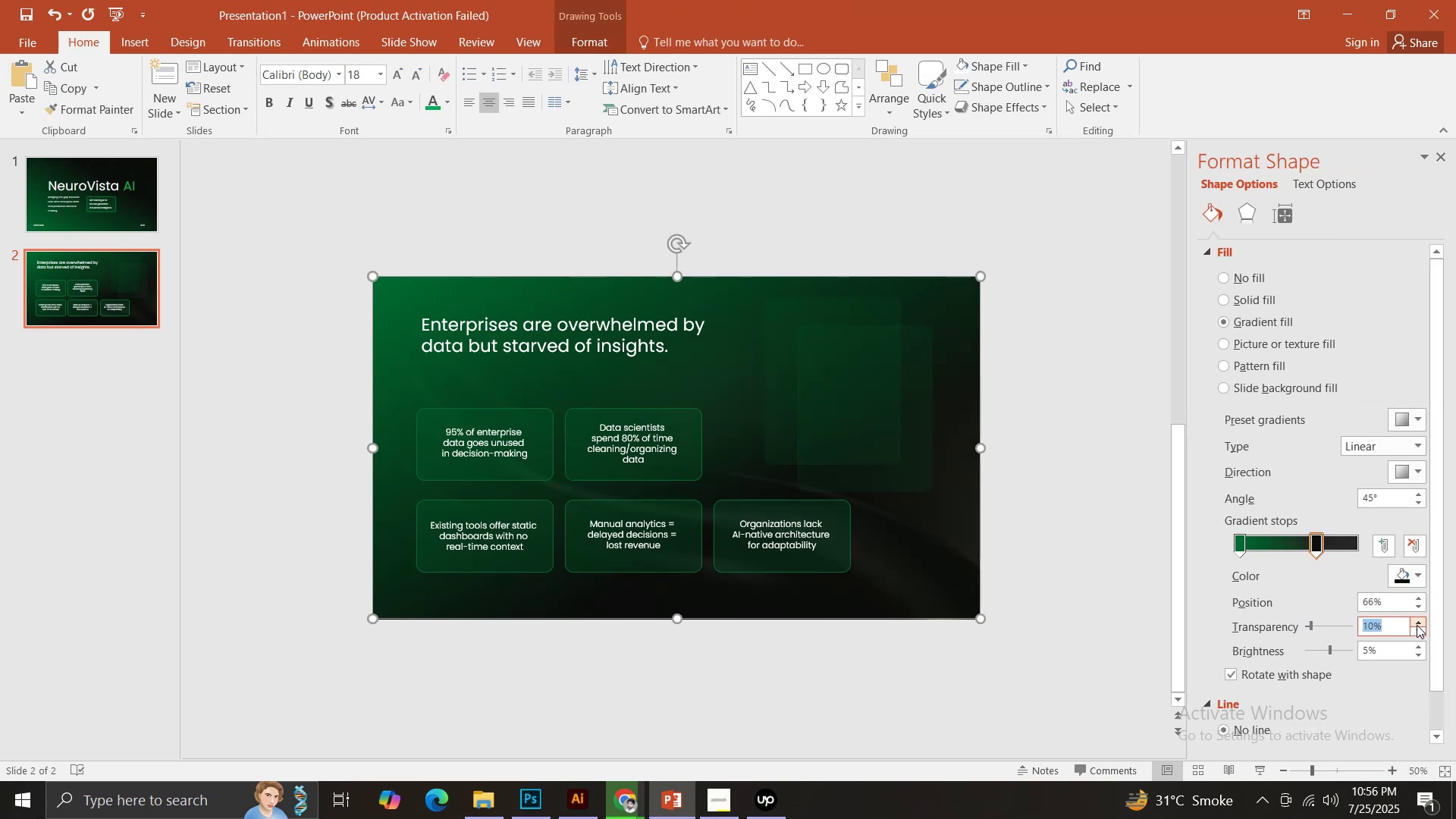 
triple_click([1417, 625])
 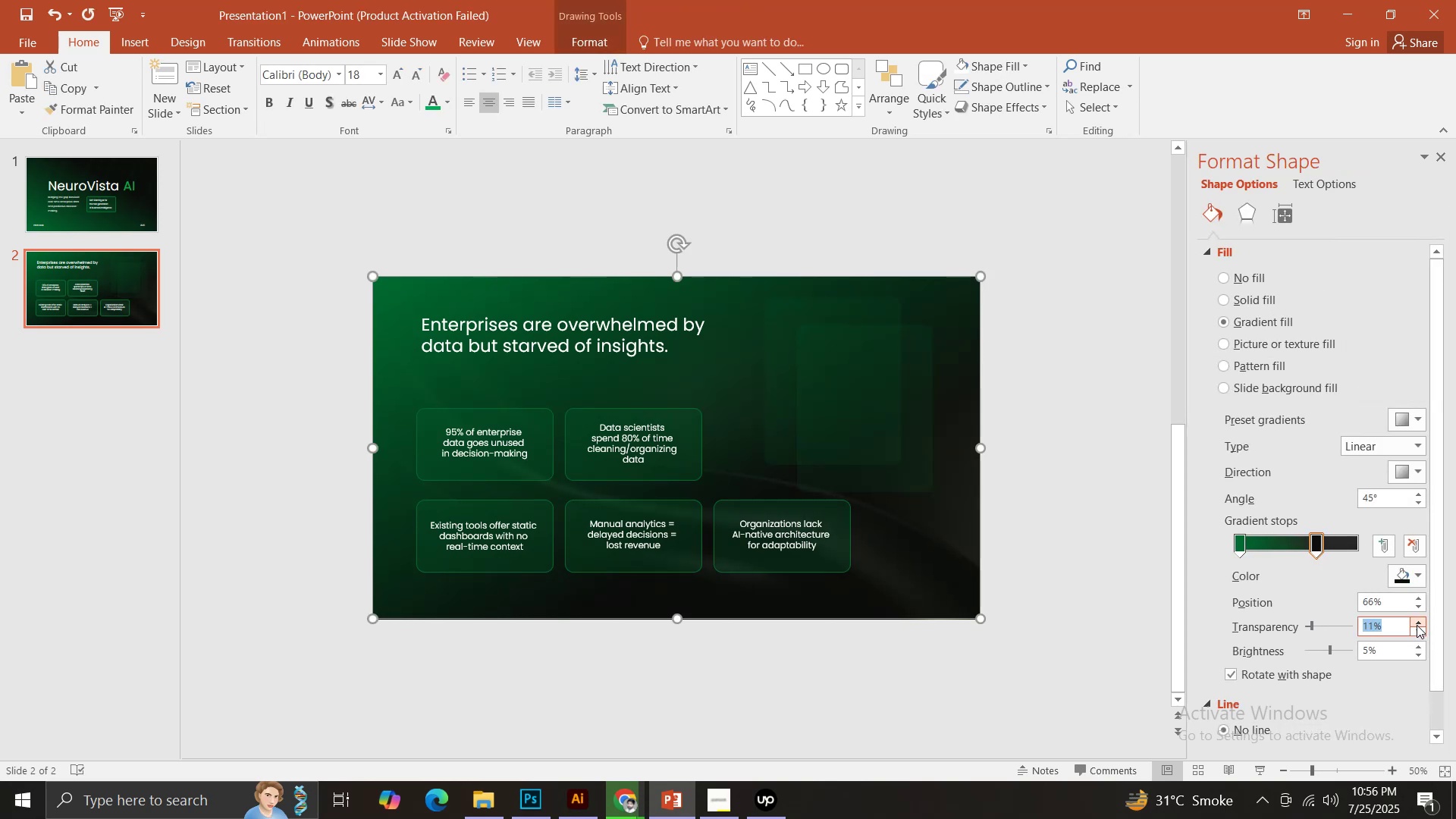 
triple_click([1417, 625])
 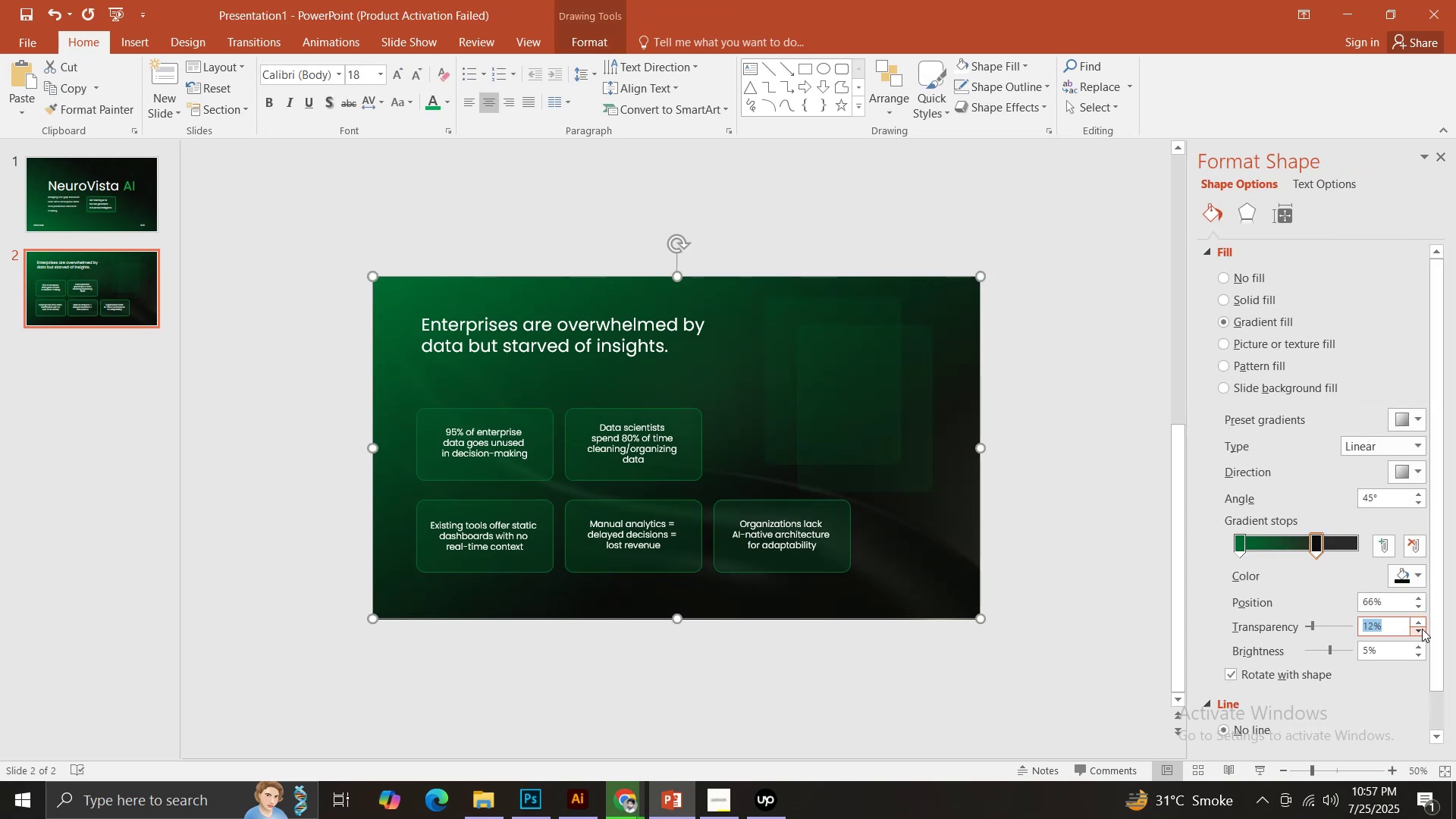 
double_click([1422, 629])
 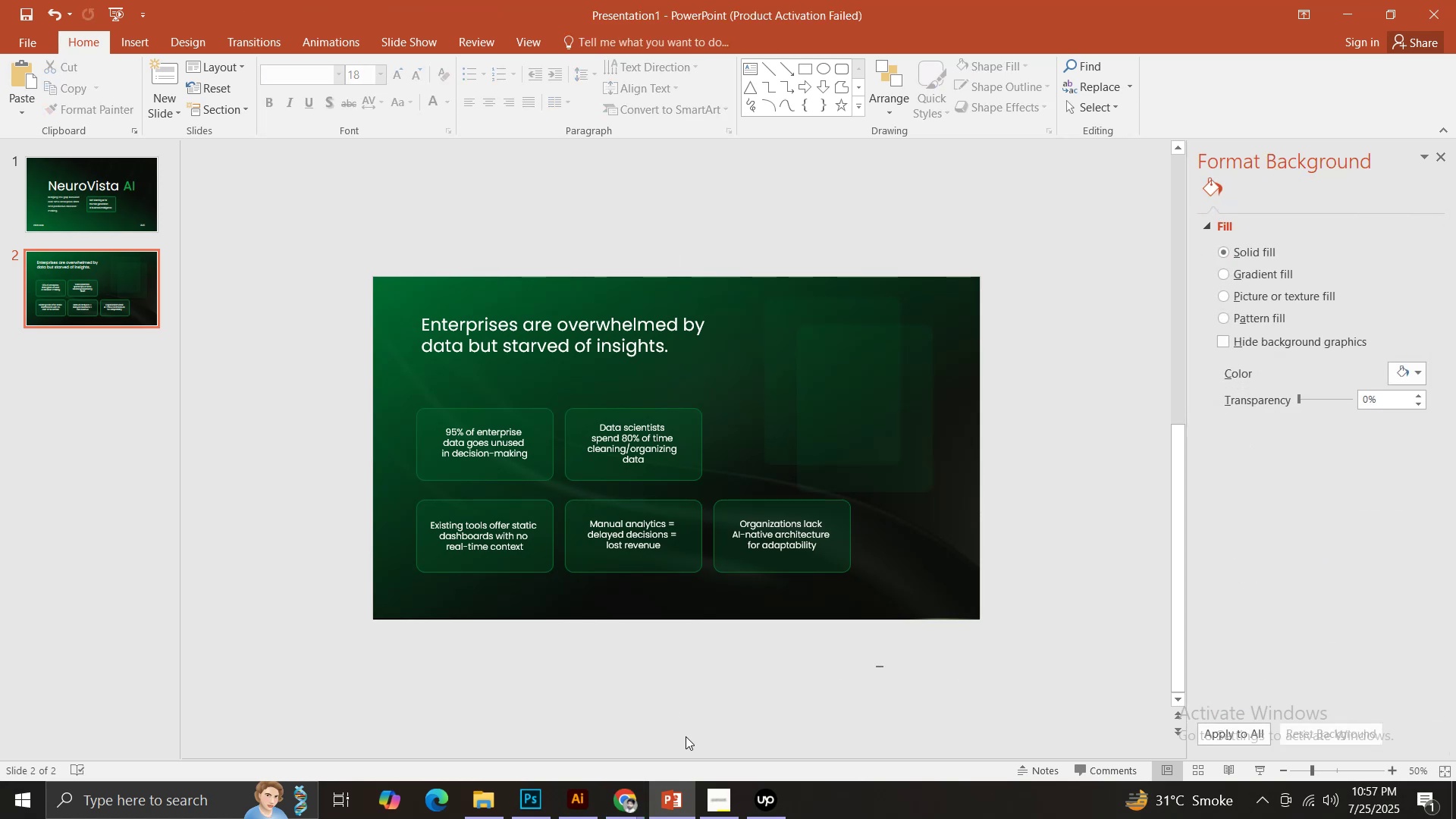 
left_click([167, 110])
 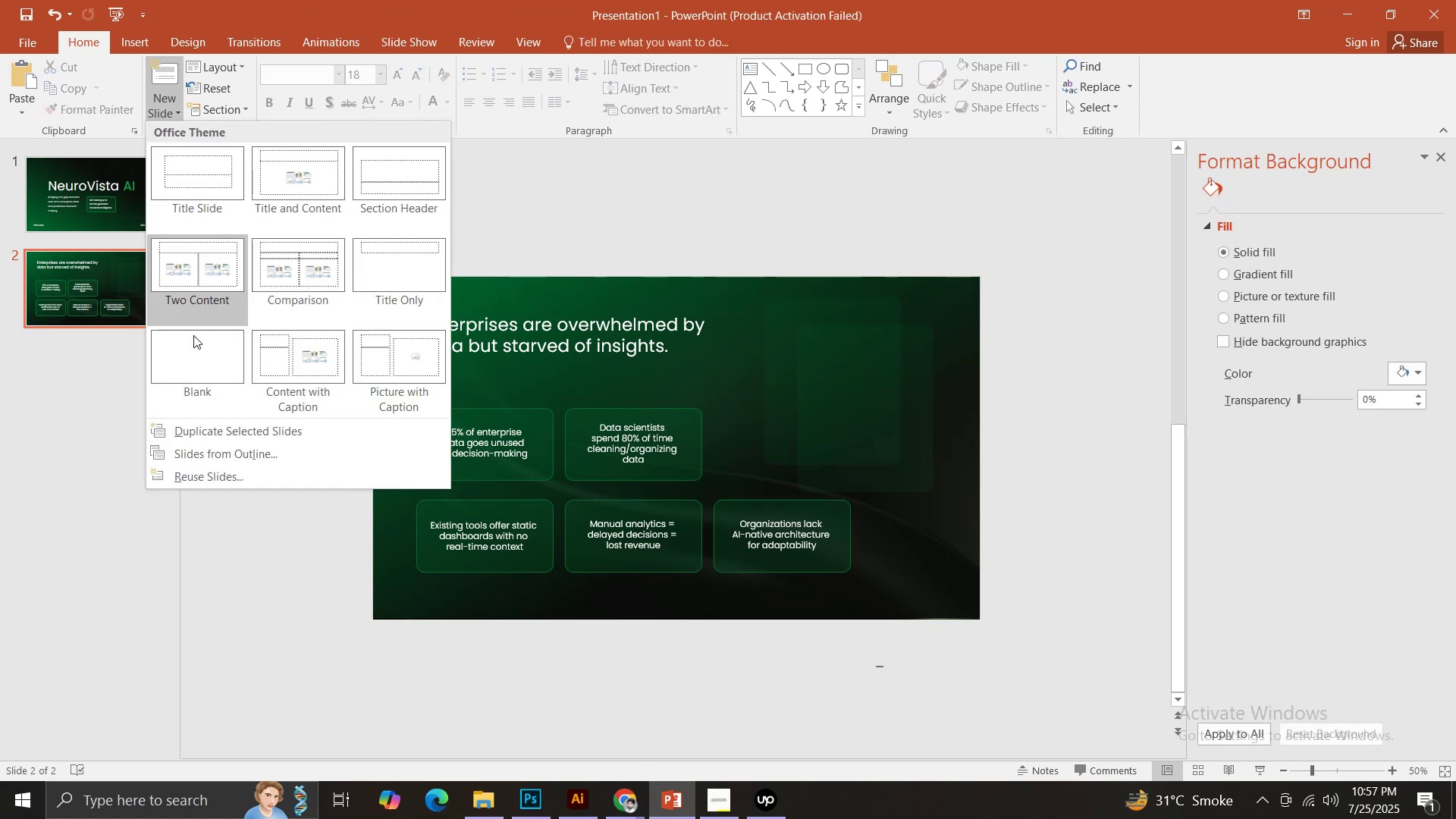 
left_click([194, 346])
 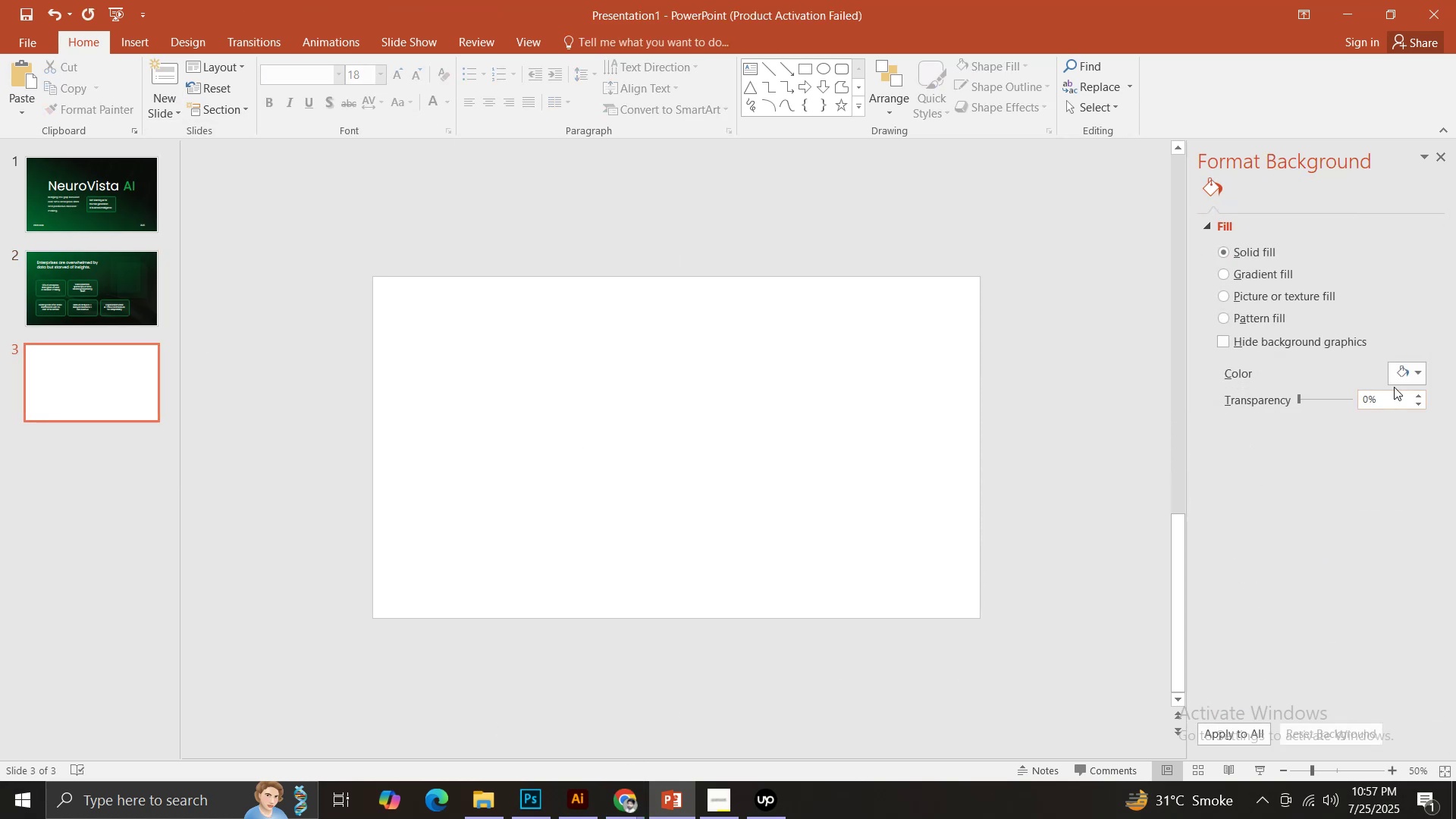 
left_click([1406, 379])
 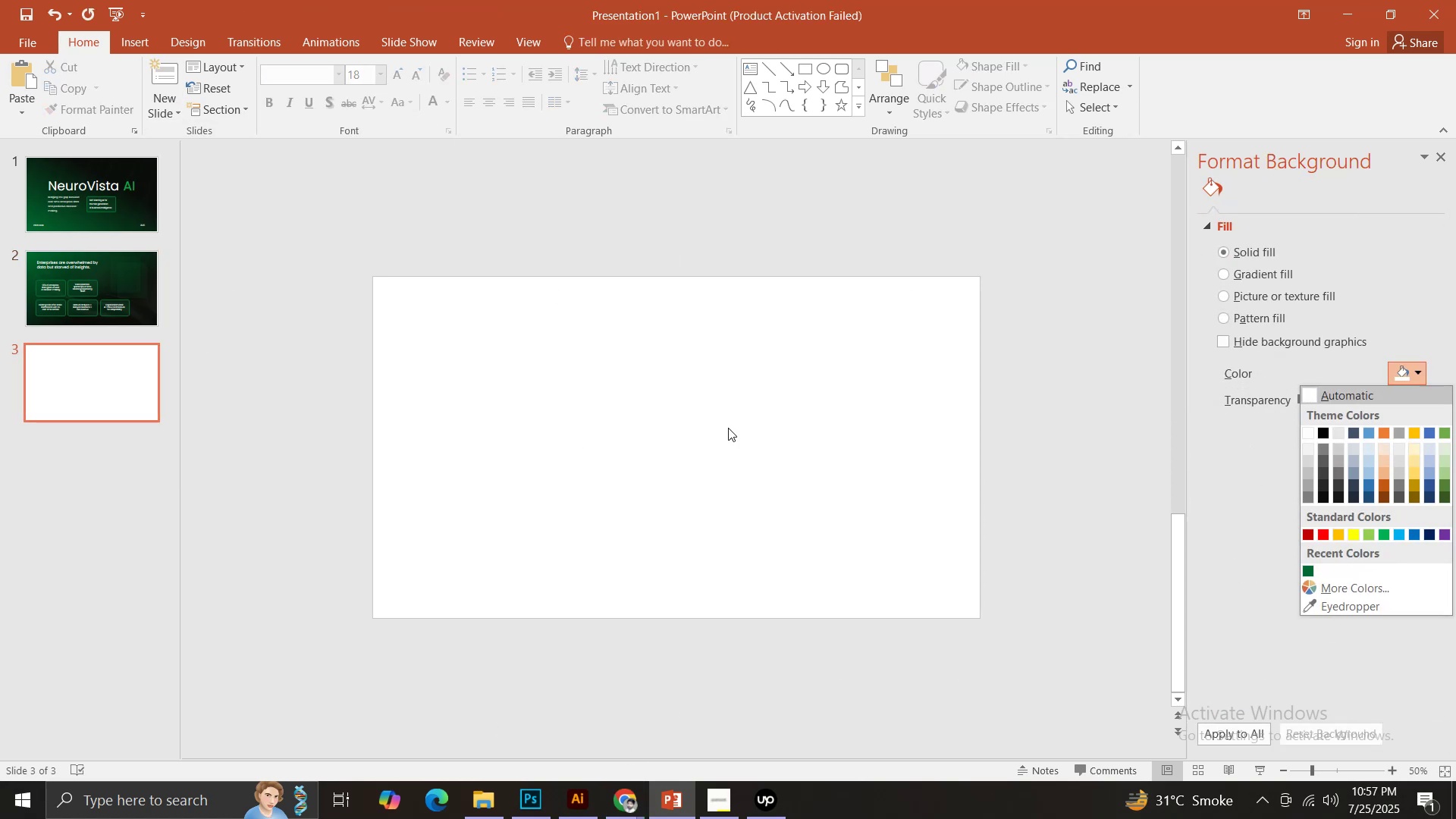 
left_click([1242, 460])
 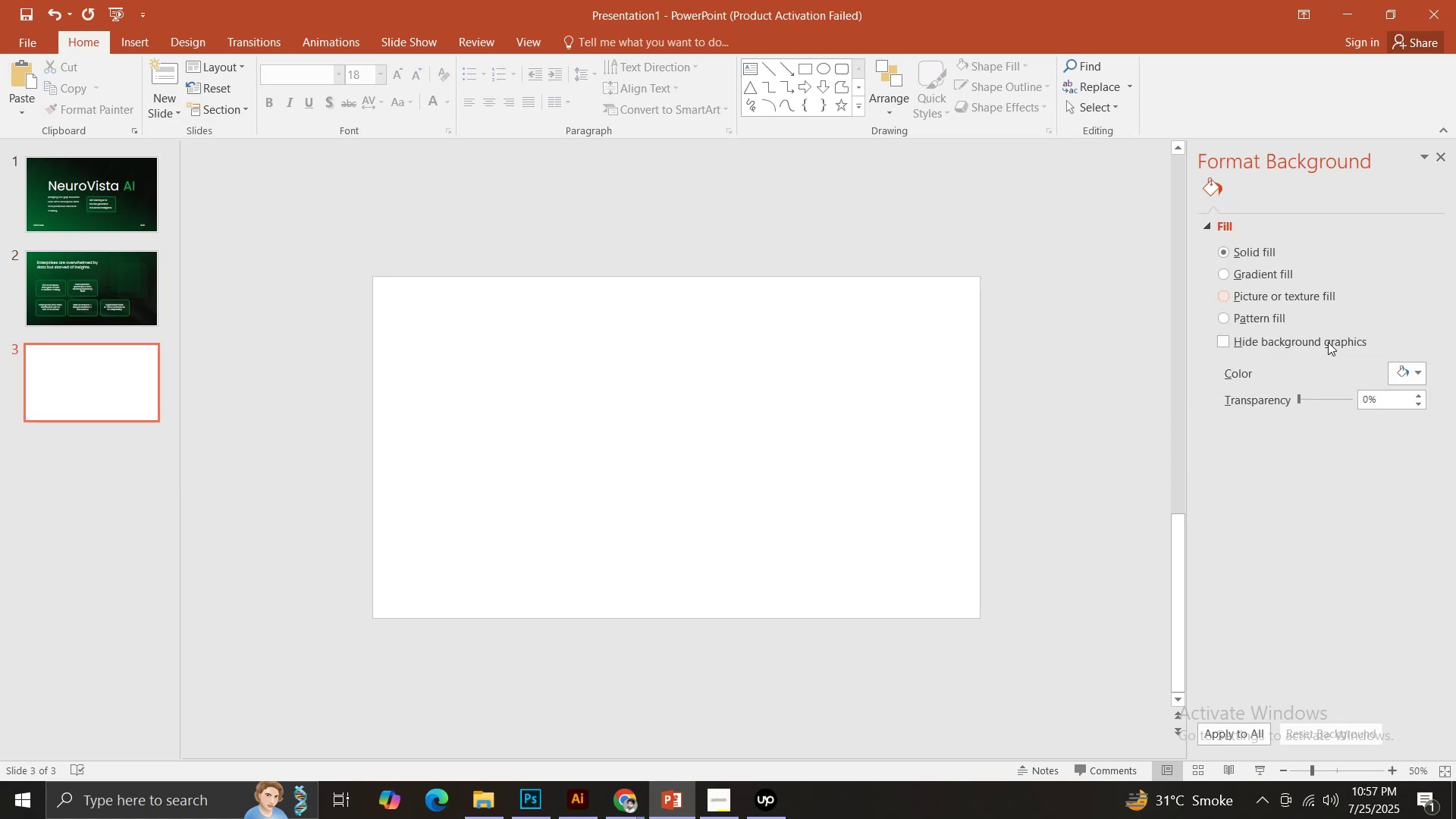 
left_click([1404, 375])
 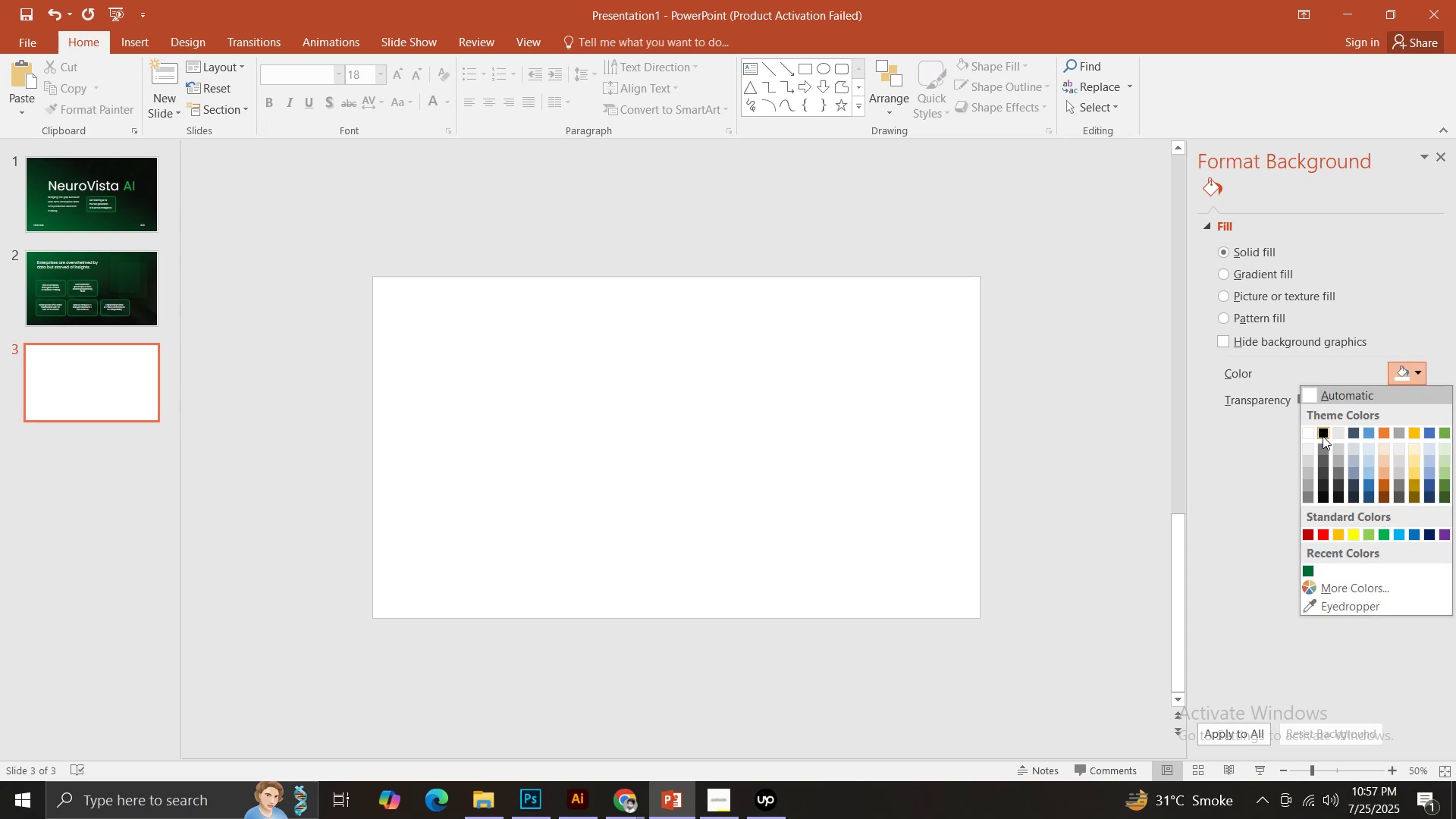 
left_click([1323, 436])
 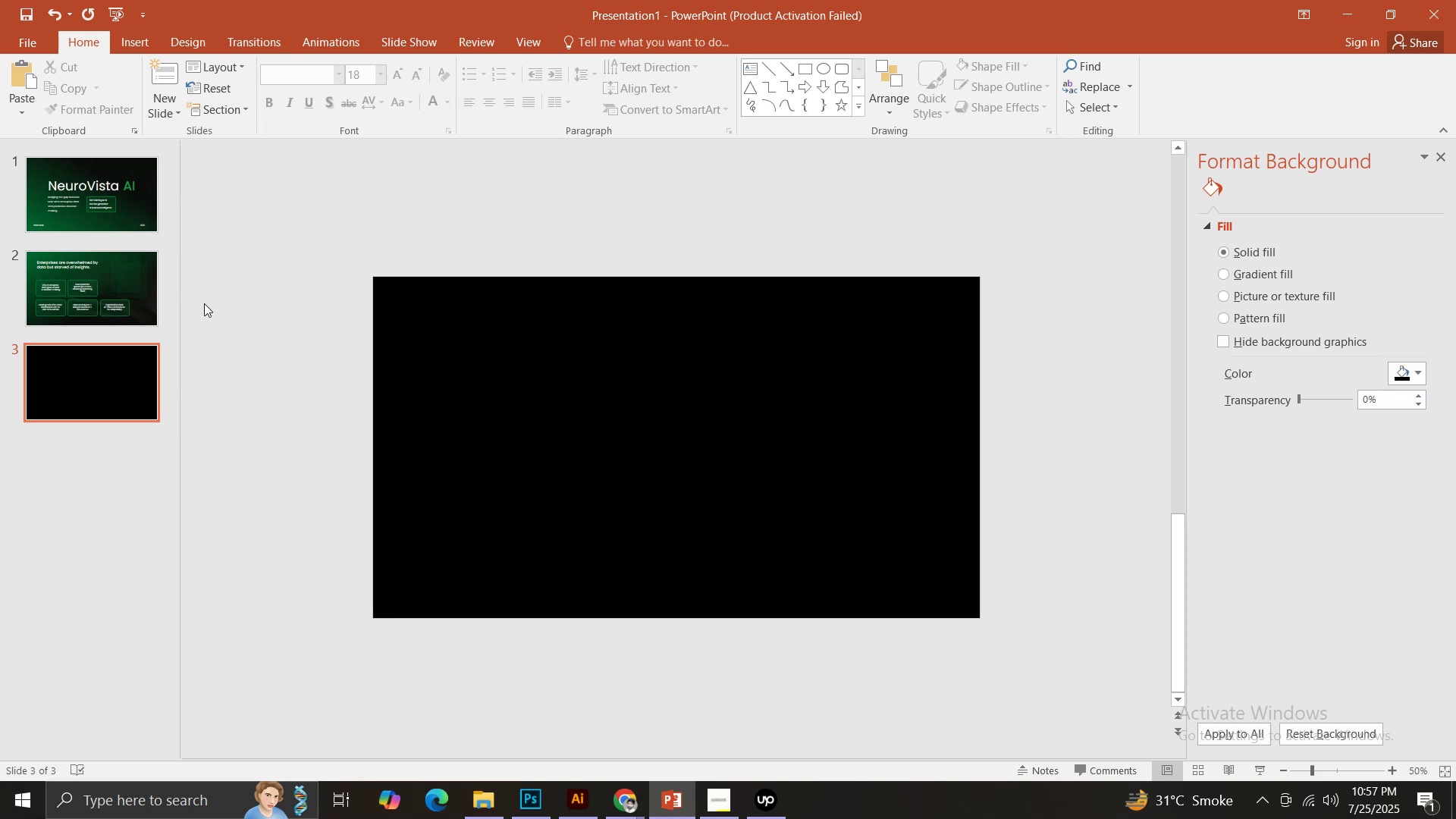 
left_click([99, 306])
 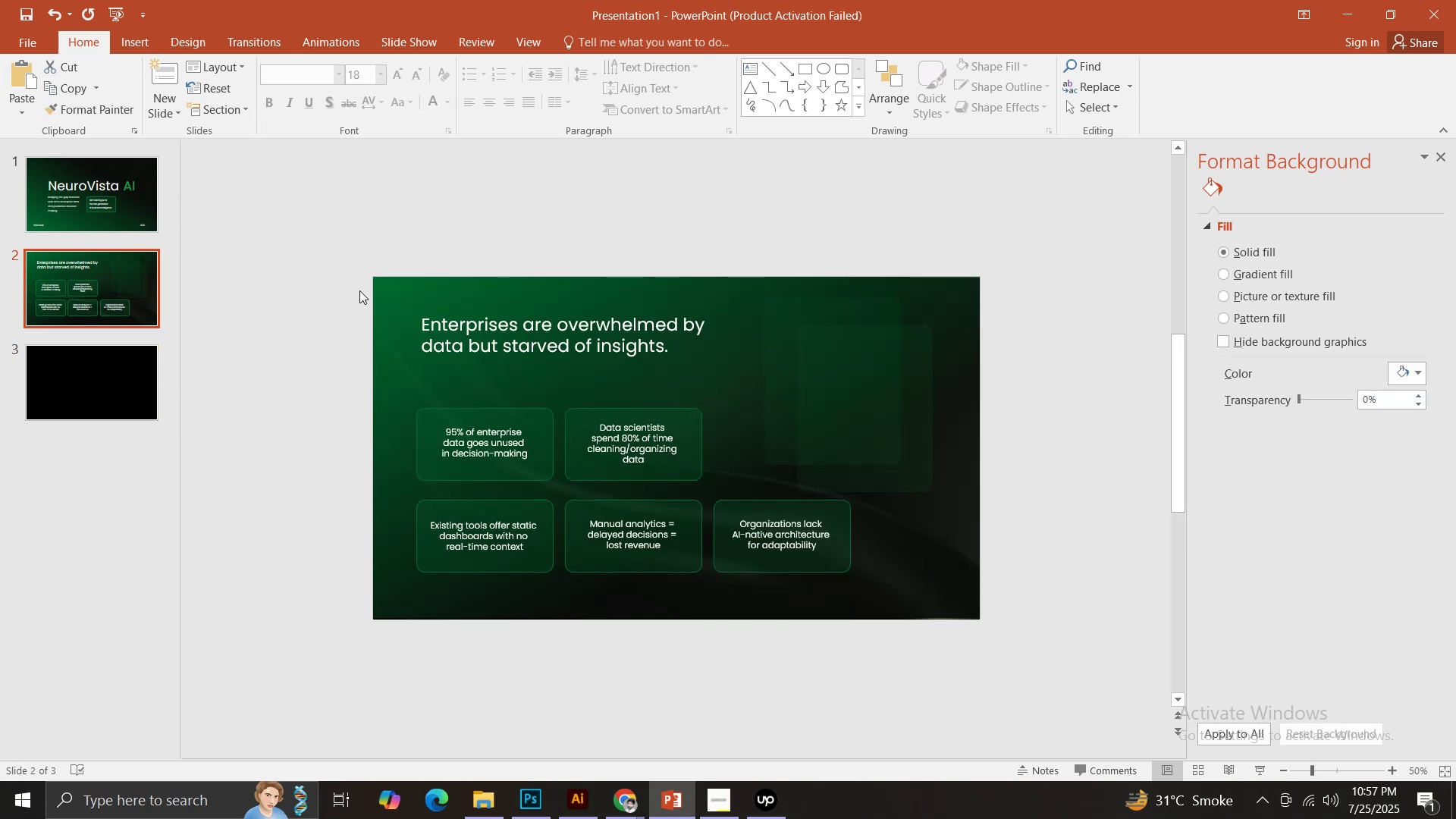 
left_click([384, 287])
 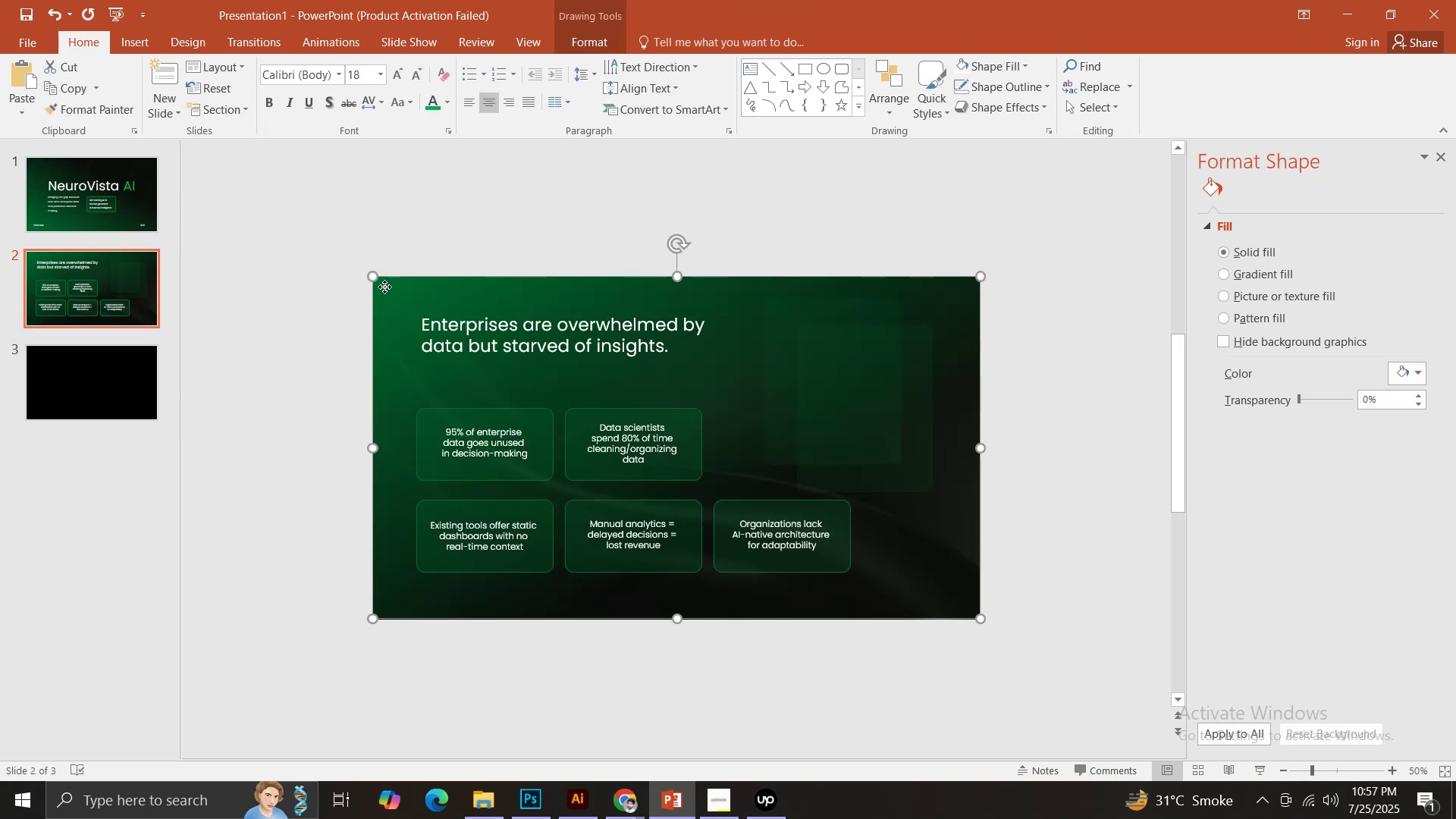 
key(Control+ControlLeft)
 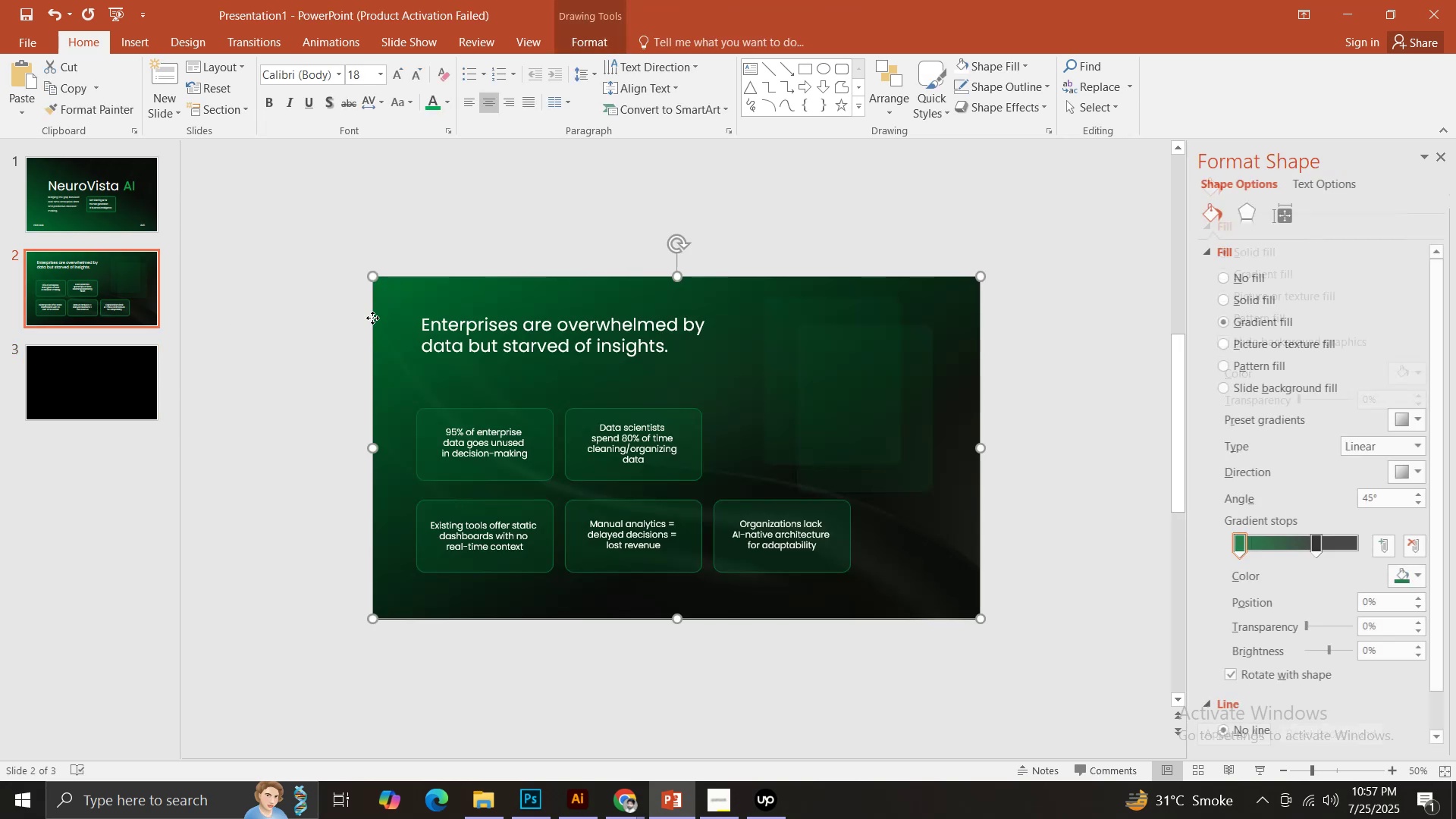 
key(Control+C)
 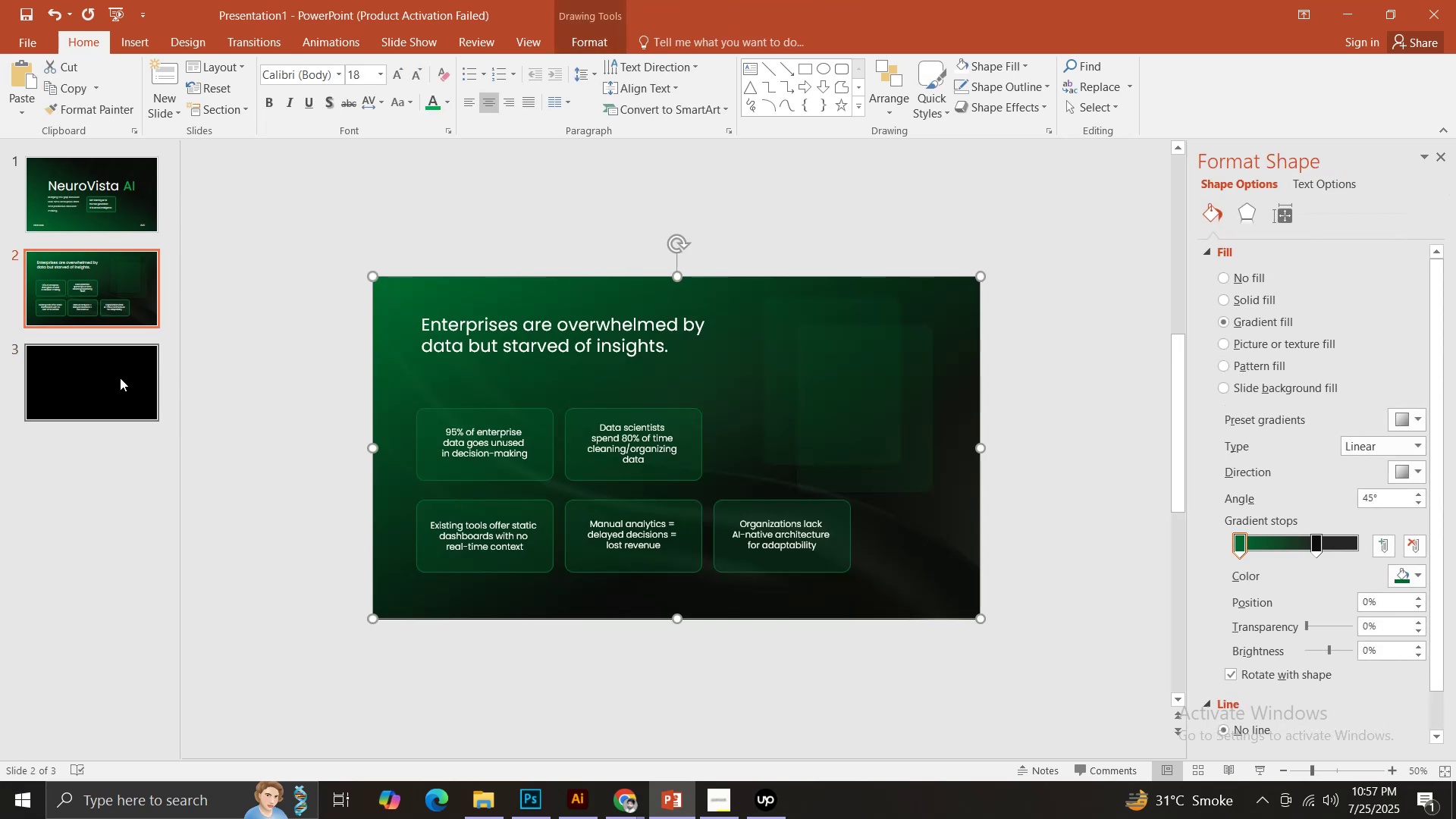 
left_click([120, 378])
 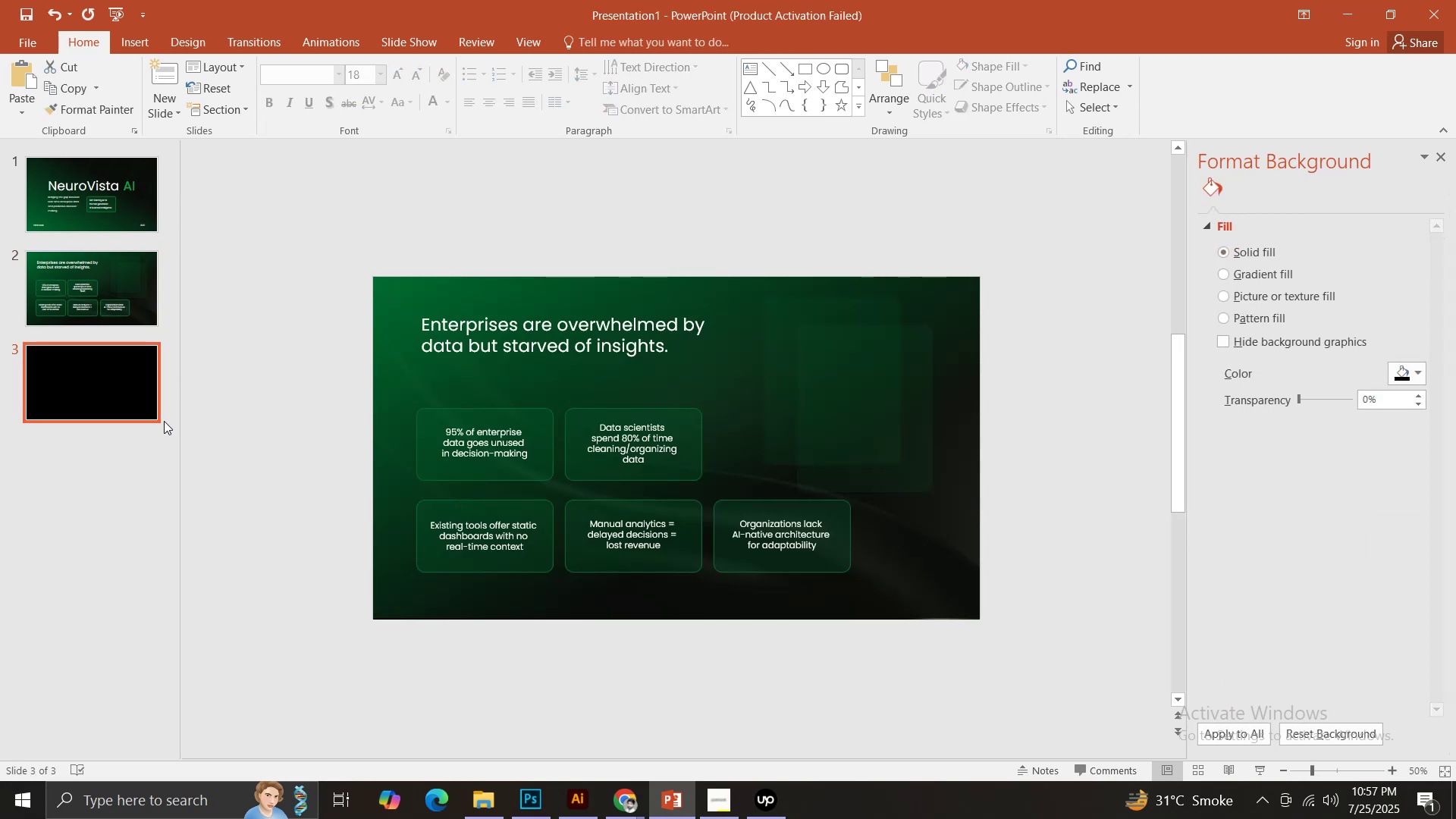 
key(Control+V)
 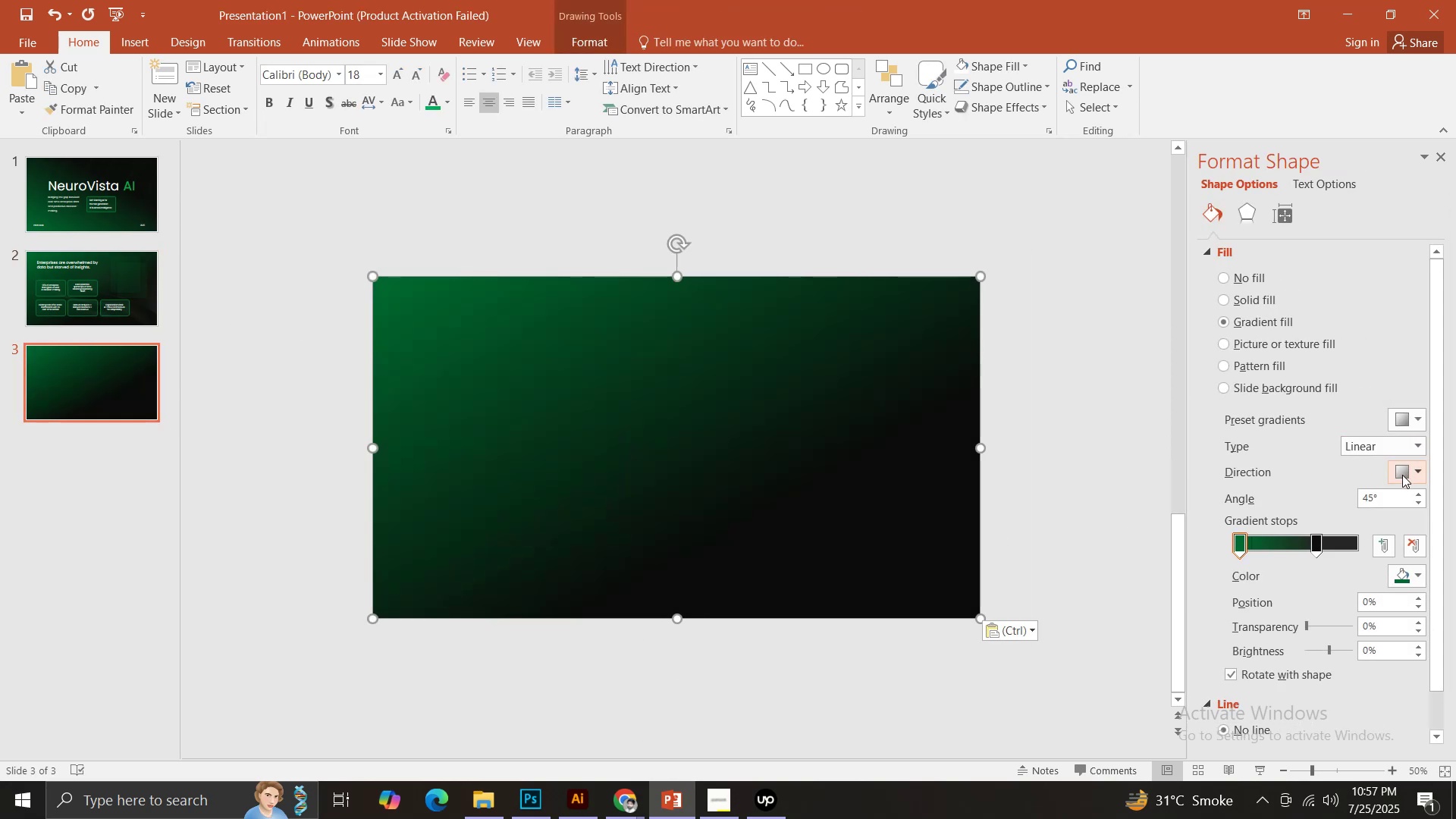 
double_click([1404, 482])
 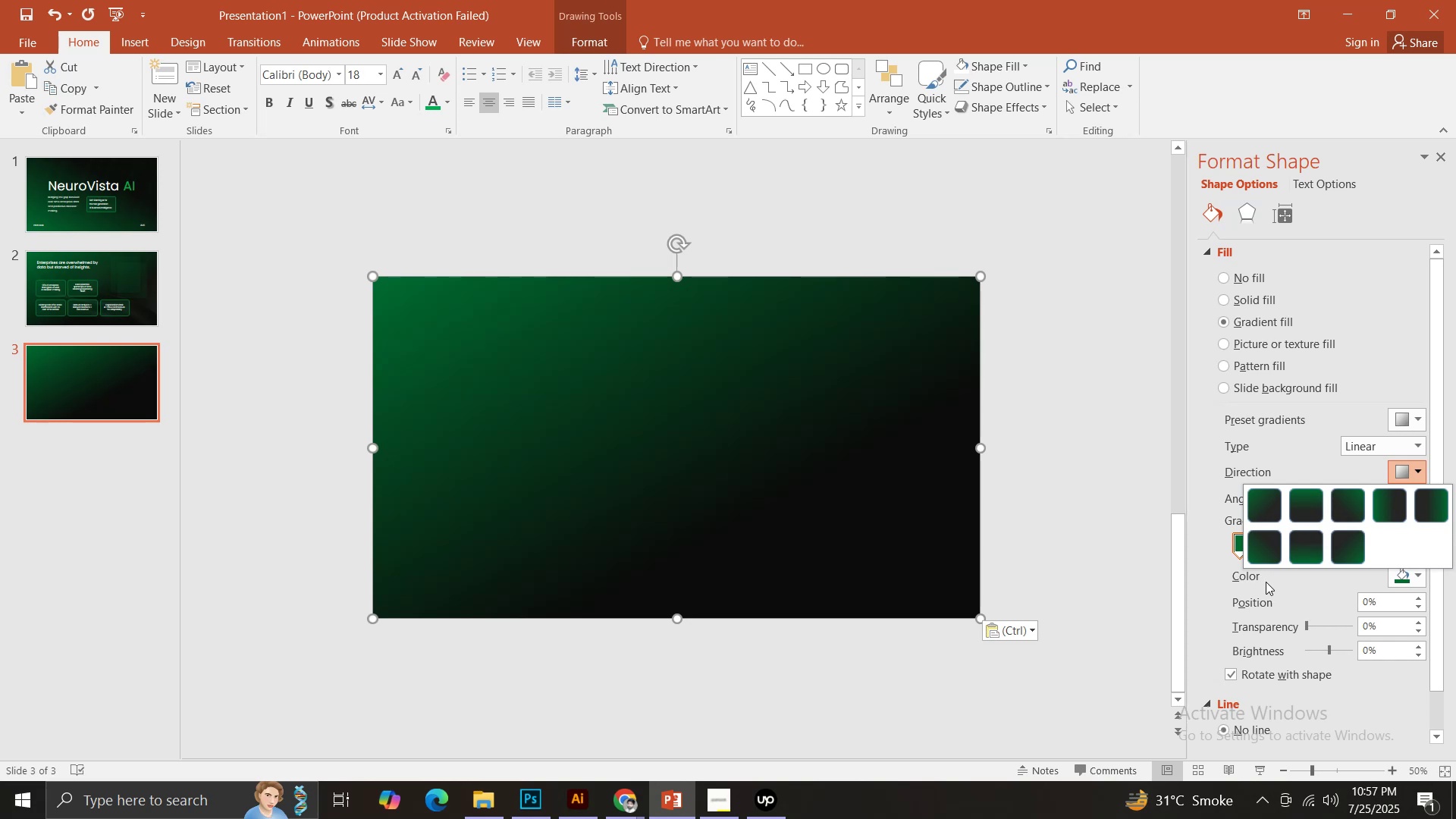 
left_click([1337, 516])
 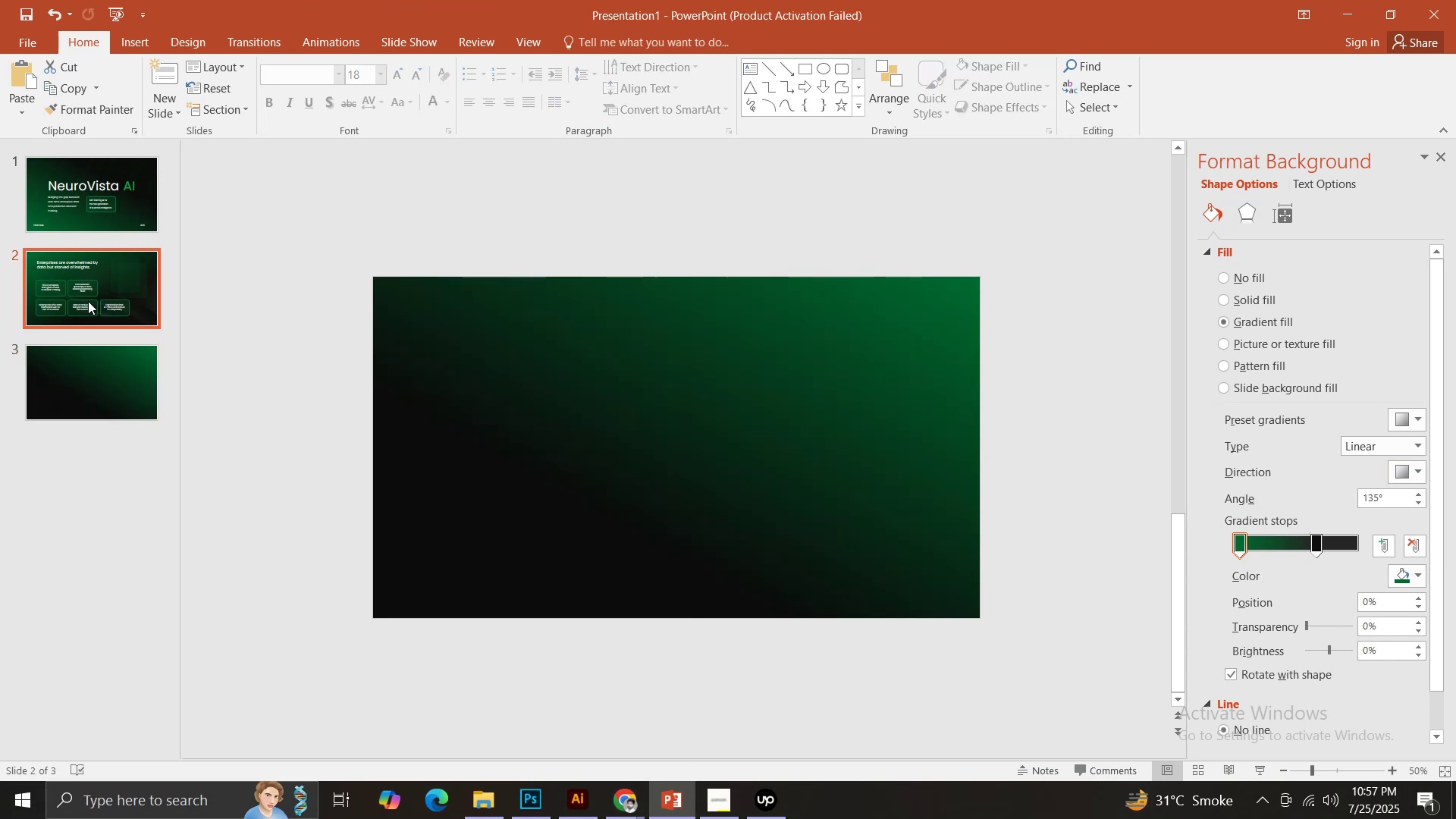 
left_click([476, 328])
 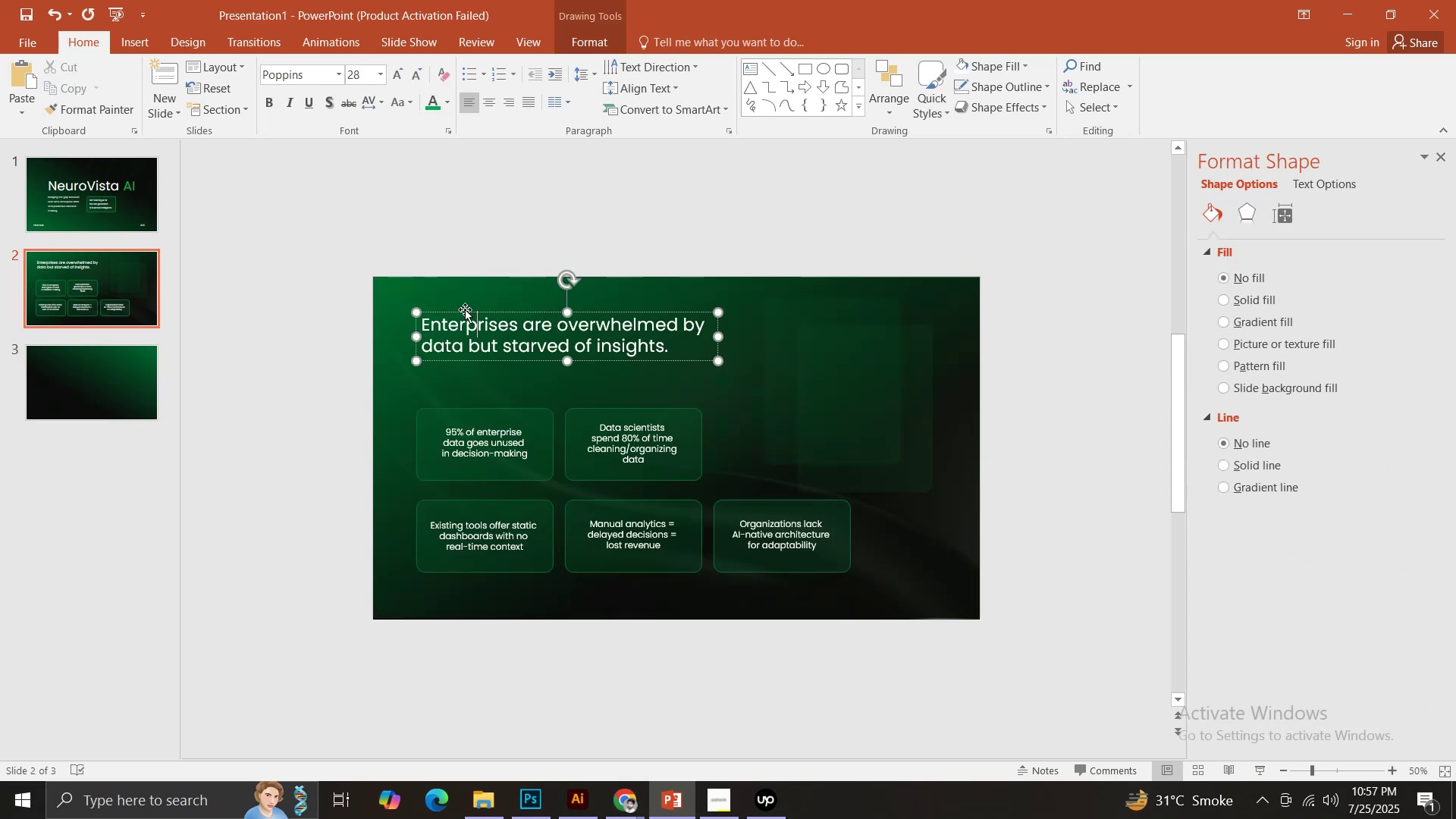 
left_click([466, 309])
 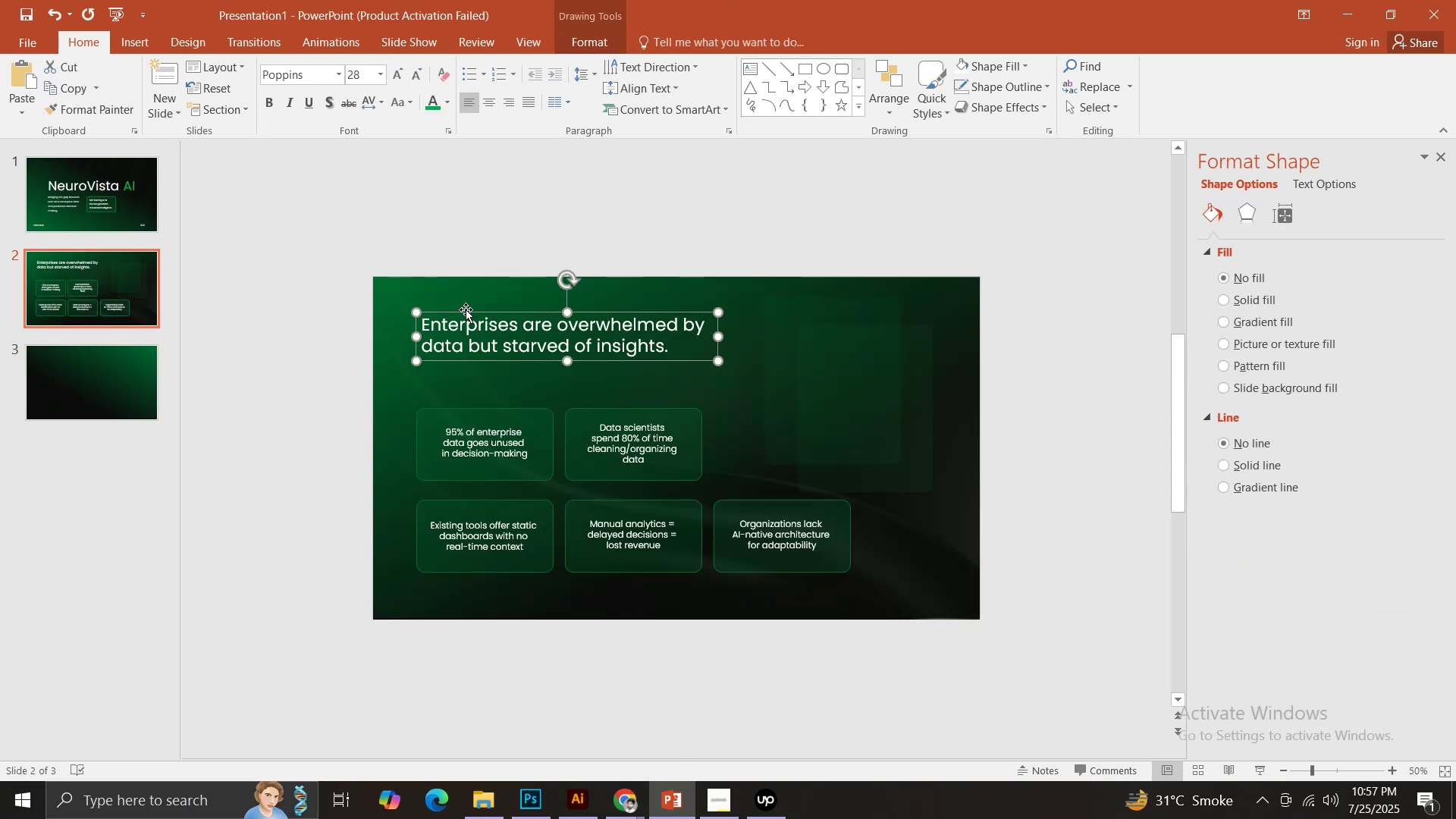 
key(Control+ControlLeft)
 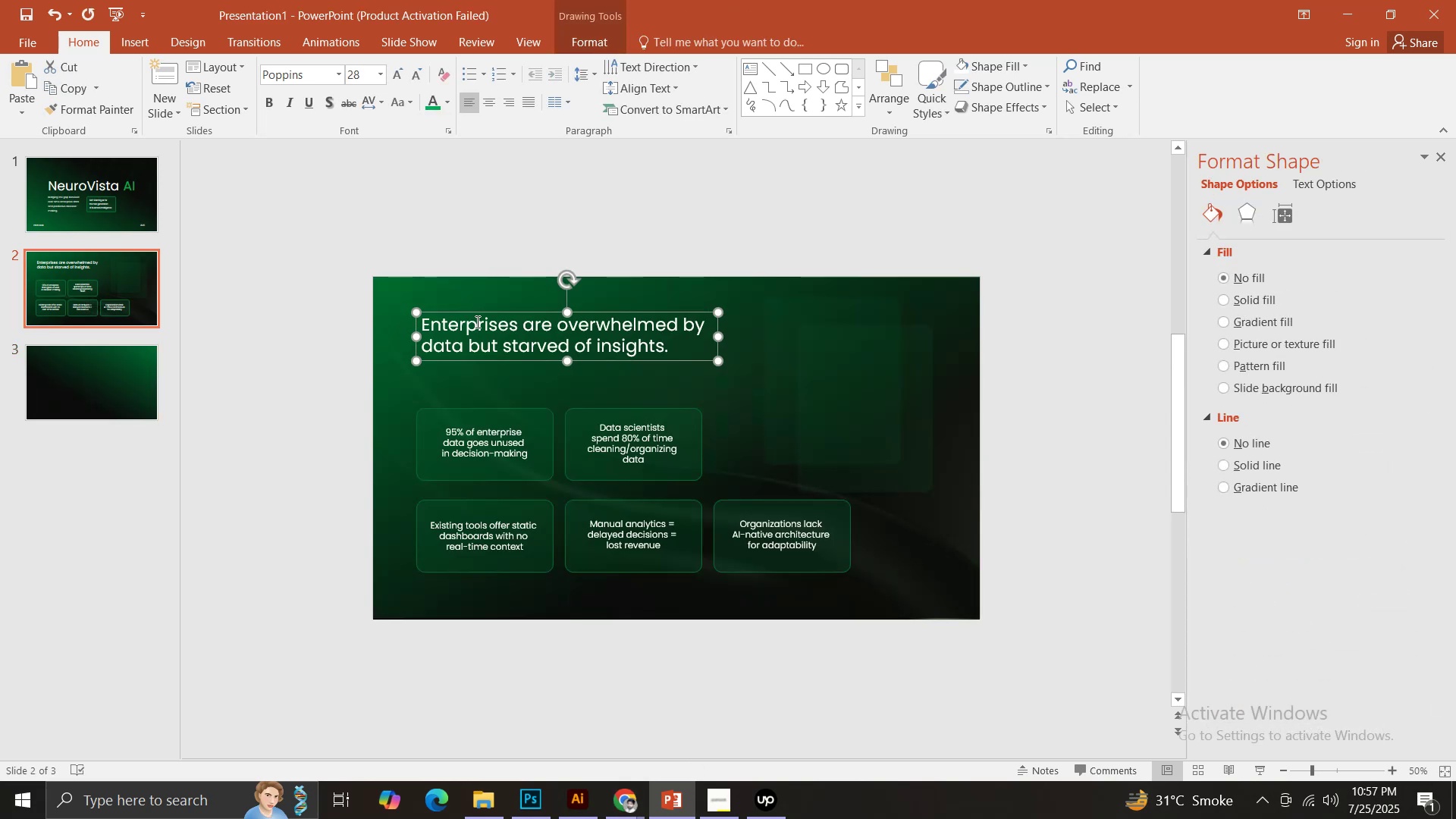 
key(Control+C)
 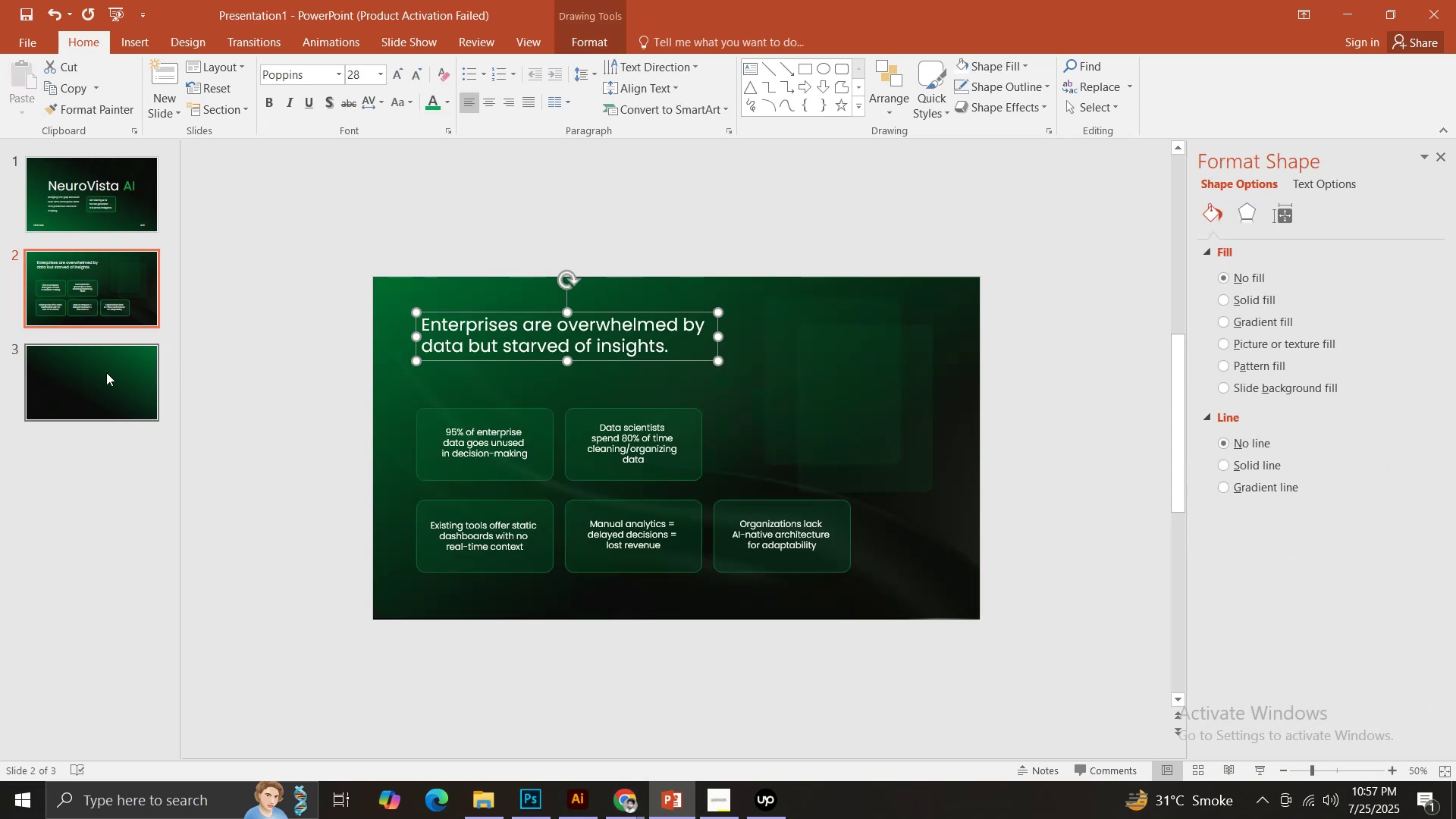 
left_click([106, 372])
 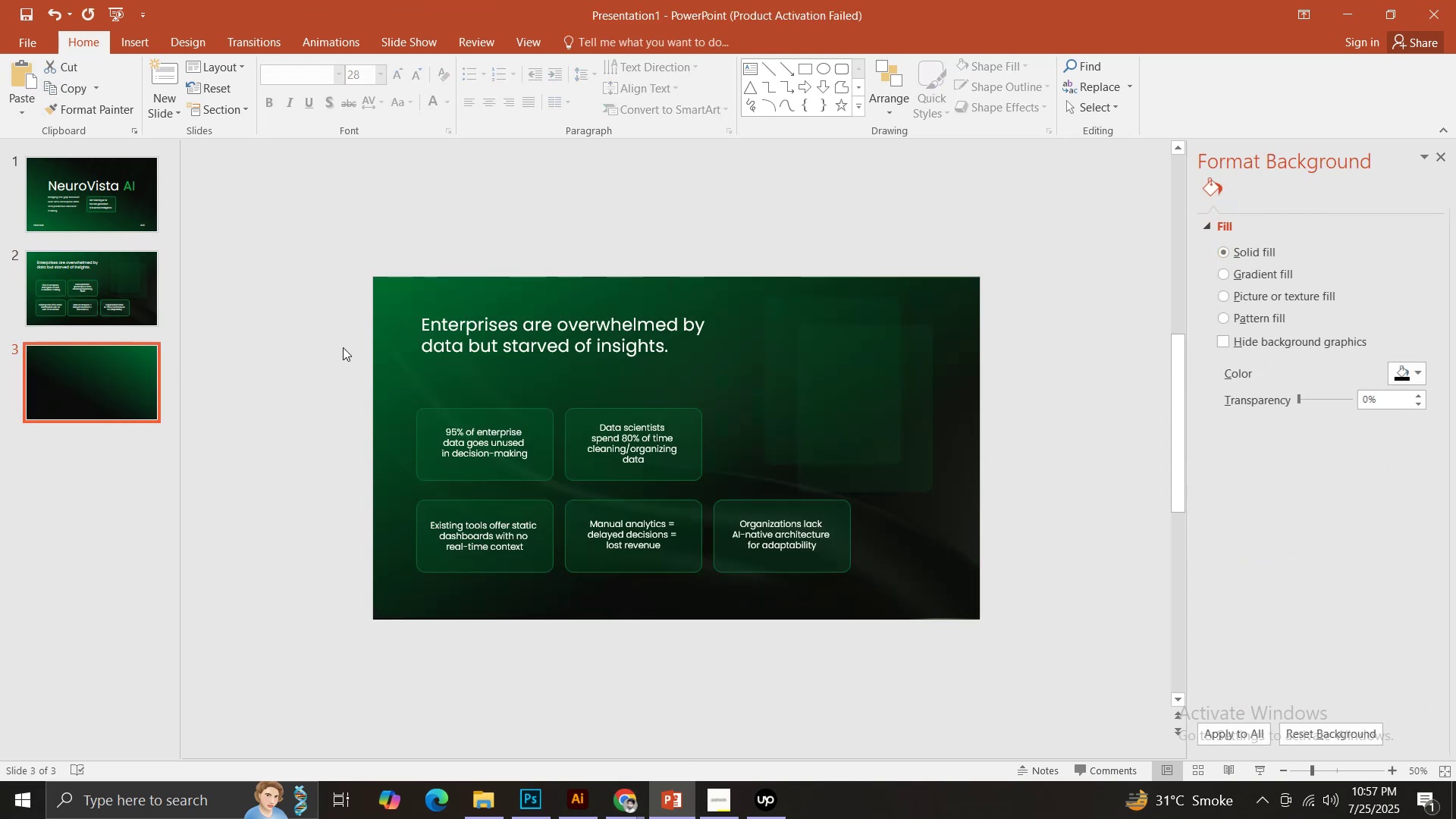 
key(Control+V)
 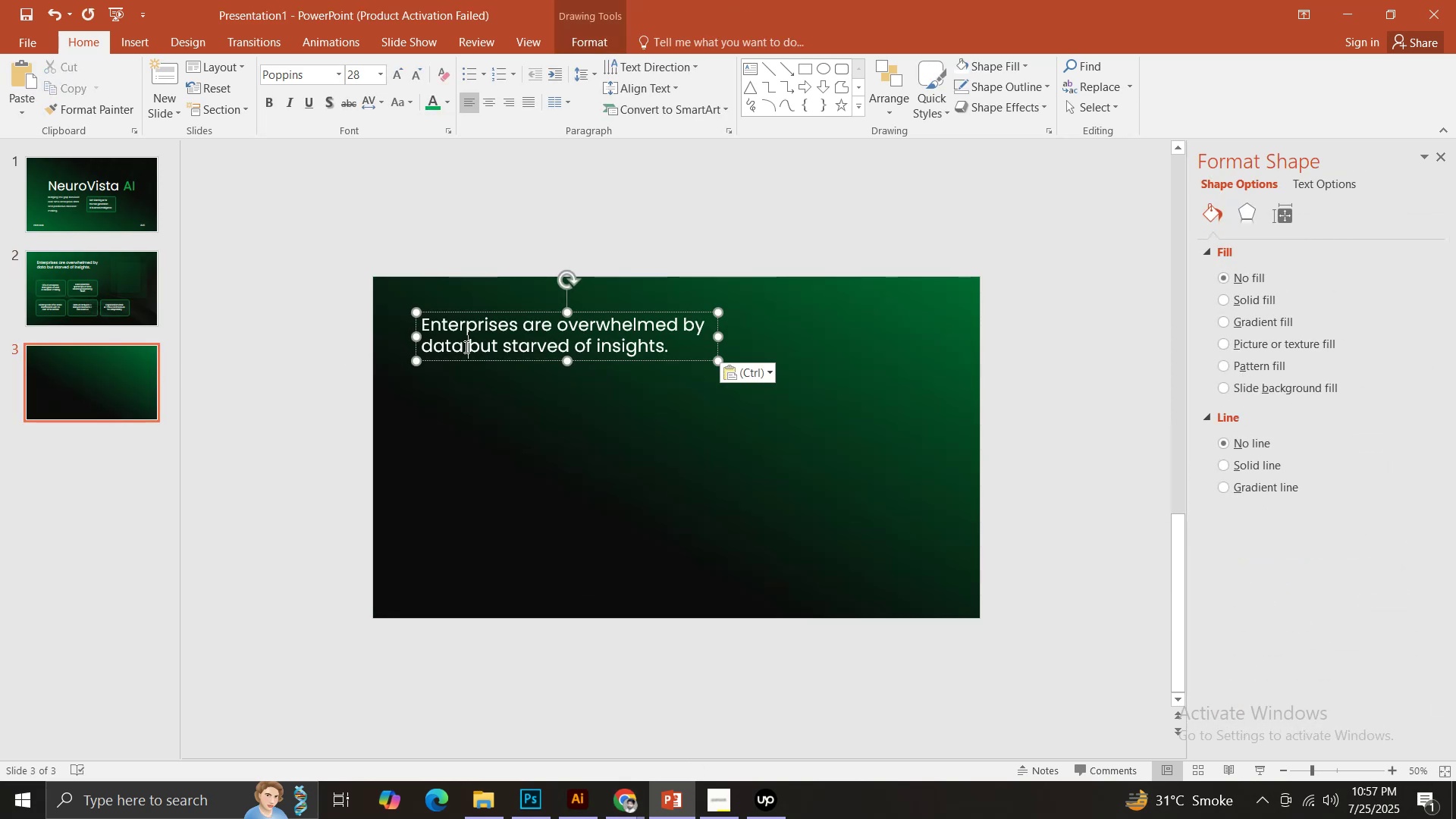 
key(Control+ControlLeft)
 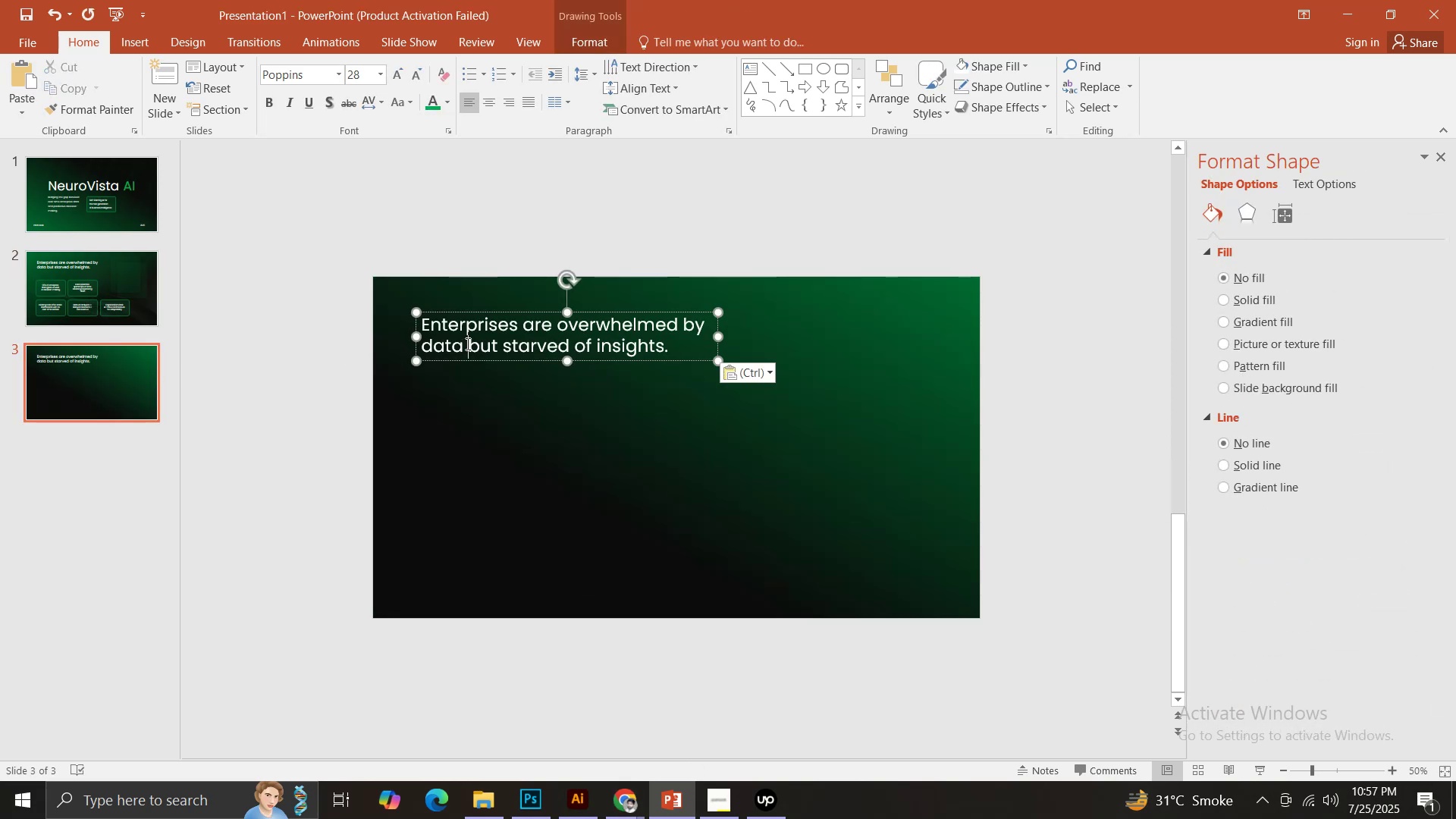 
key(Control+A)
 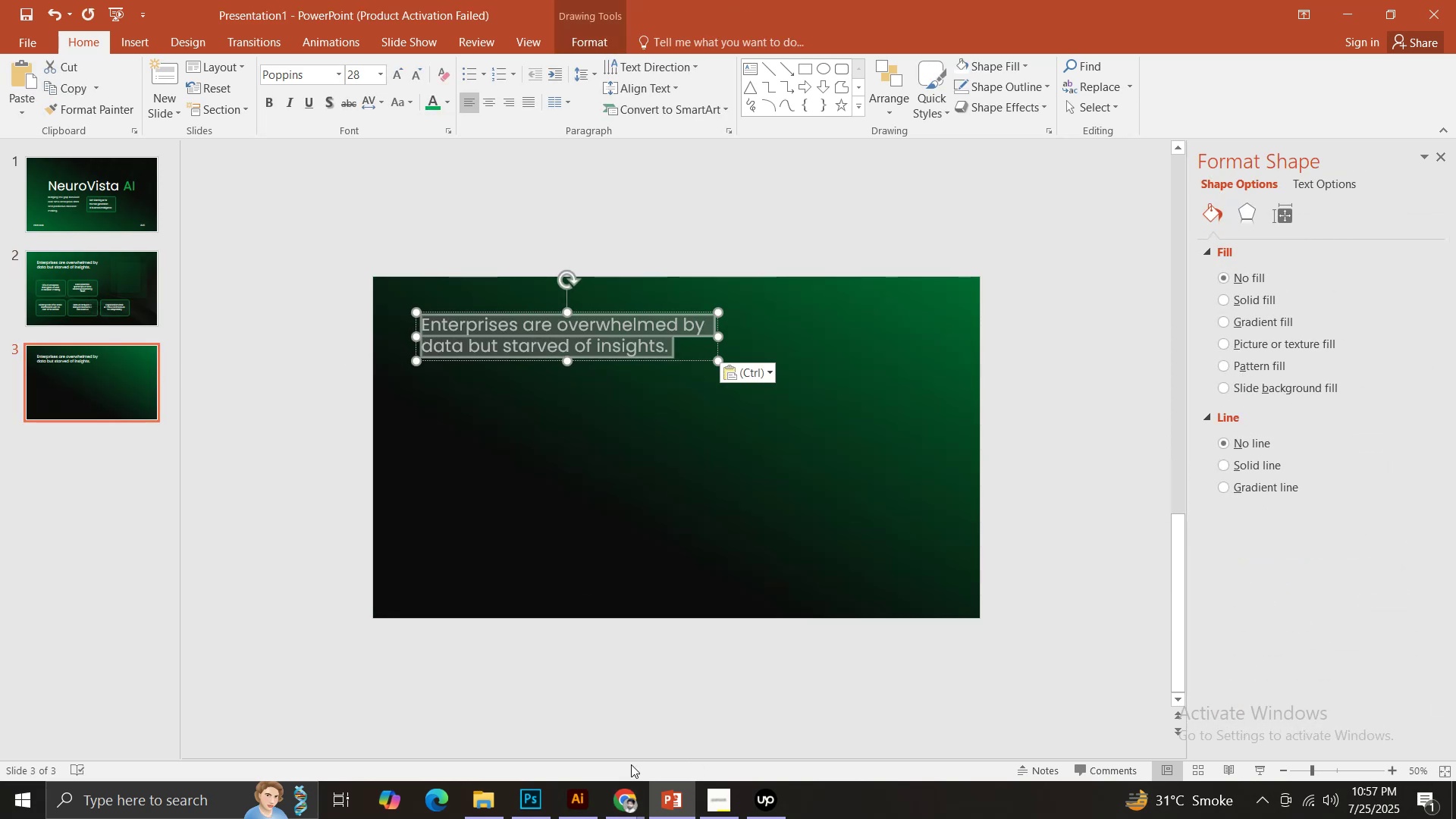 
left_click_drag(start_coordinate=[634, 817], to_coordinate=[630, 817])
 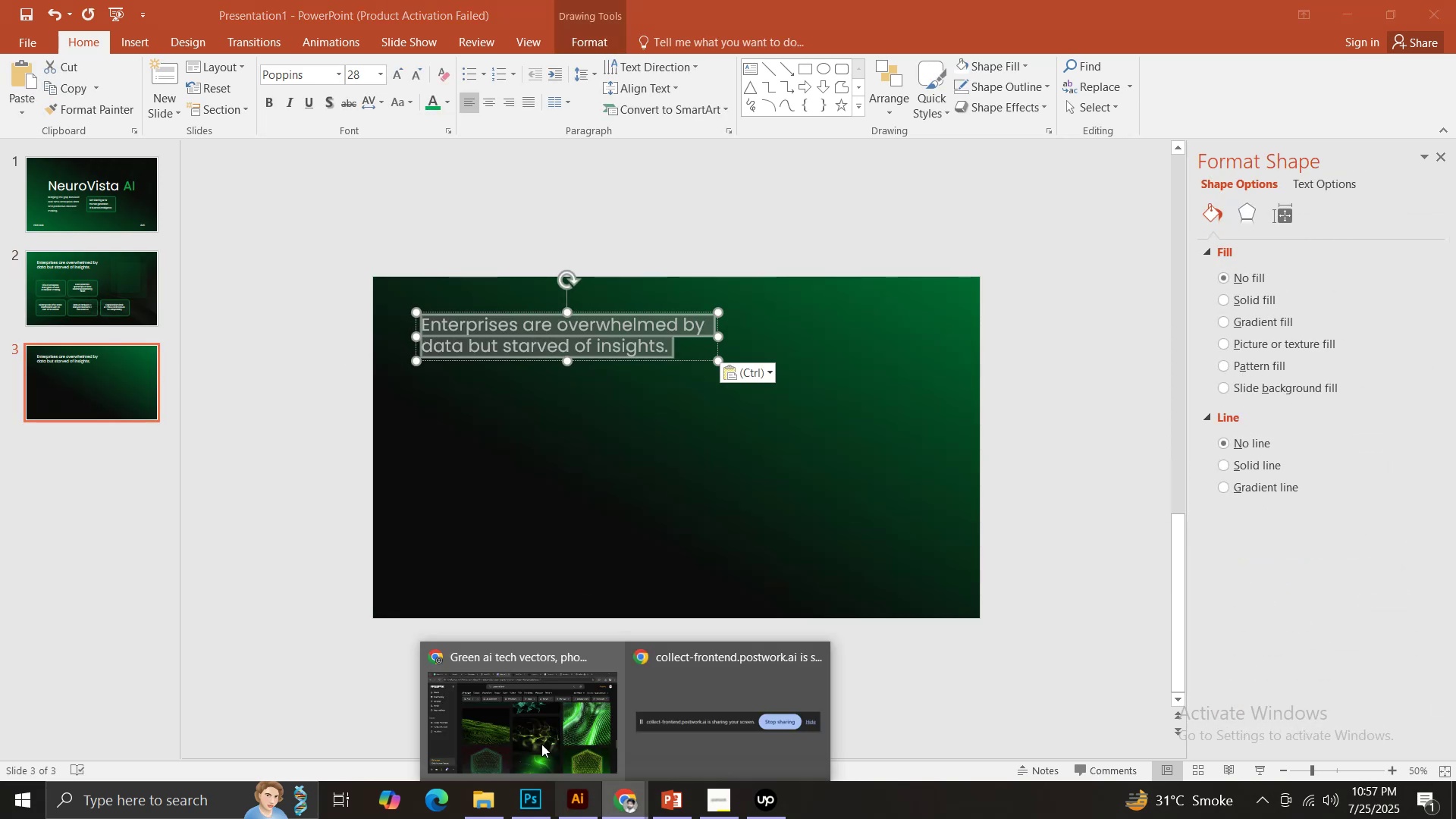 
double_click([537, 742])
 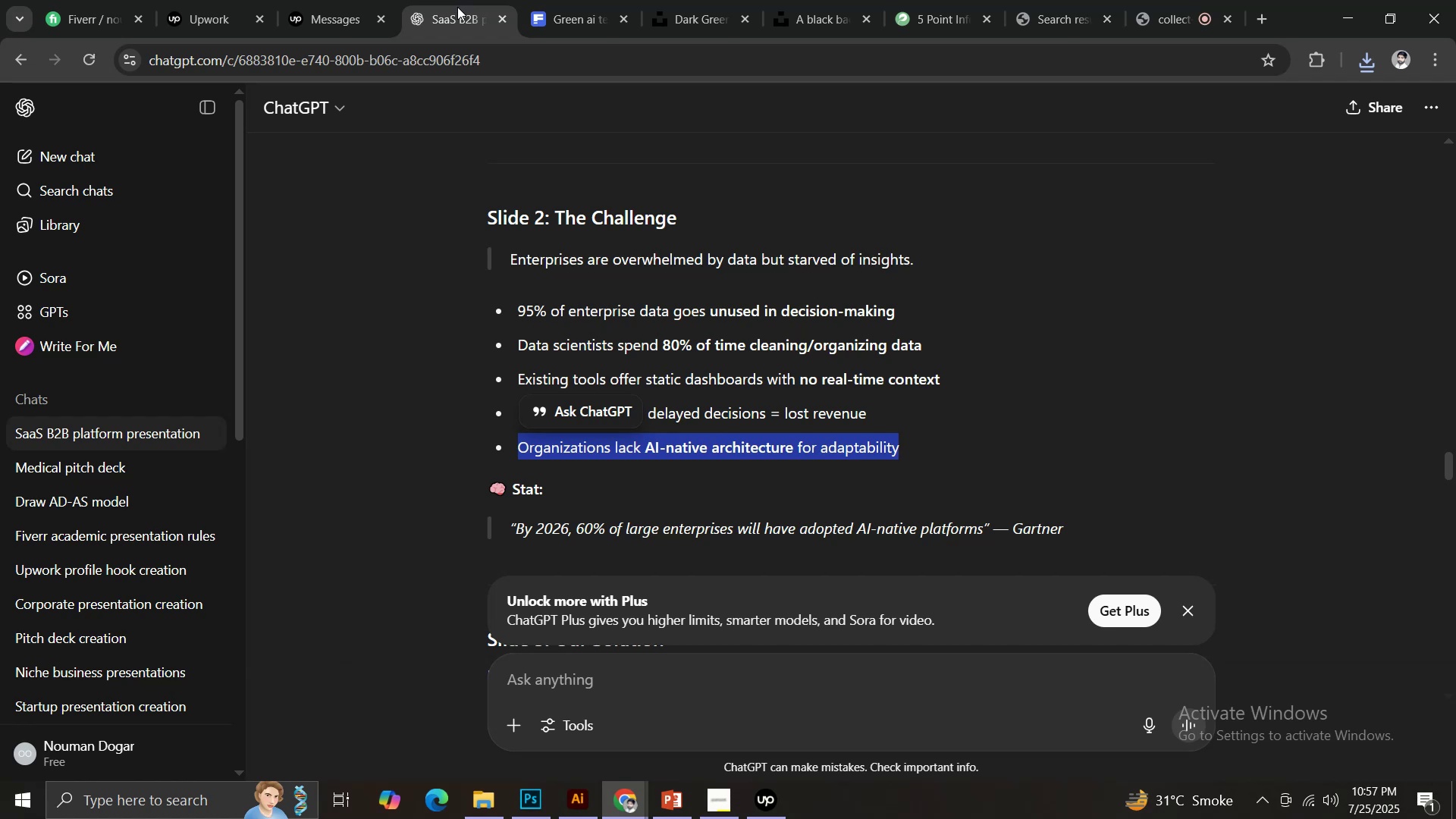 
scroll: coordinate [570, 469], scroll_direction: down, amount: 3.0
 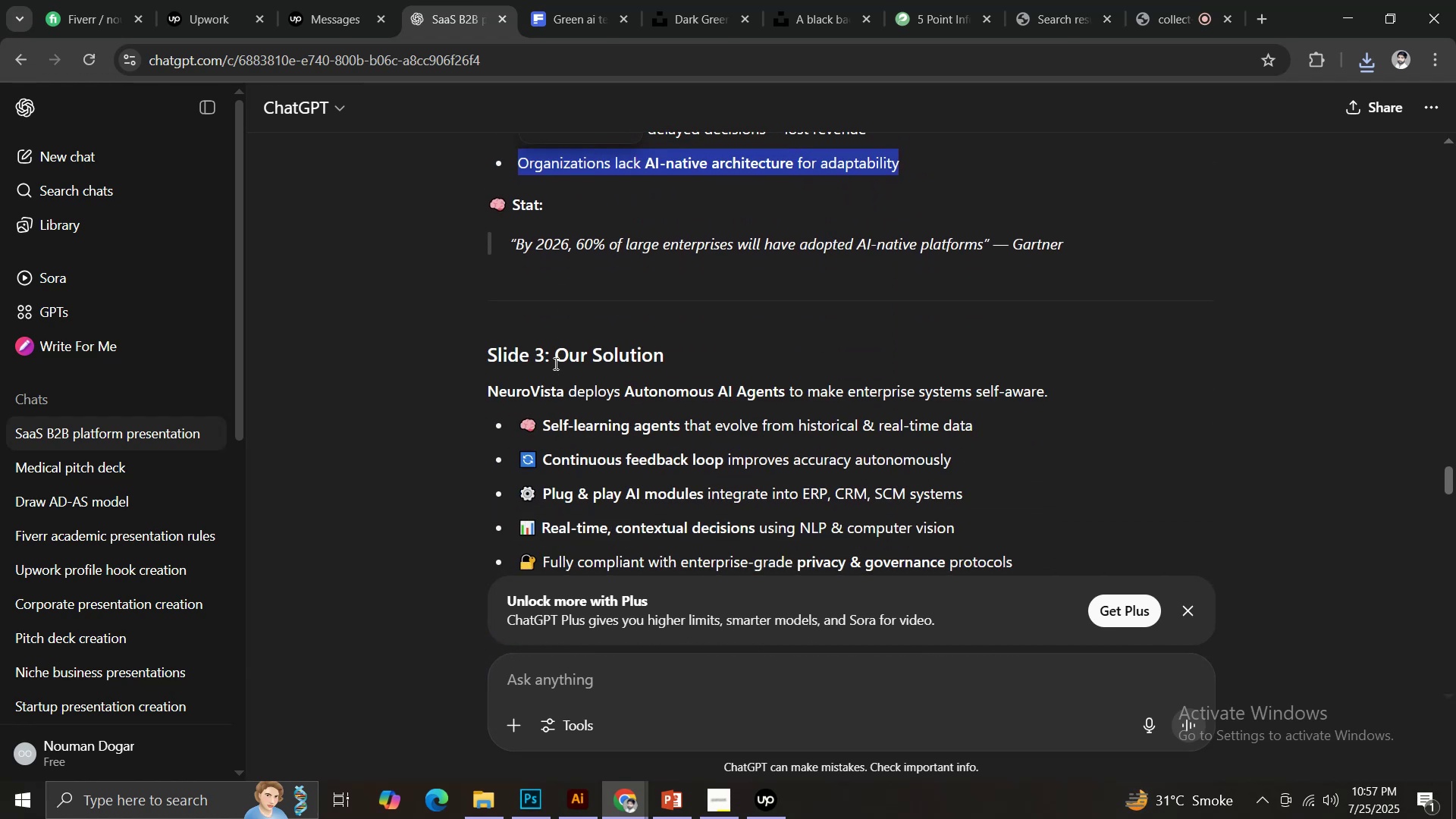 
left_click_drag(start_coordinate=[554, 357], to_coordinate=[659, 356])
 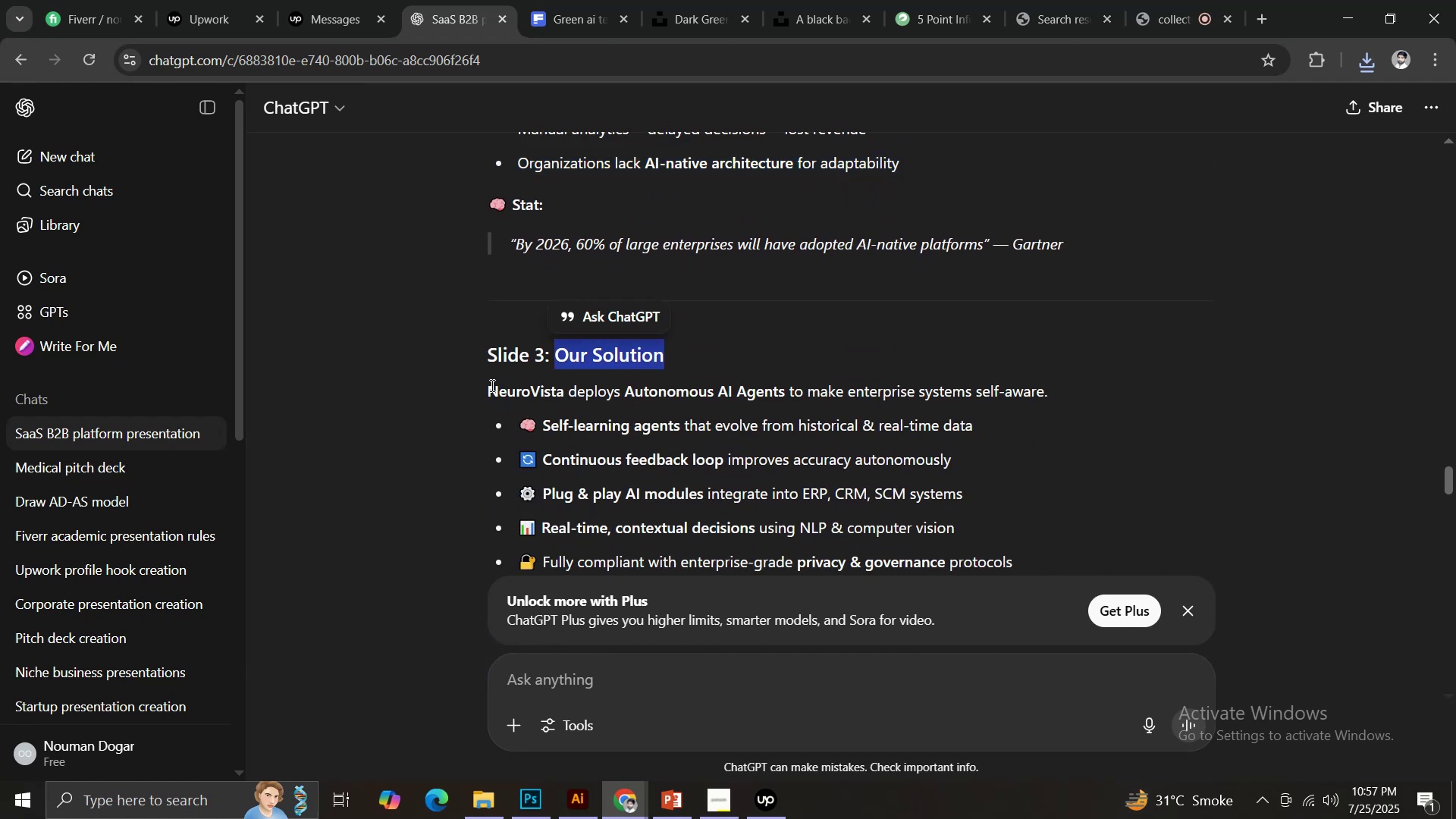 
left_click_drag(start_coordinate=[489, 385], to_coordinate=[1073, 382])
 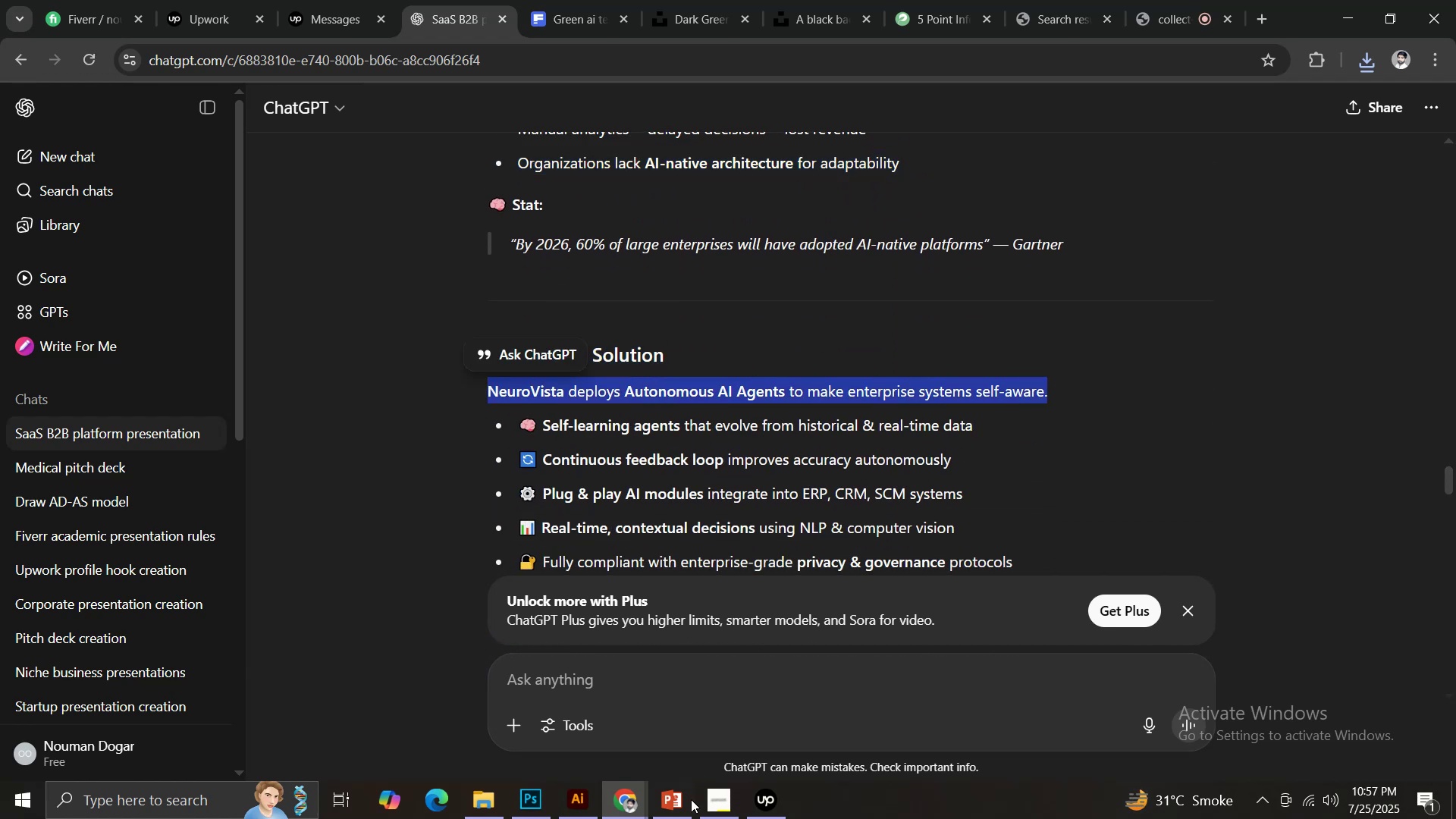 
key(Control+ControlLeft)
 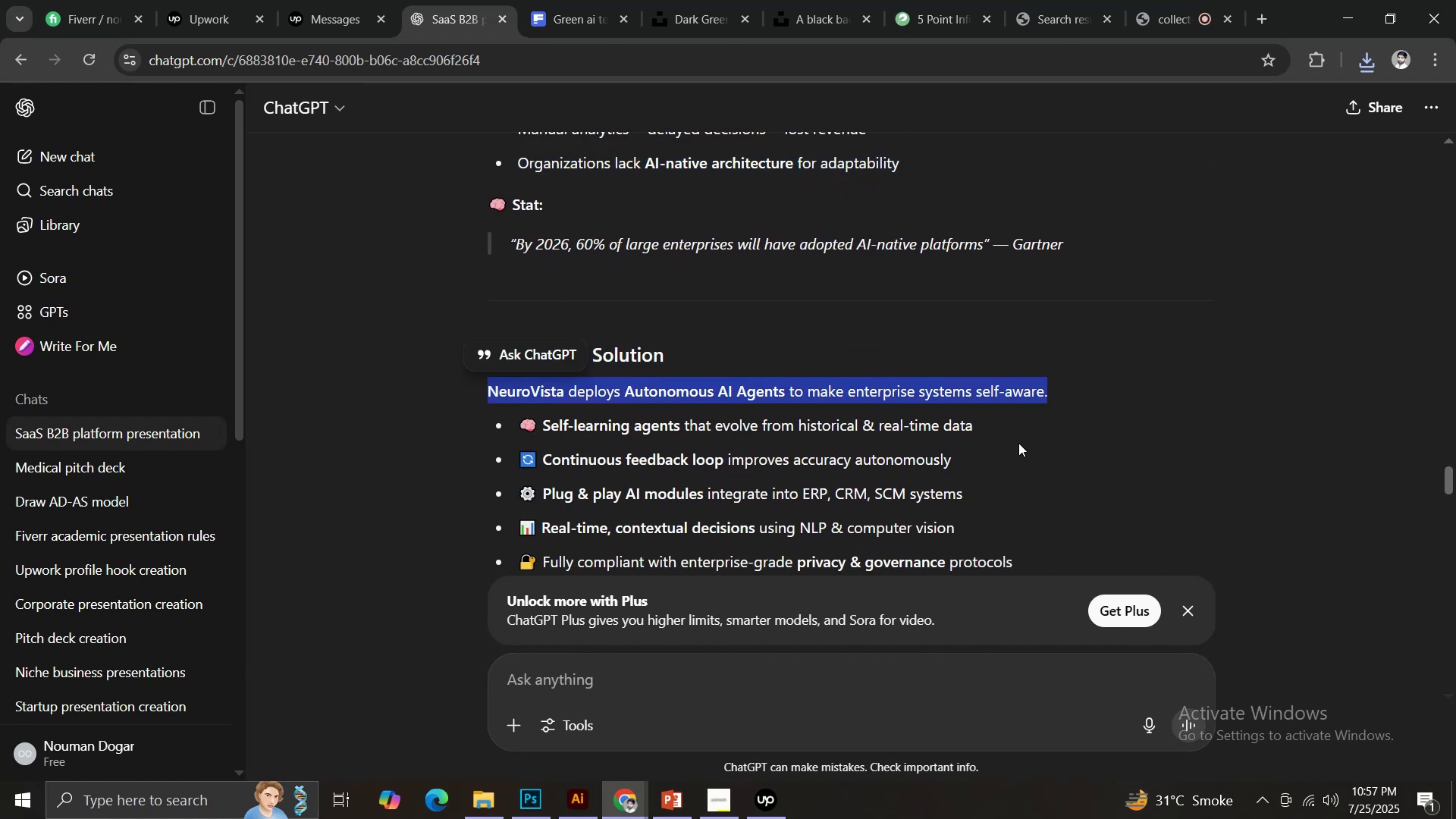 
key(Control+C)
 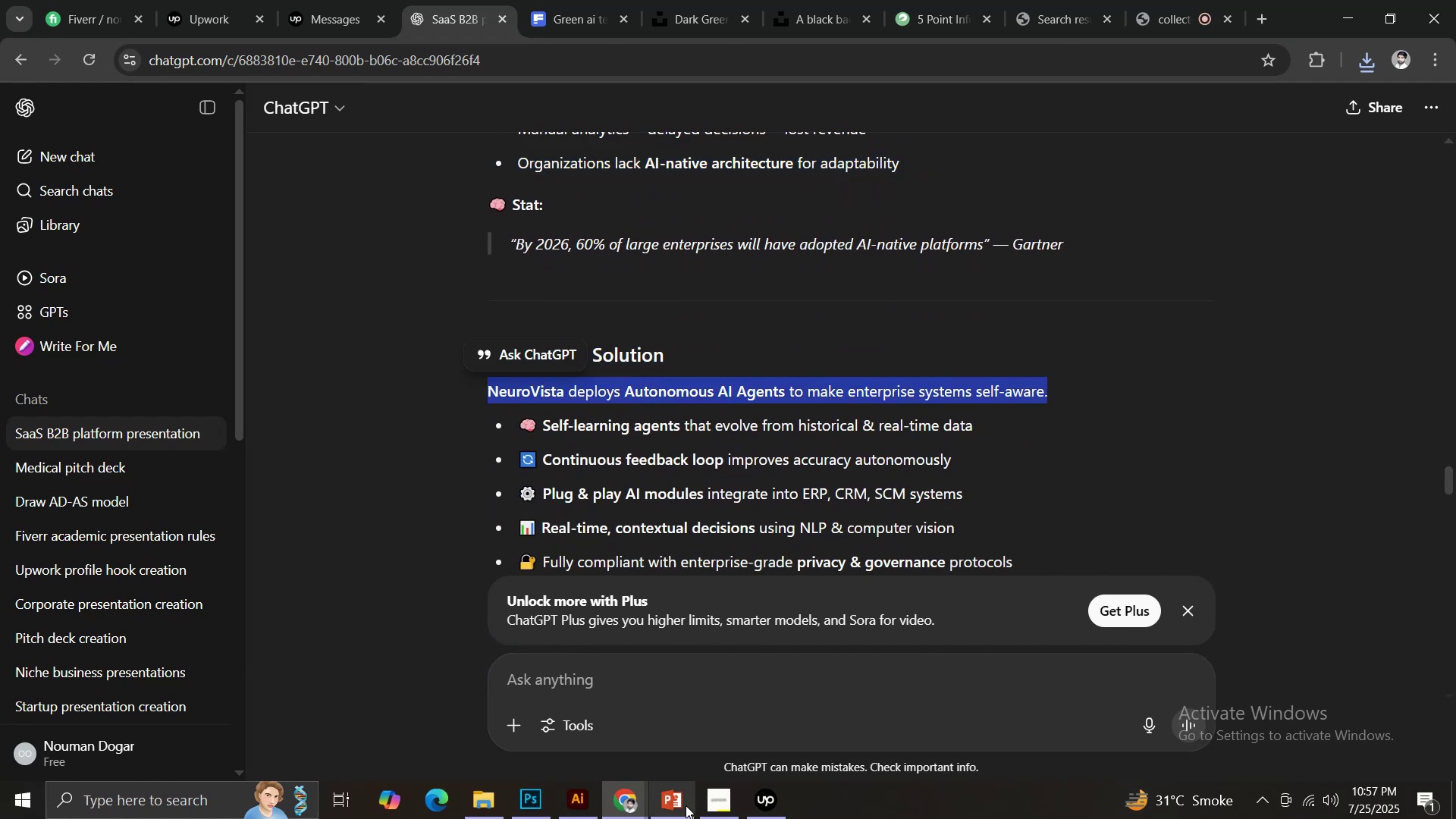 
left_click([683, 808])
 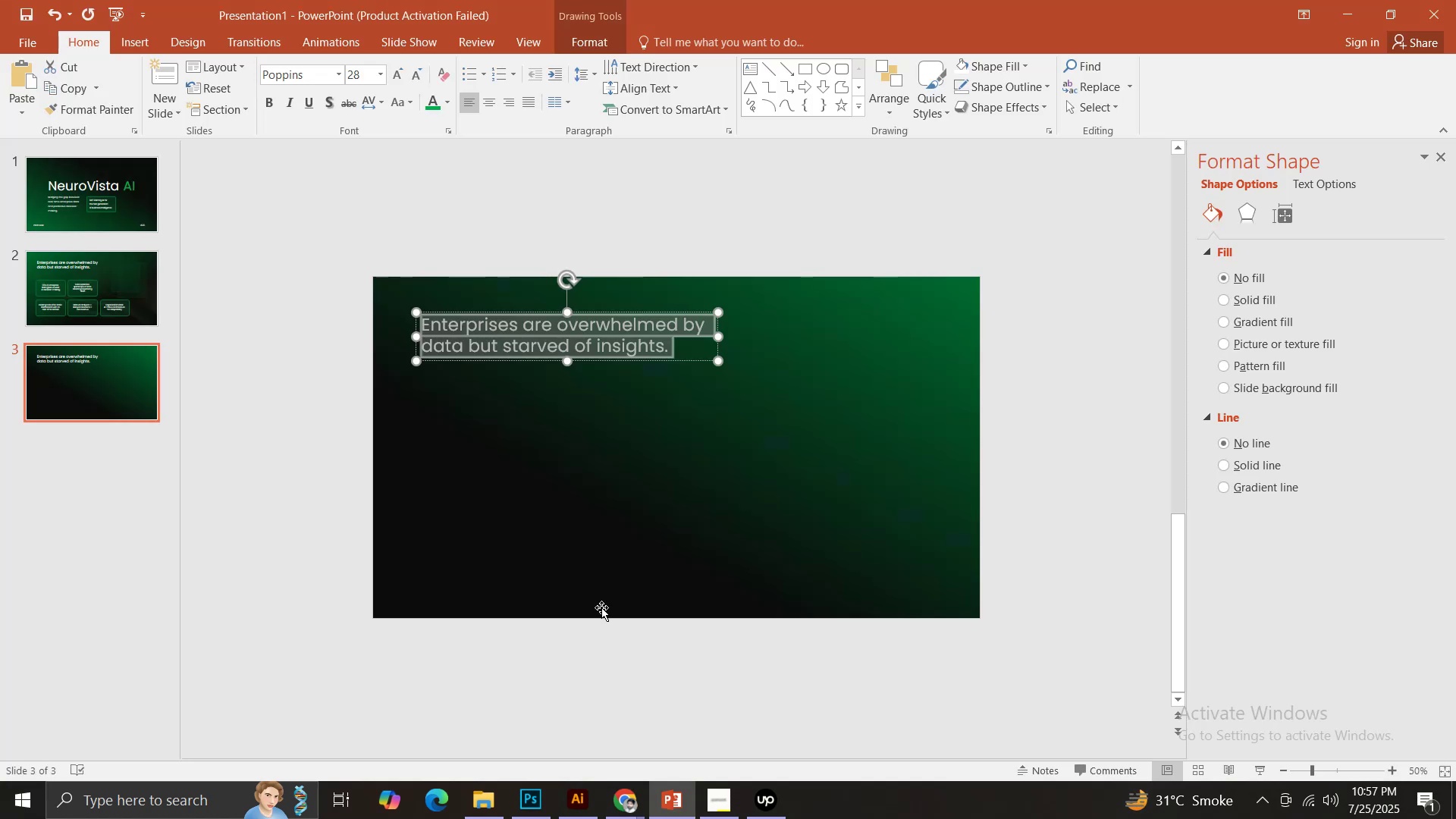 
key(Control+V)
 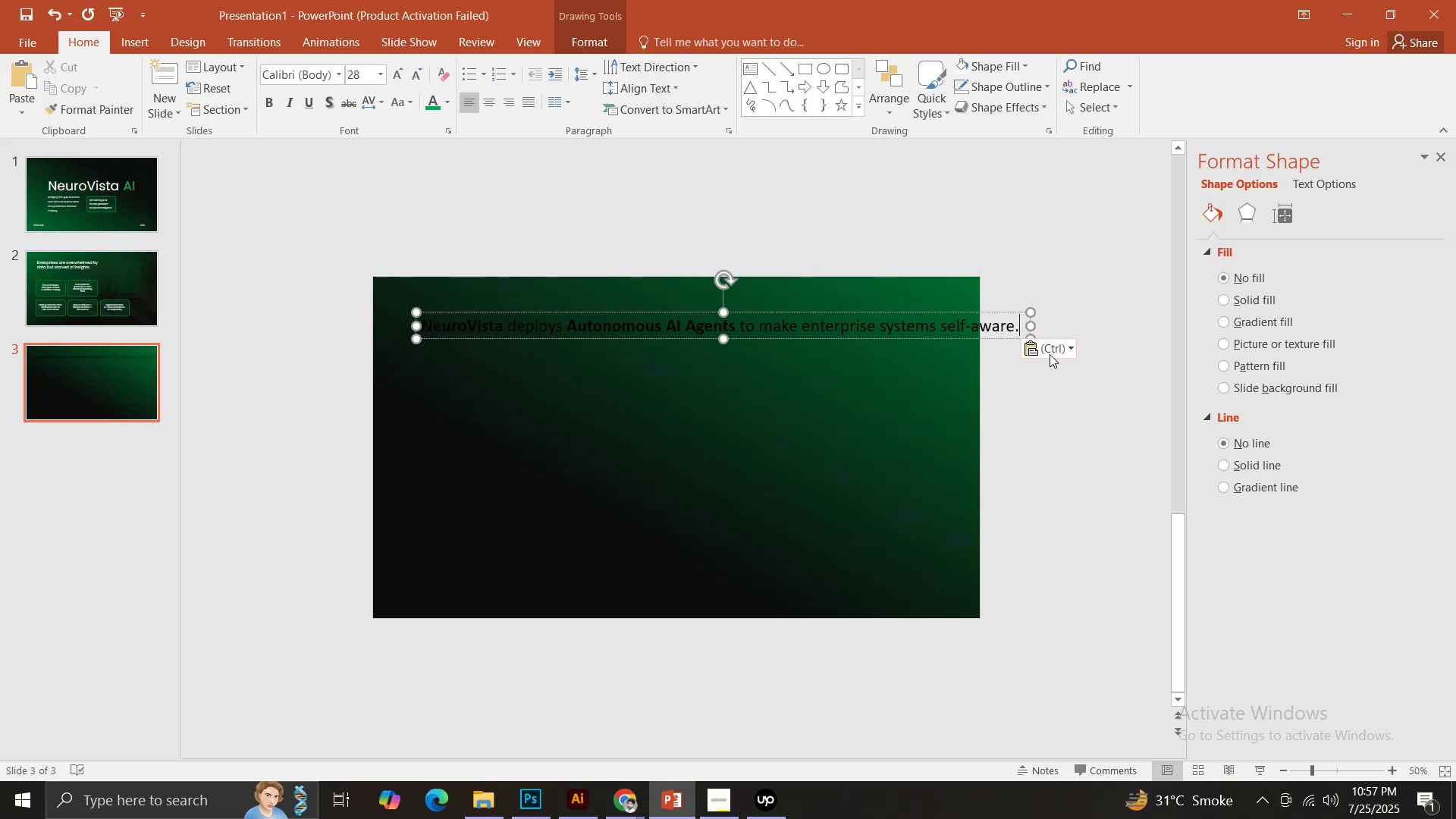 
left_click([1050, 354])
 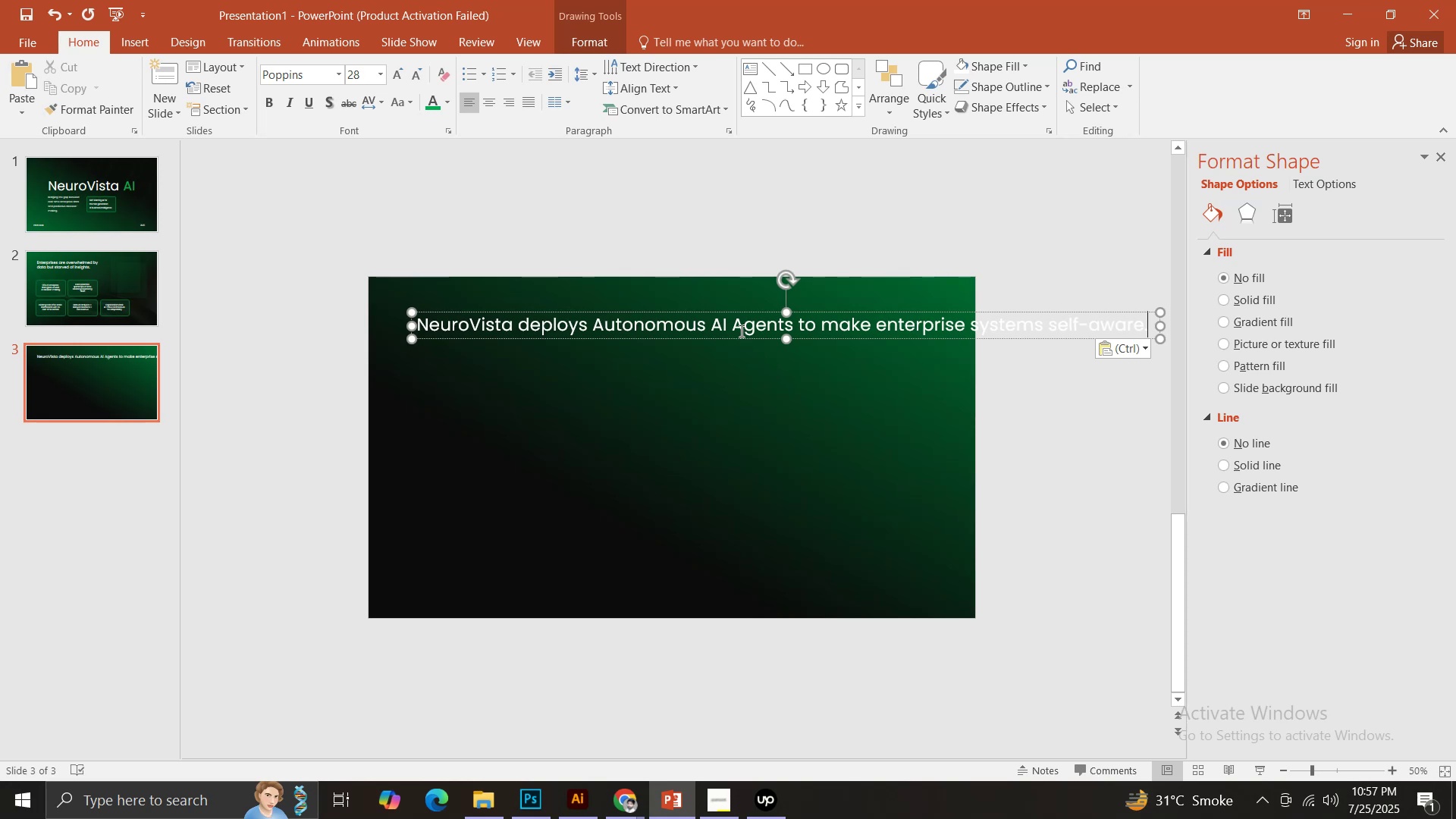 
left_click([733, 325])
 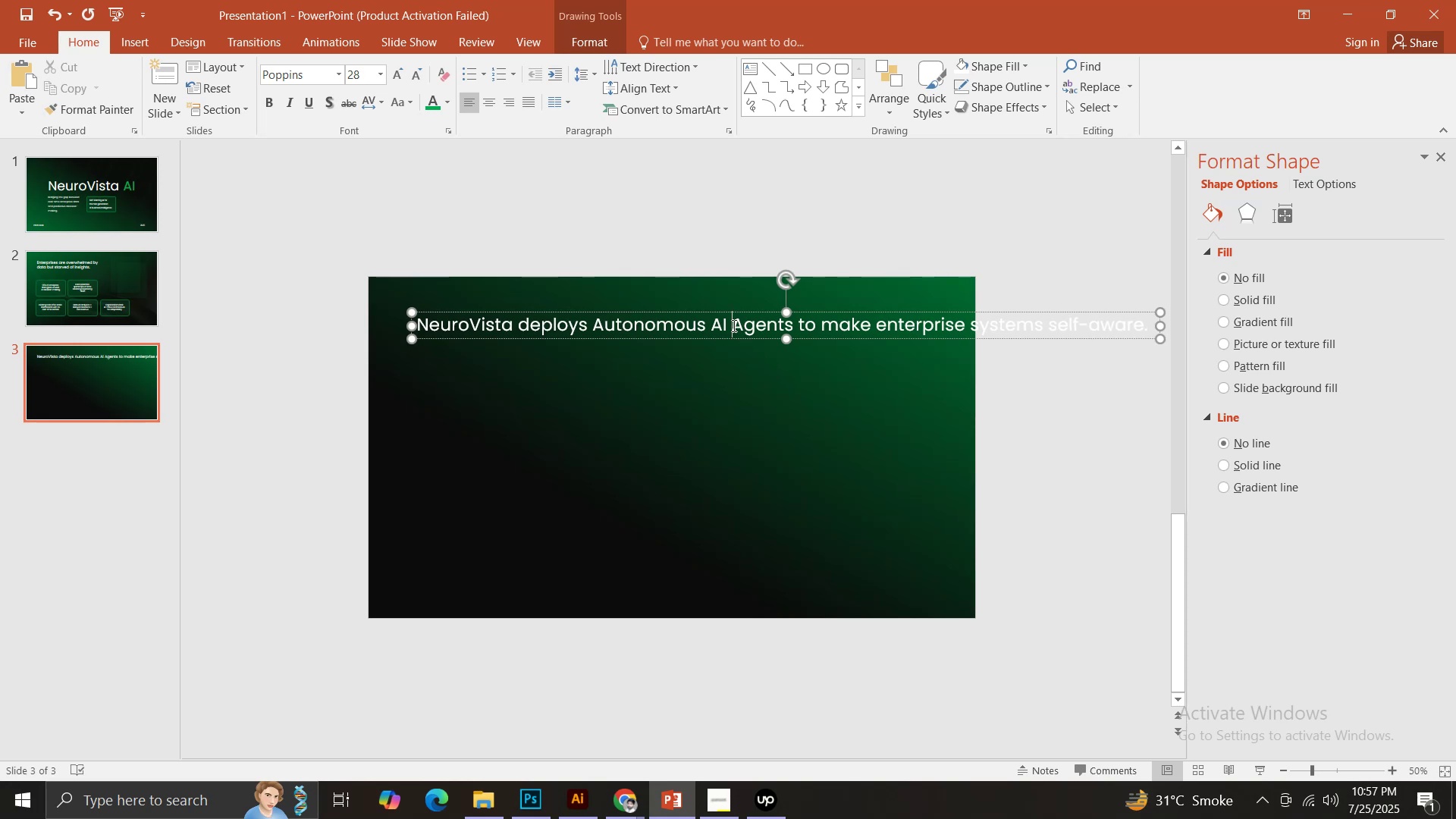 
key(Enter)
 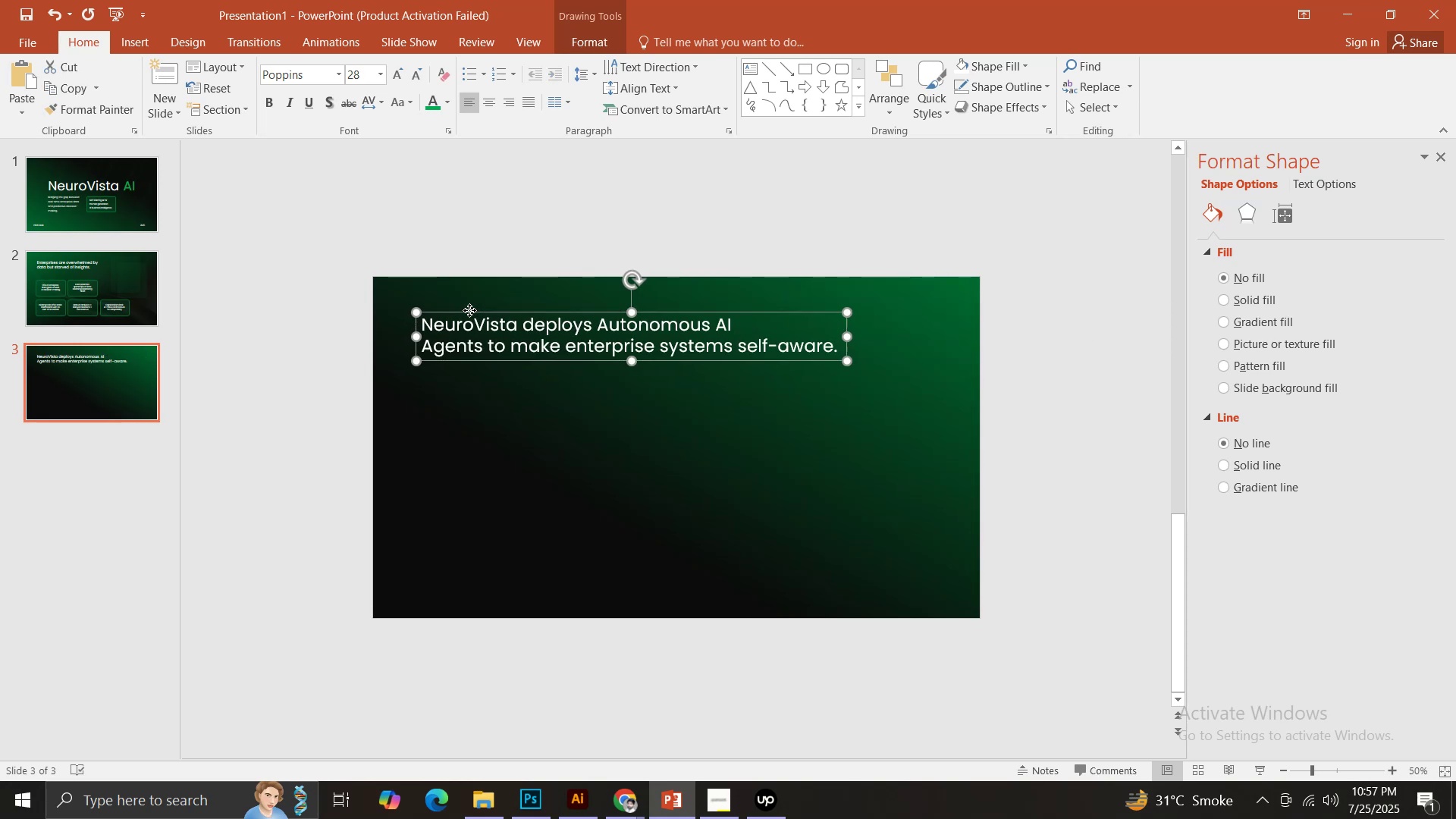 
left_click([469, 310])
 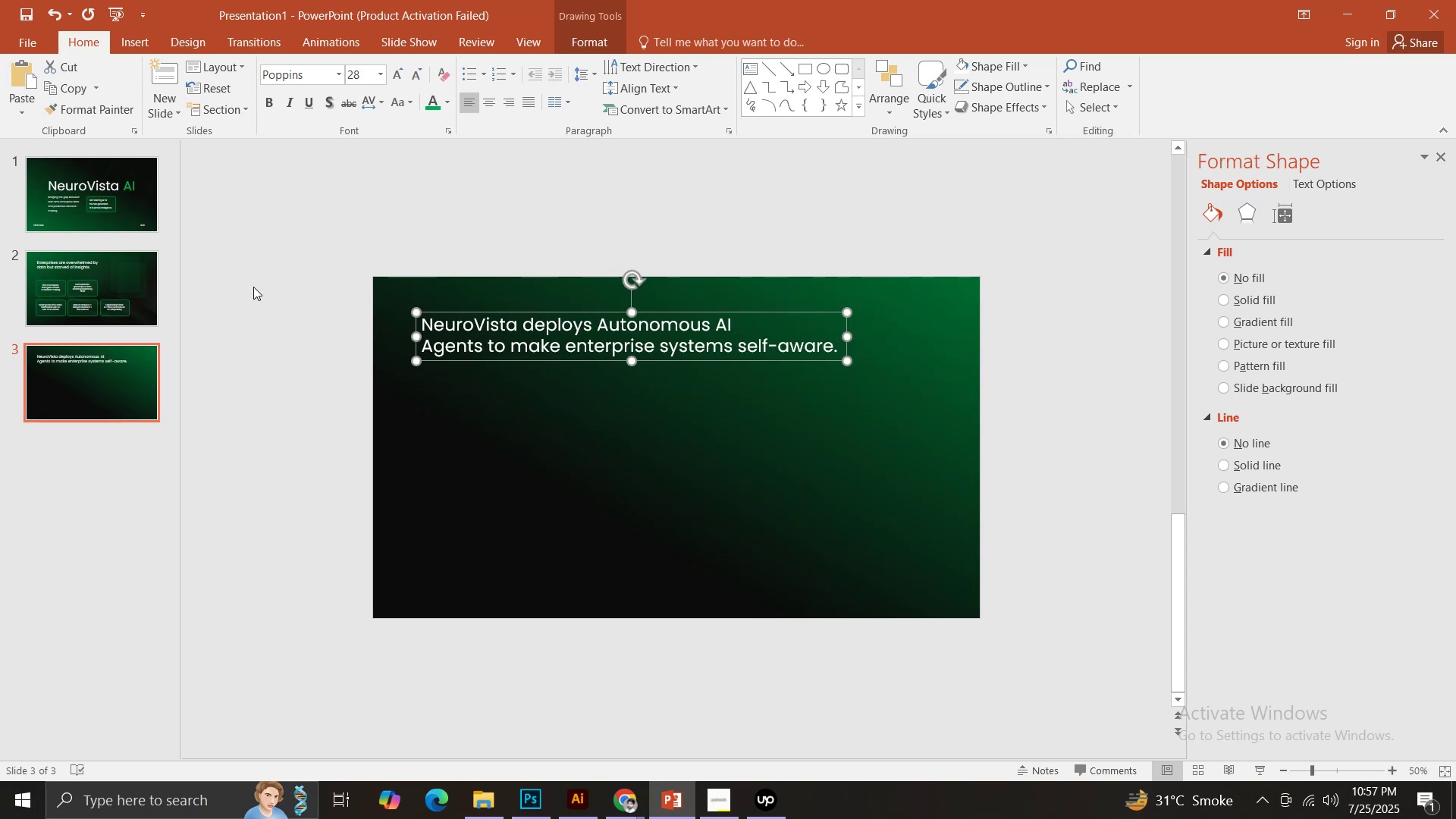 
left_click([102, 287])
 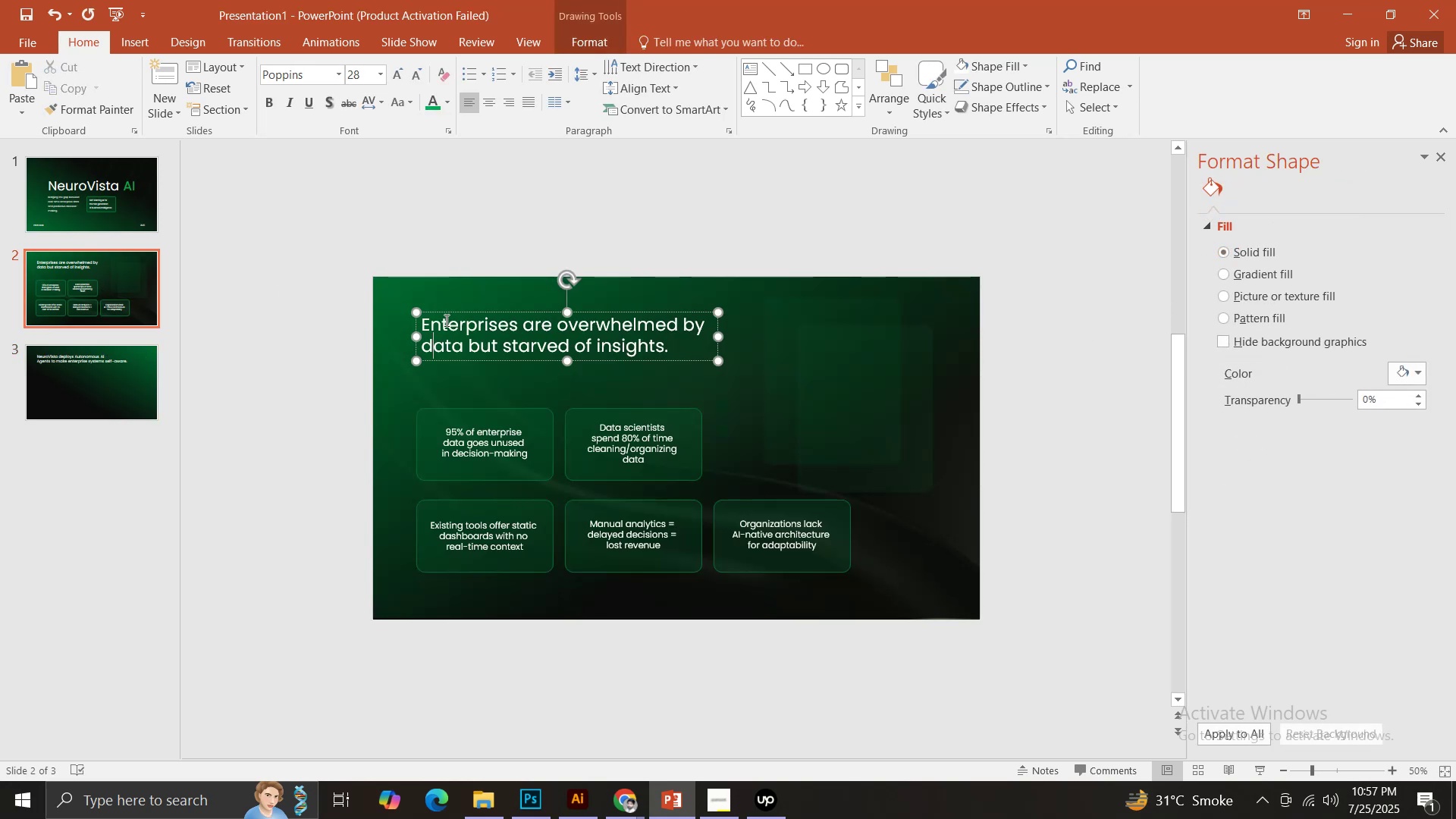 
left_click_drag(start_coordinate=[441, 314], to_coordinate=[440, 328])
 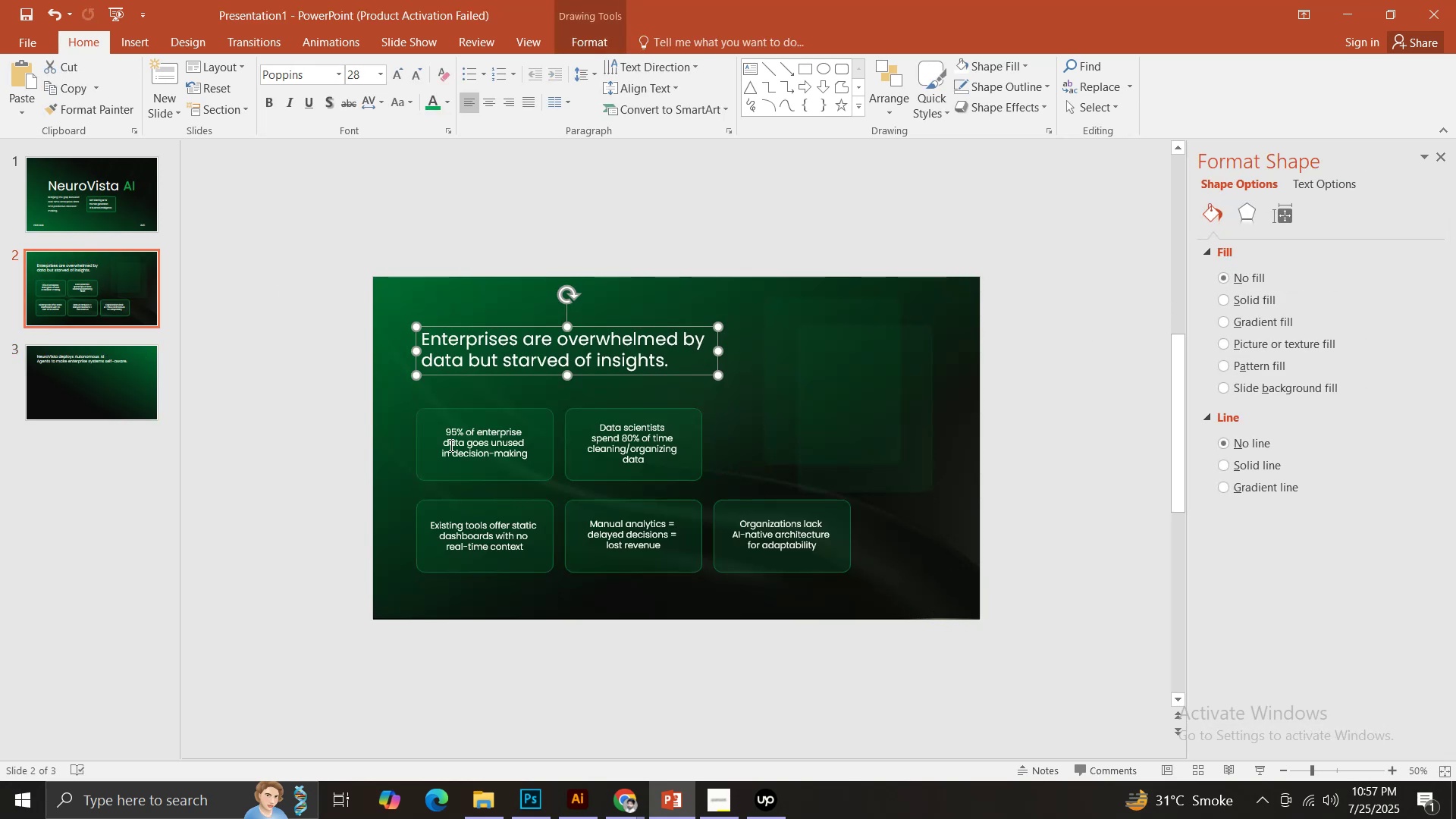 
hold_key(key=ShiftLeft, duration=1.43)
 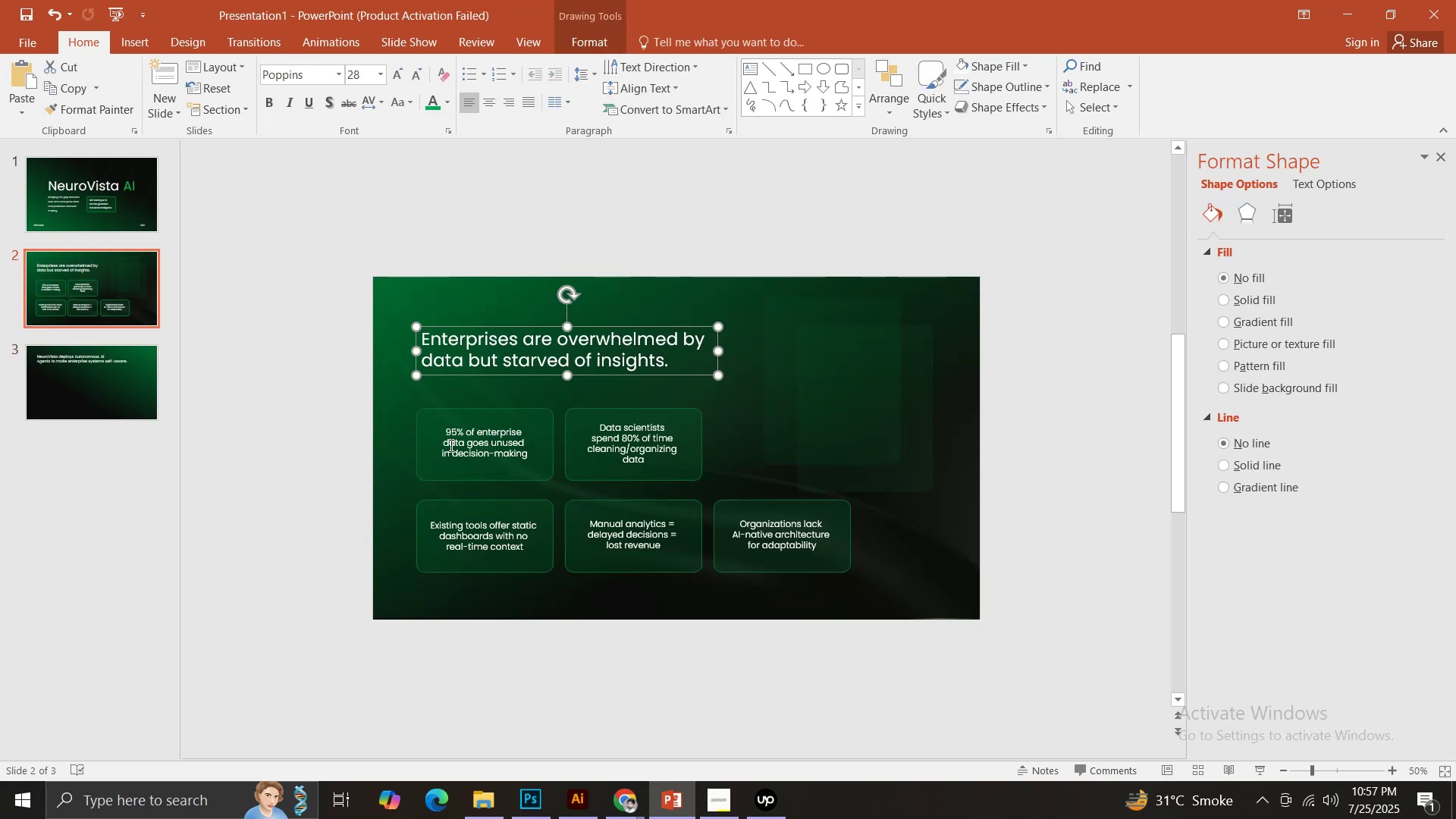 
left_click([450, 445])
 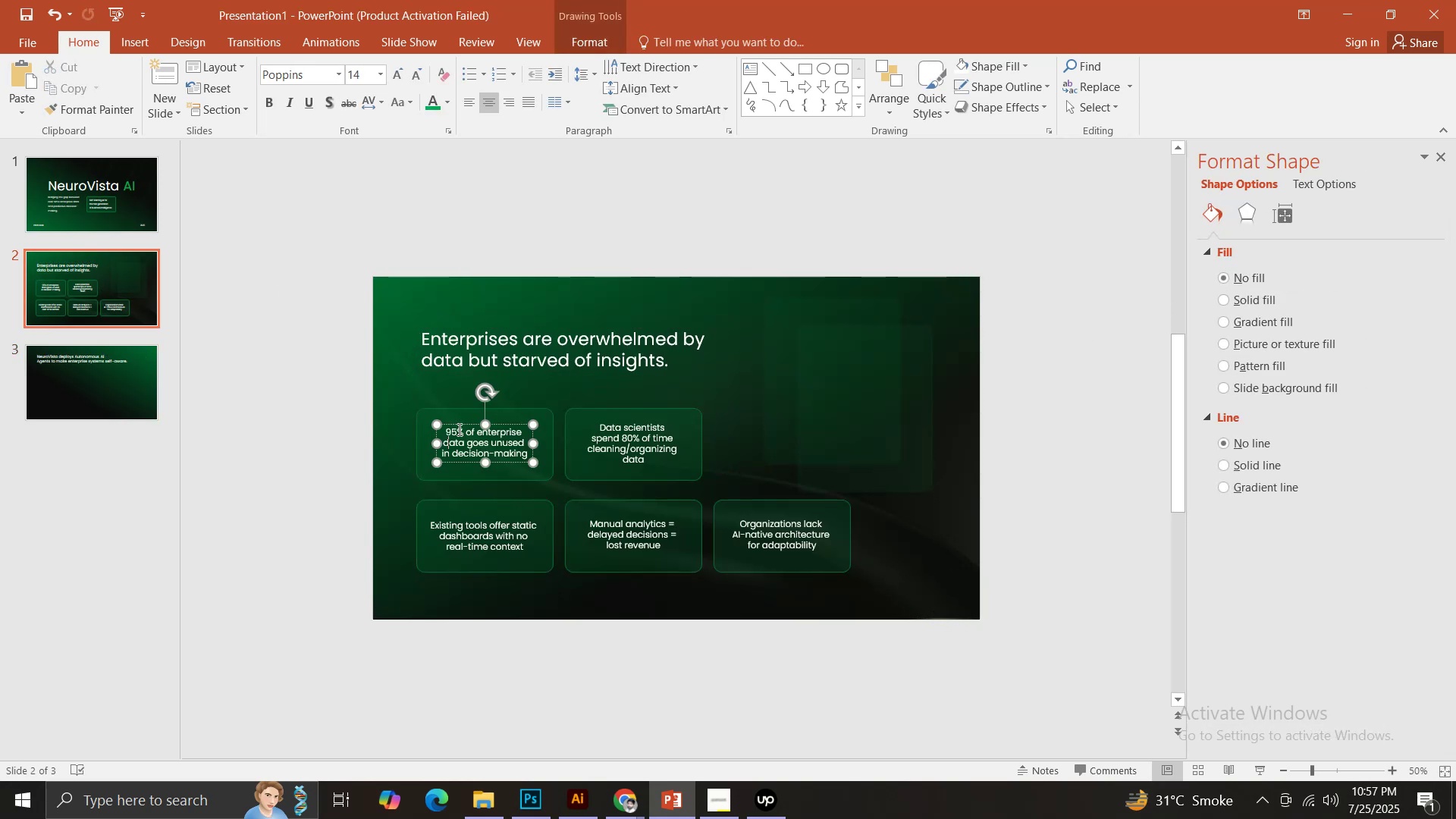 
hold_key(key=ControlLeft, duration=1.35)
left_click_drag(start_coordinate=[458, 425], to_coordinate=[445, 296])
 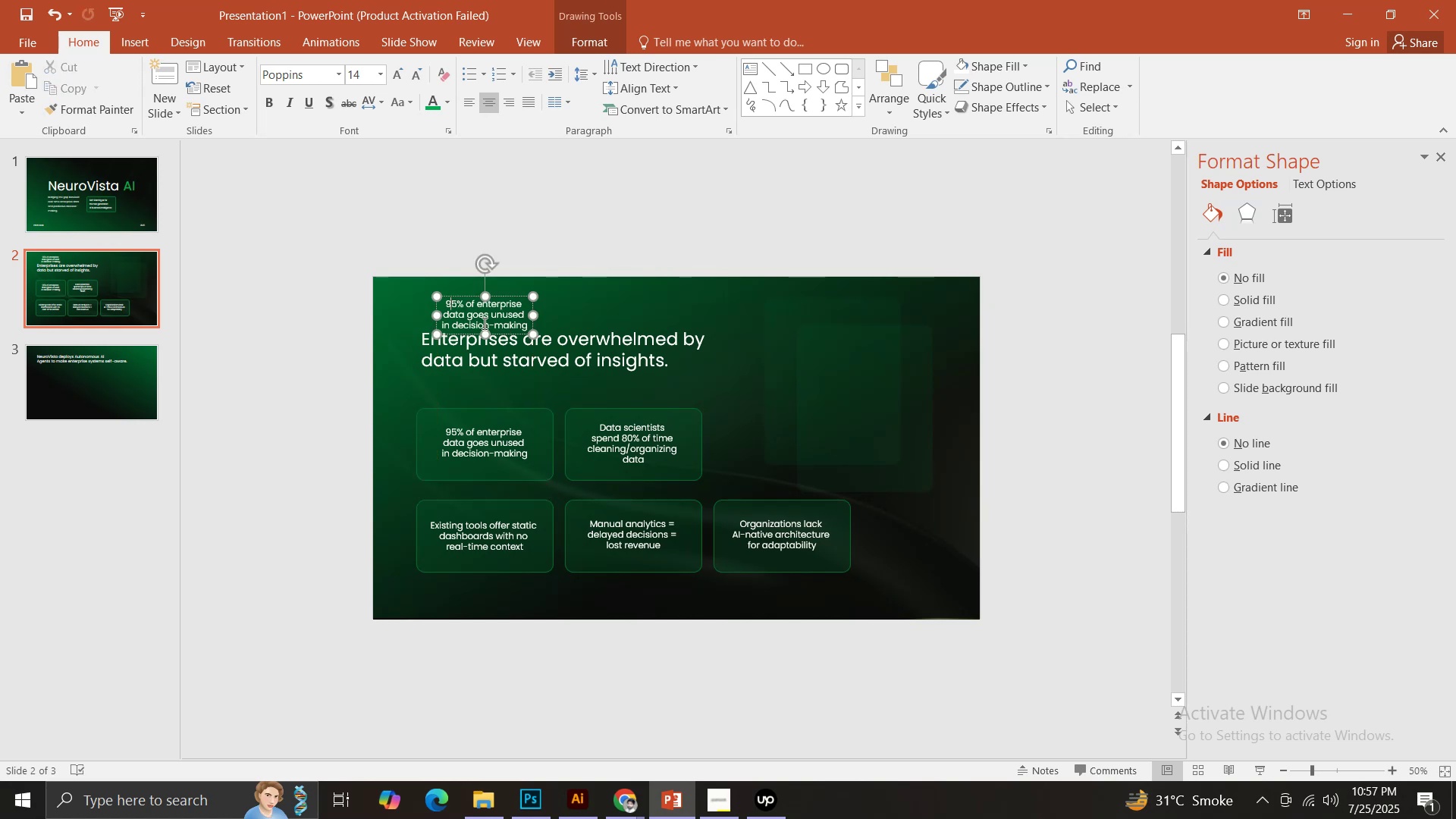 
hold_key(key=ShiftLeft, duration=0.89)
 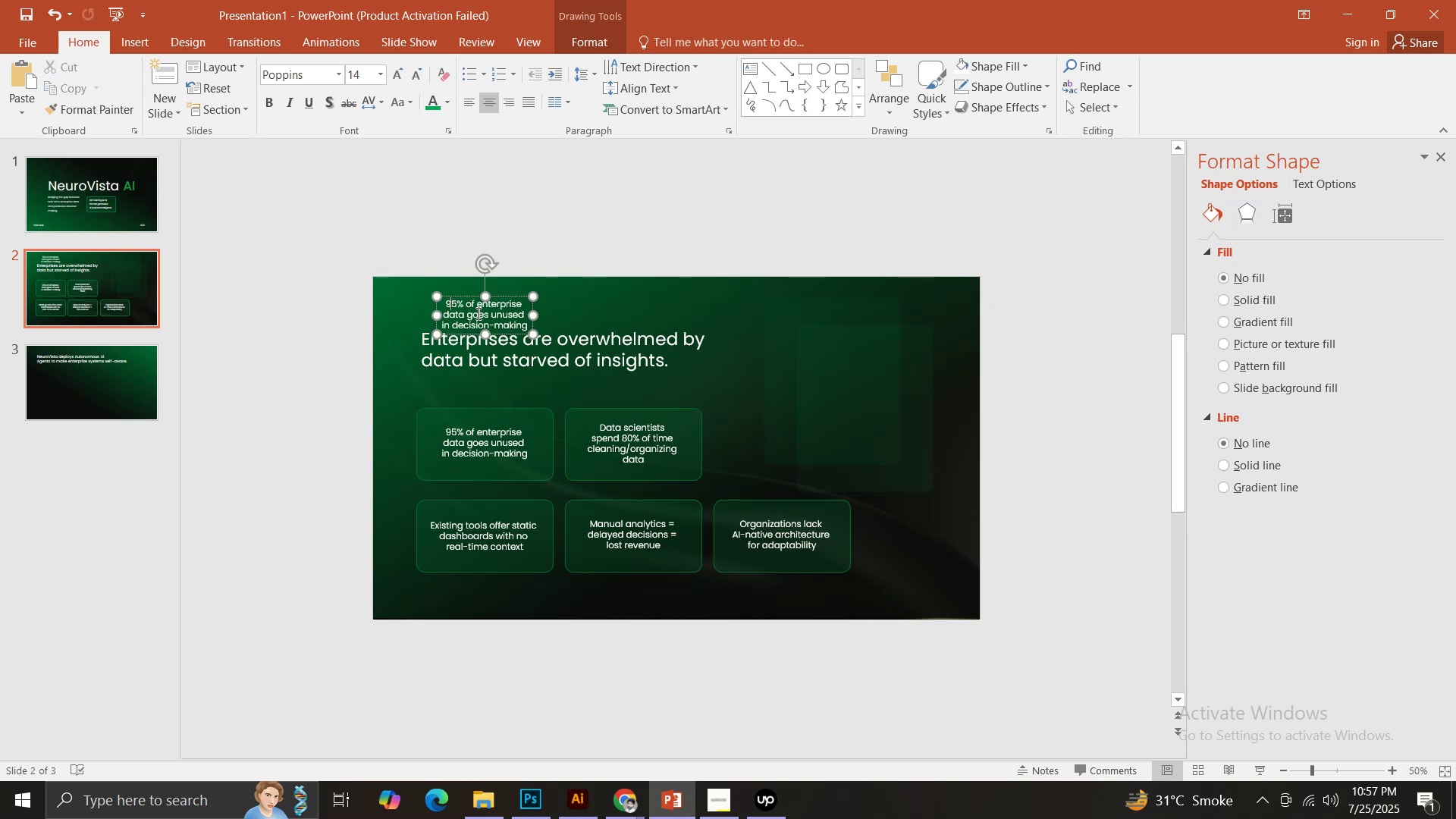 
key(Control+ControlLeft)
 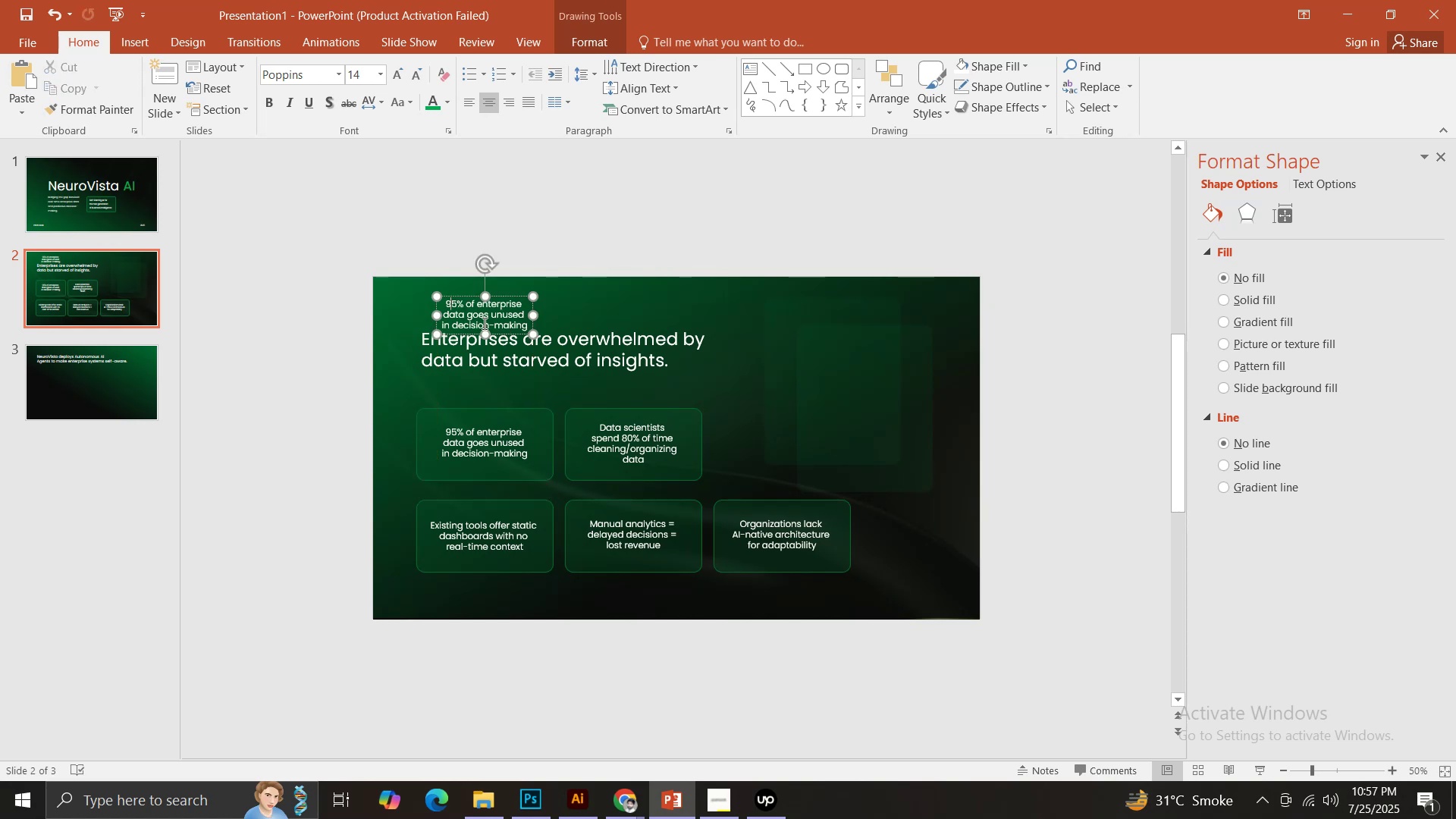 
key(Control+A)
 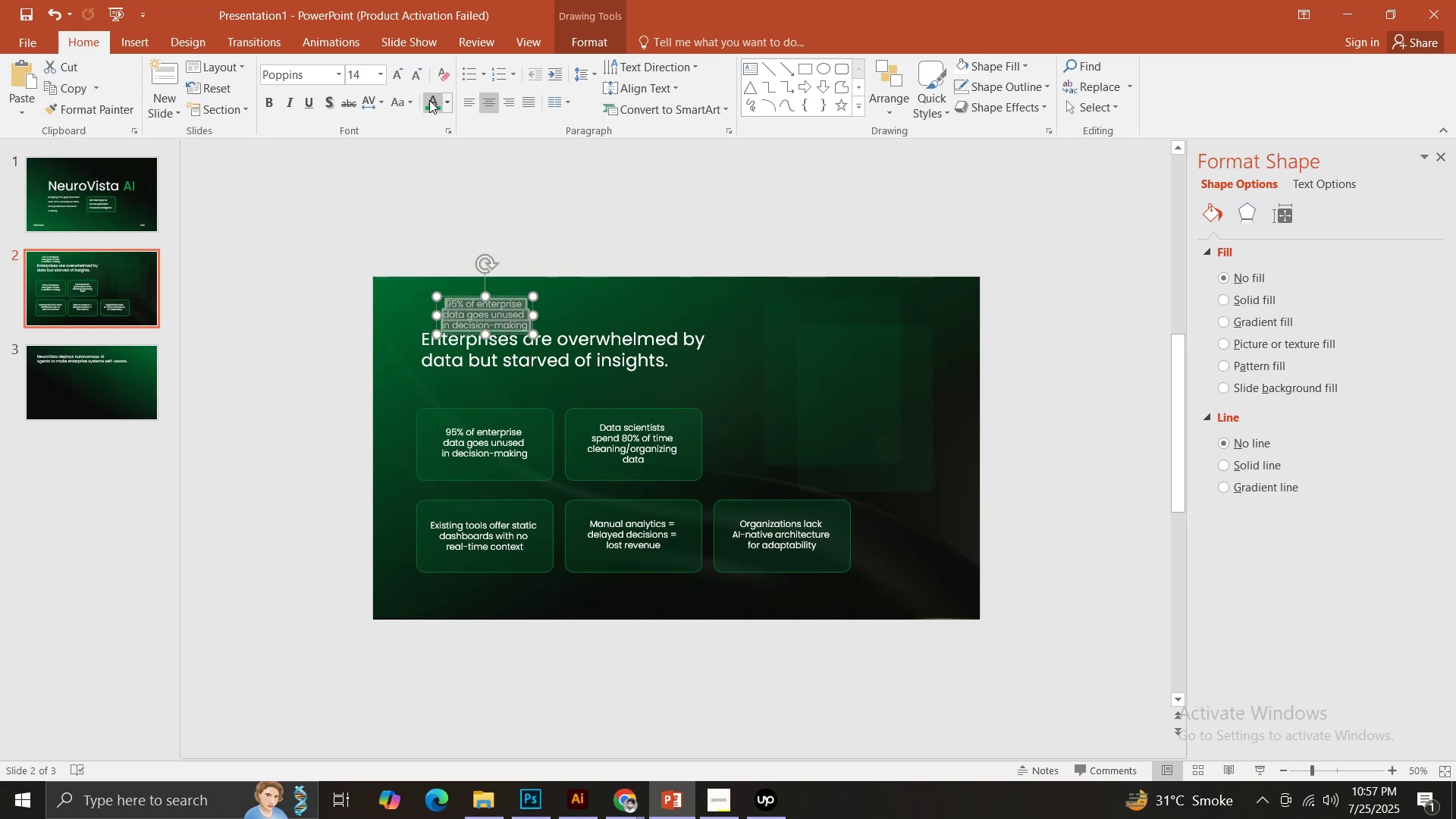 
left_click([428, 99])
 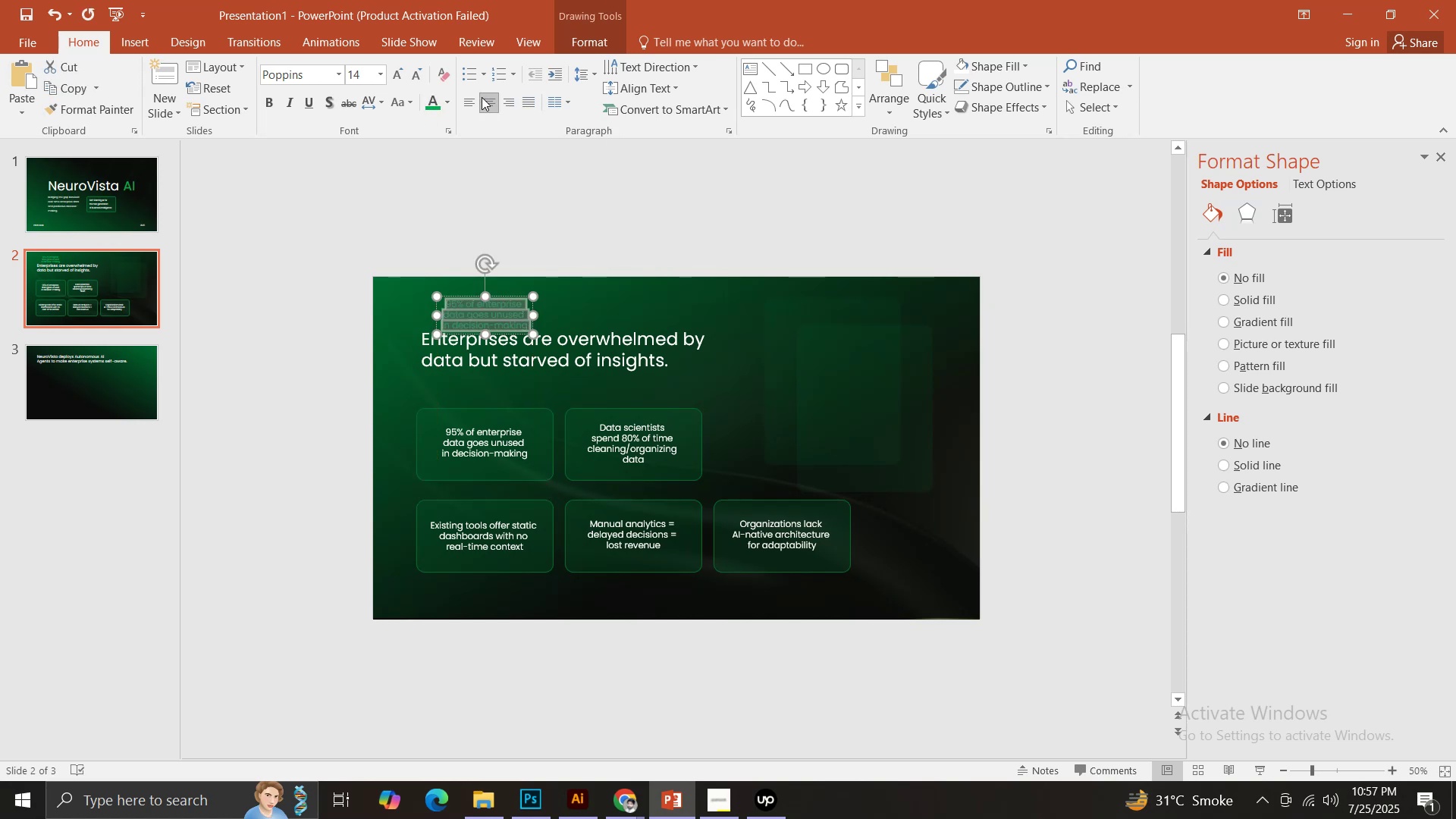 
left_click([469, 99])
 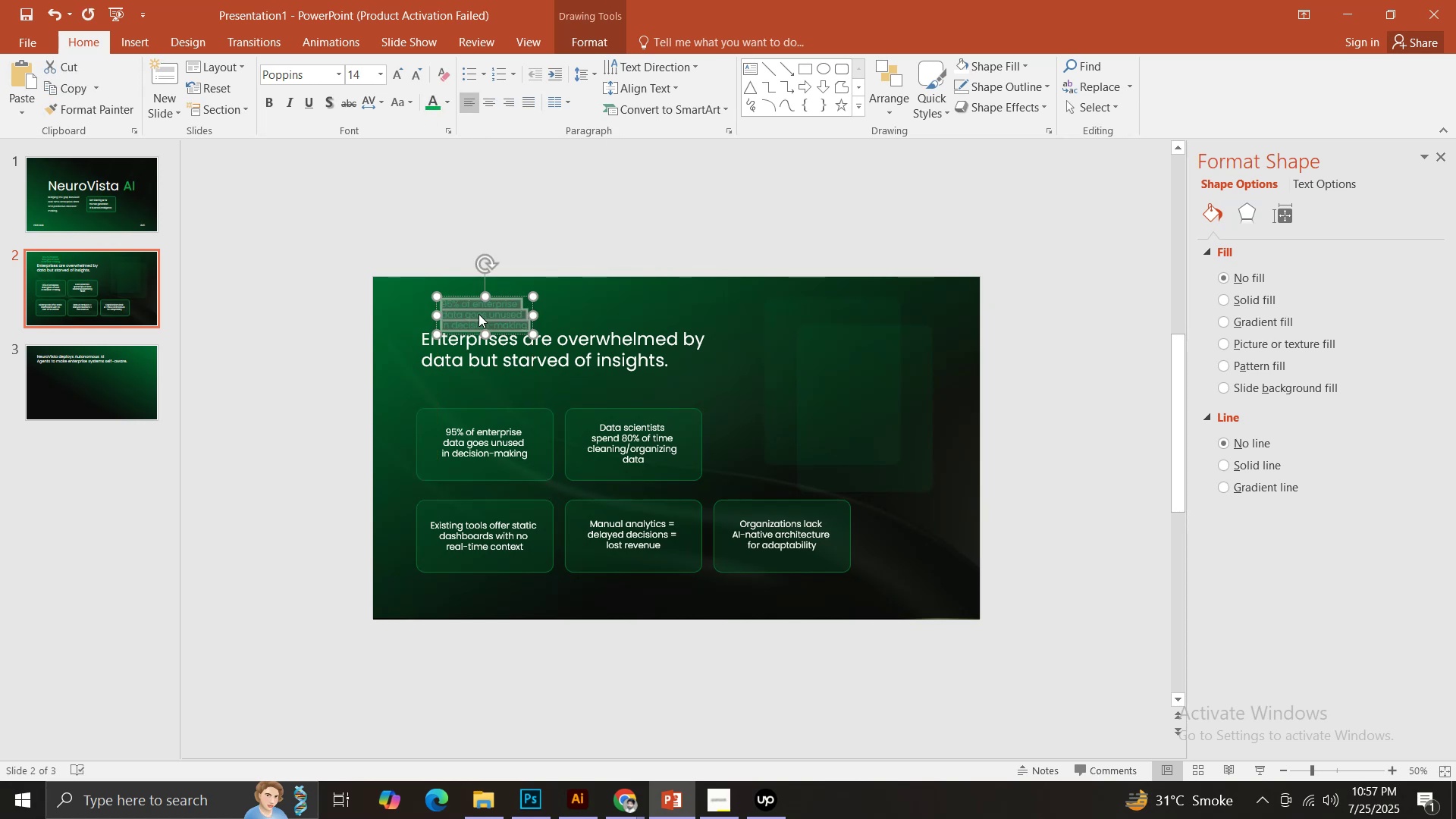 
type(The Problem)
 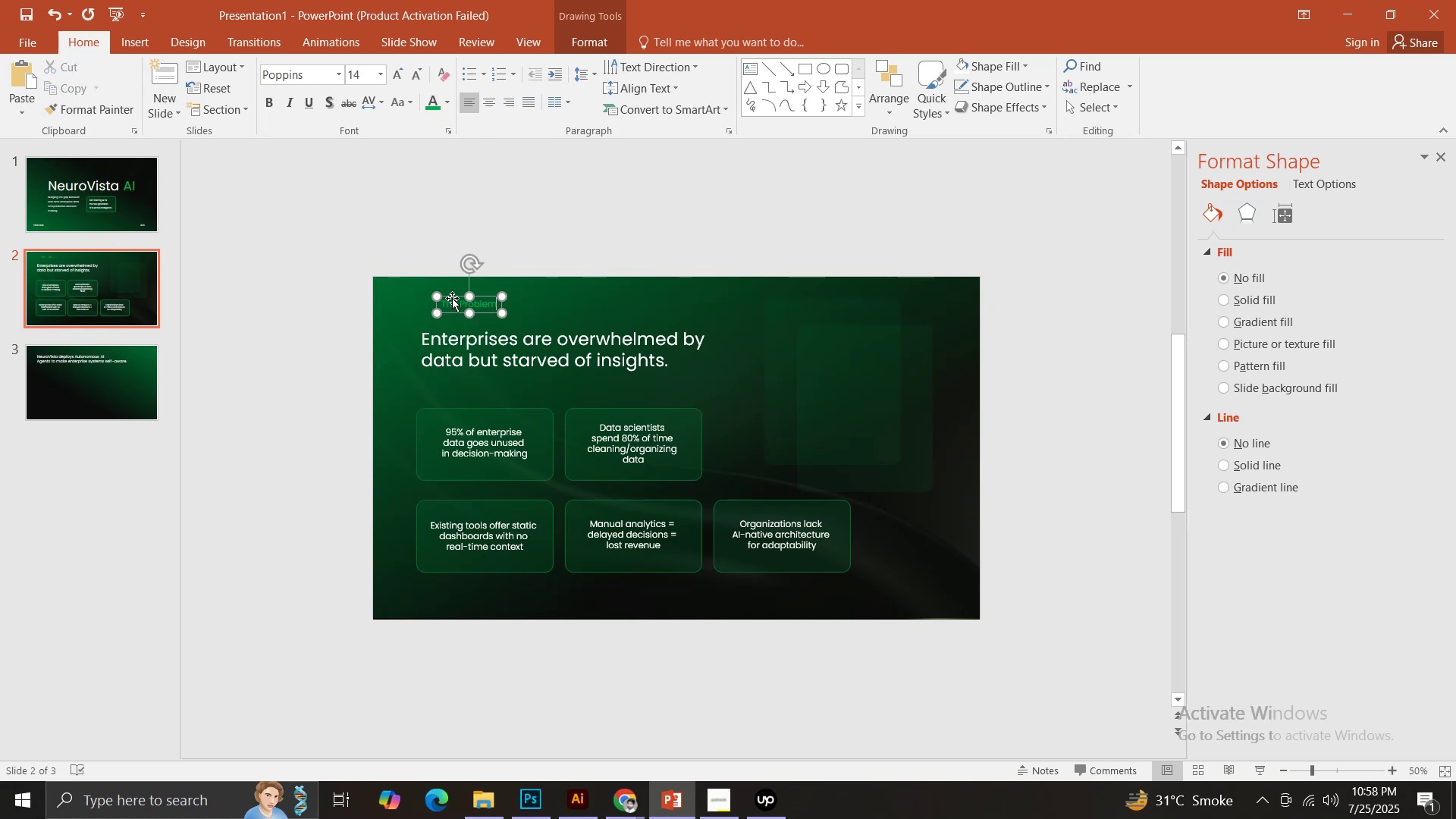 
left_click_drag(start_coordinate=[448, 297], to_coordinate=[428, 314])
 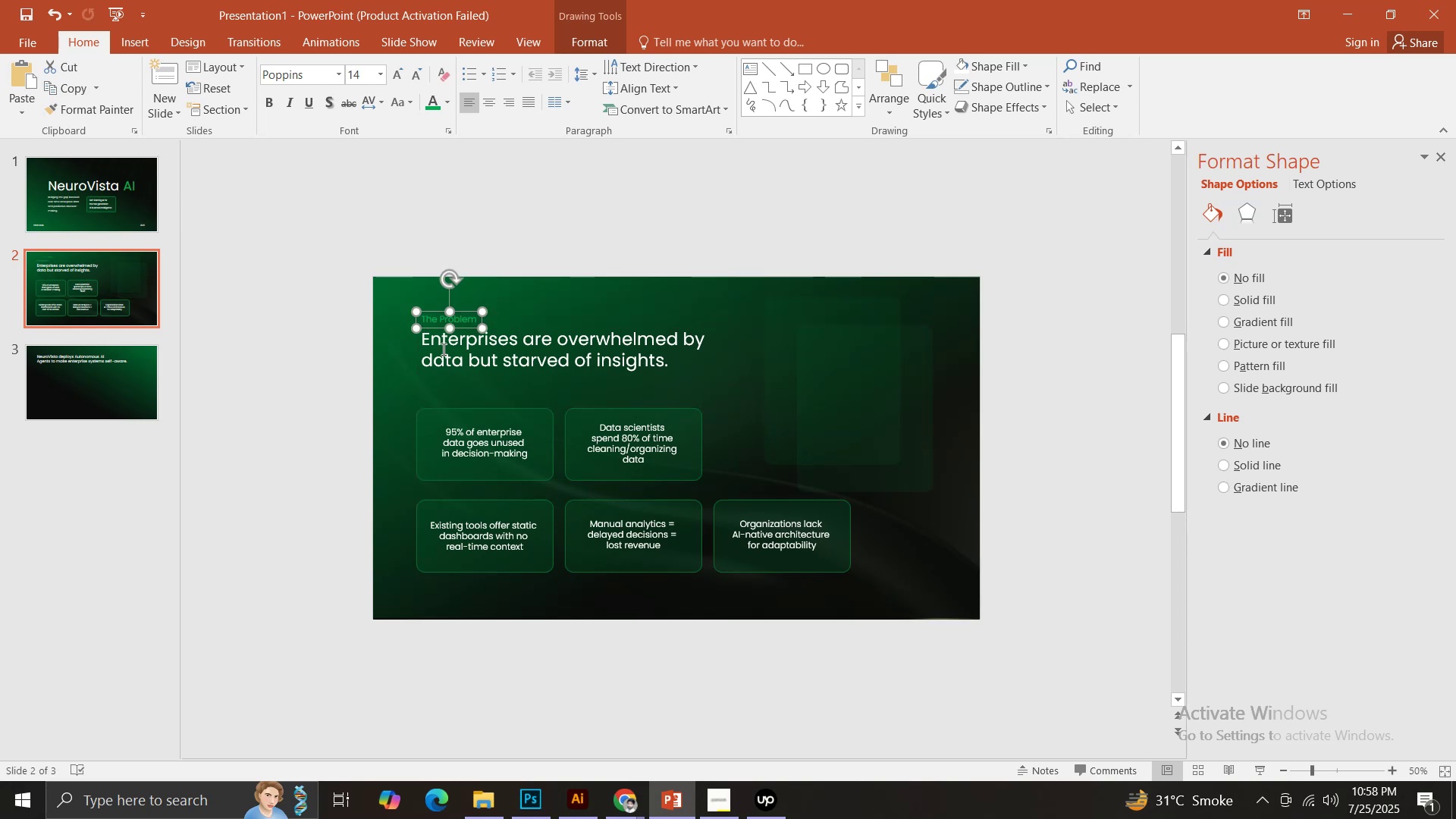 
key(Shift+ShiftLeft)
 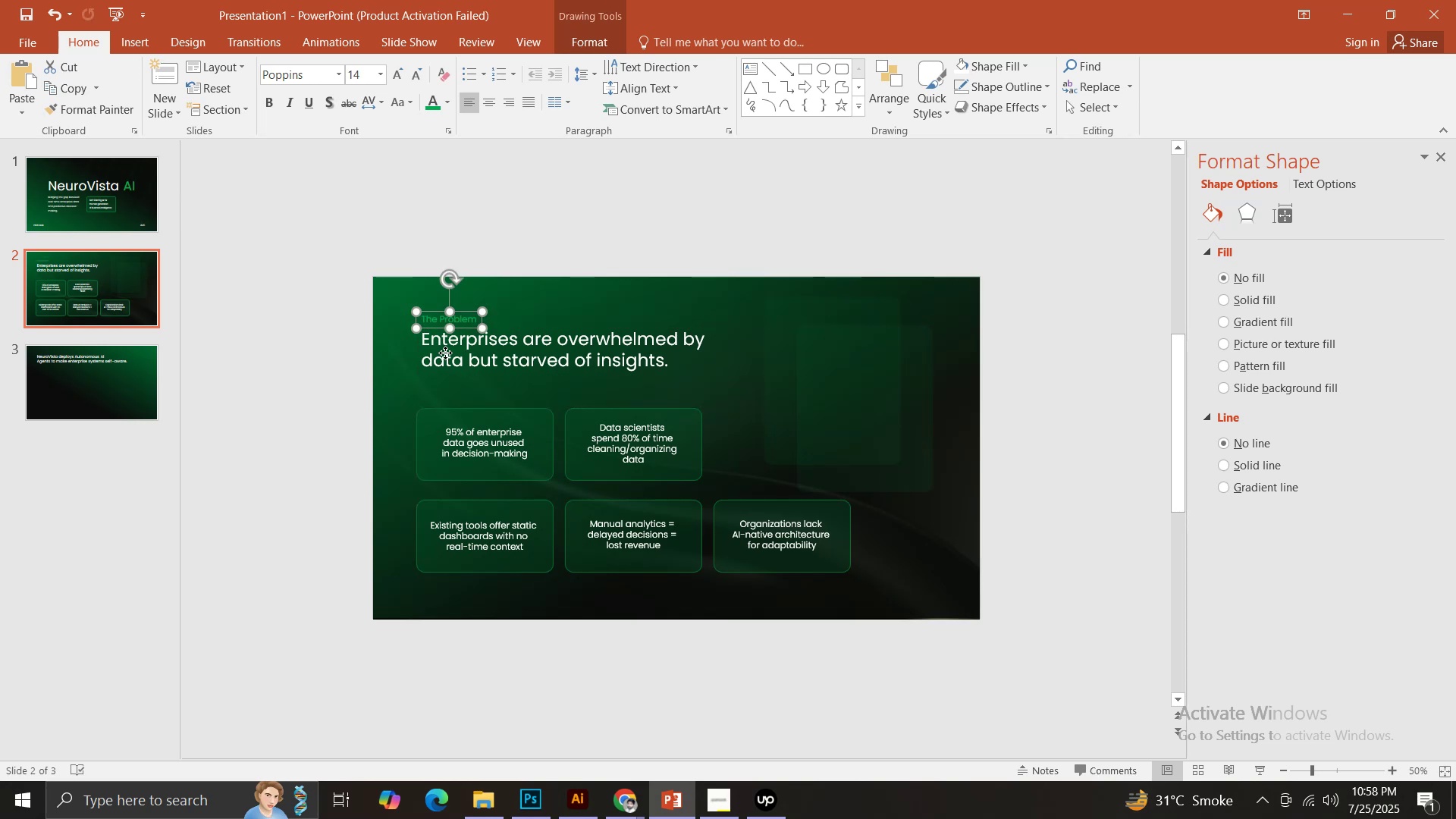 
left_click([445, 353])
 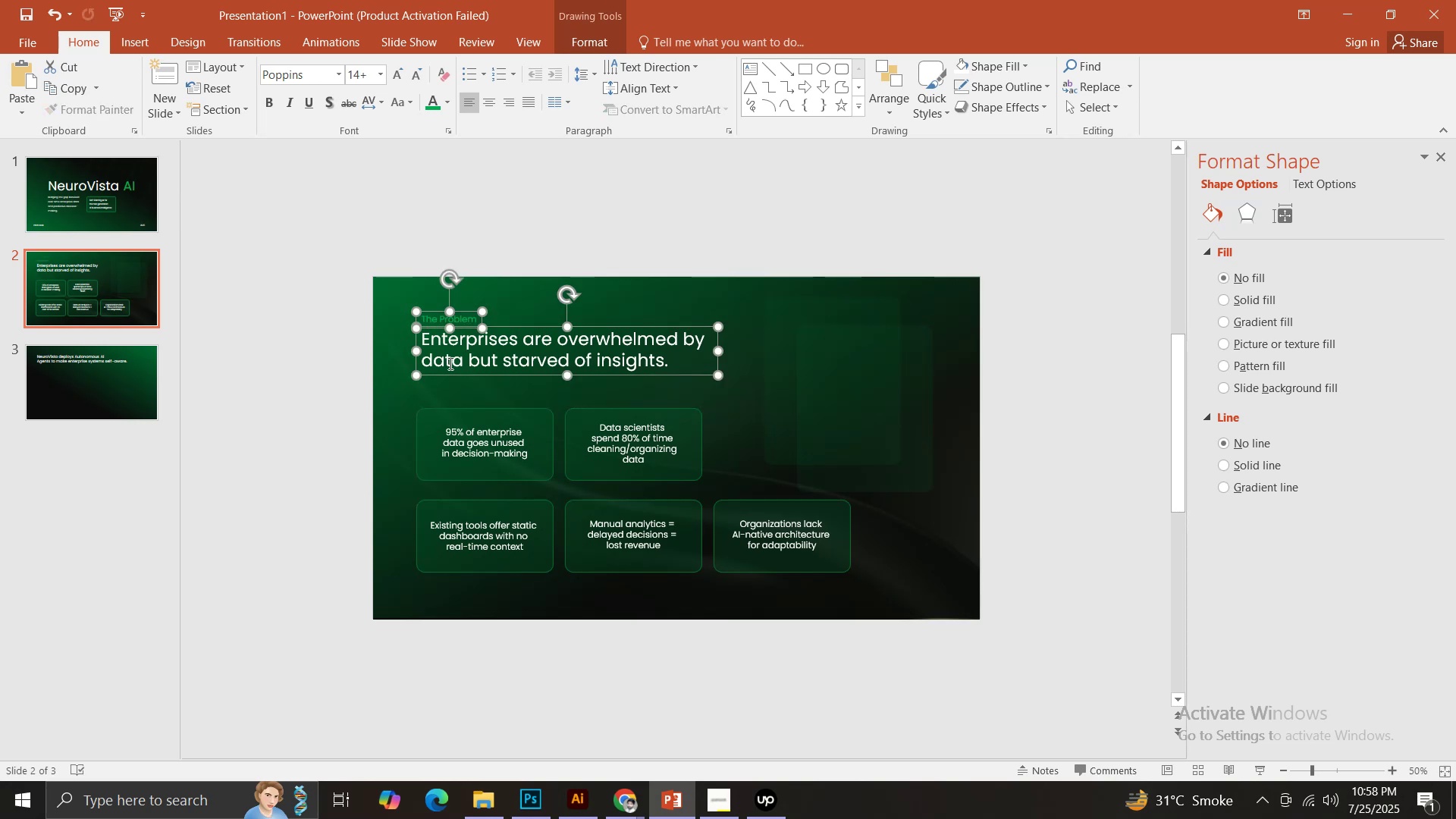 
key(Control+ControlLeft)
 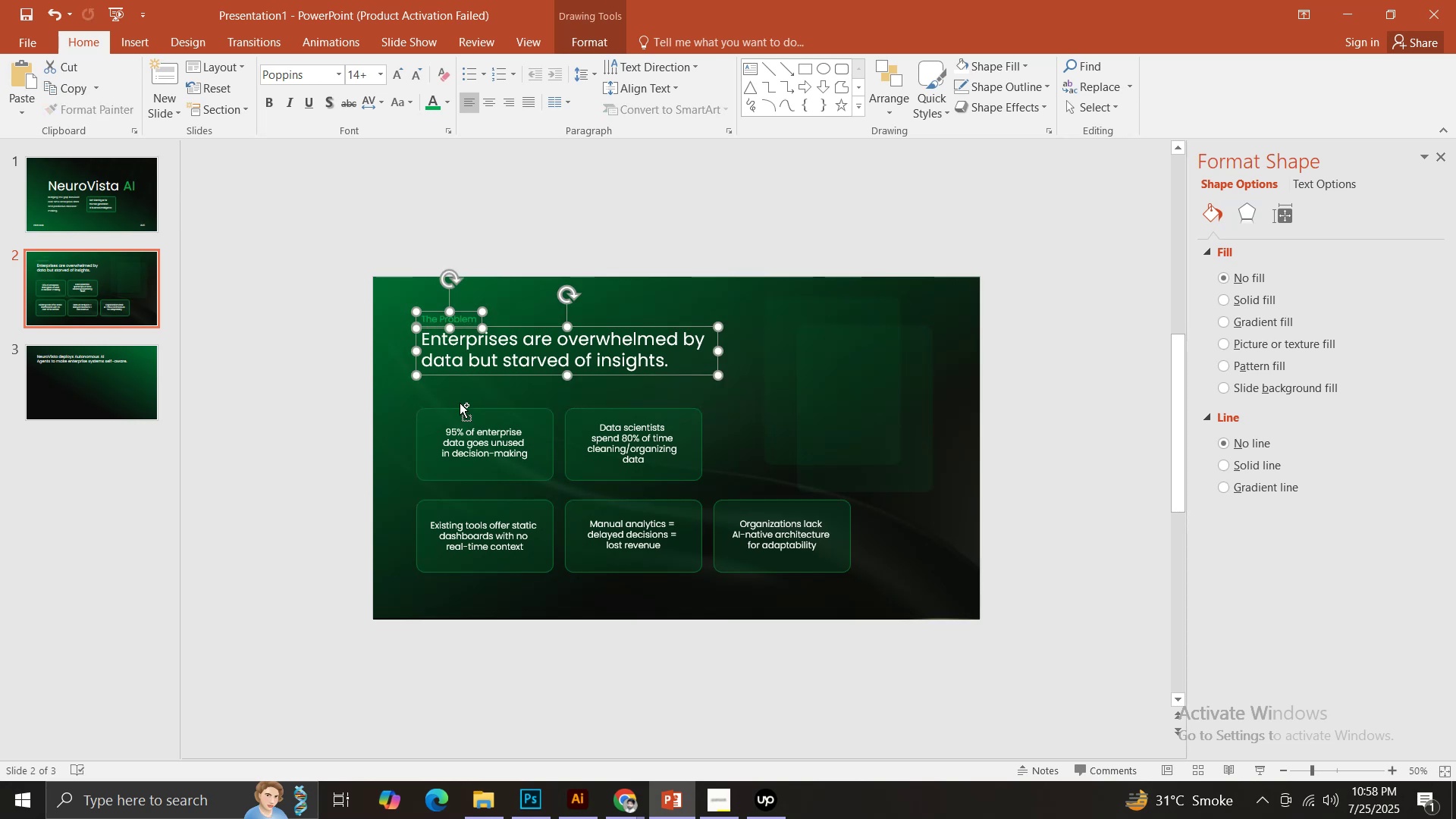 
key(Control+C)
 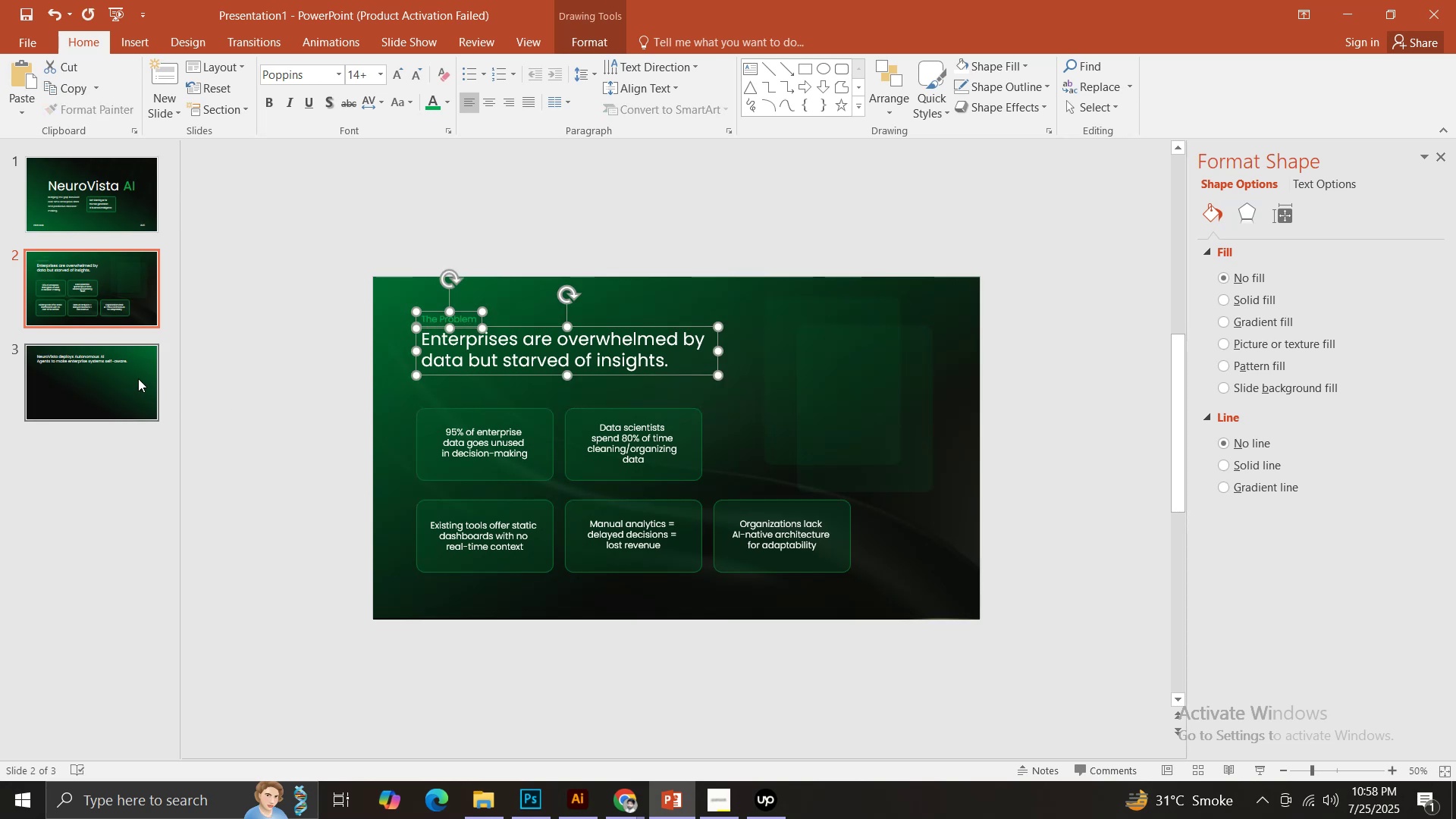 
left_click([138, 378])
 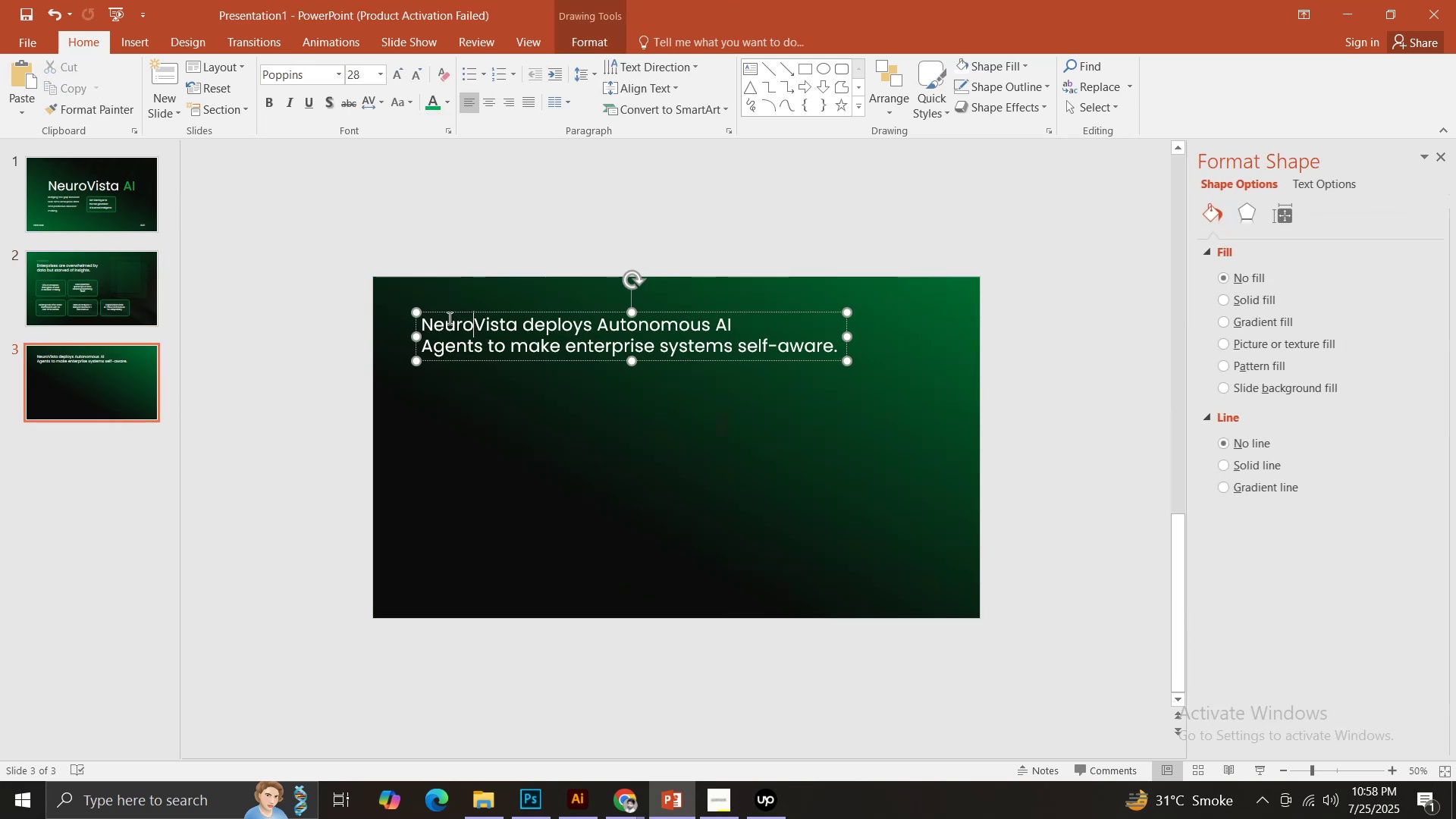 
left_click([453, 312])
 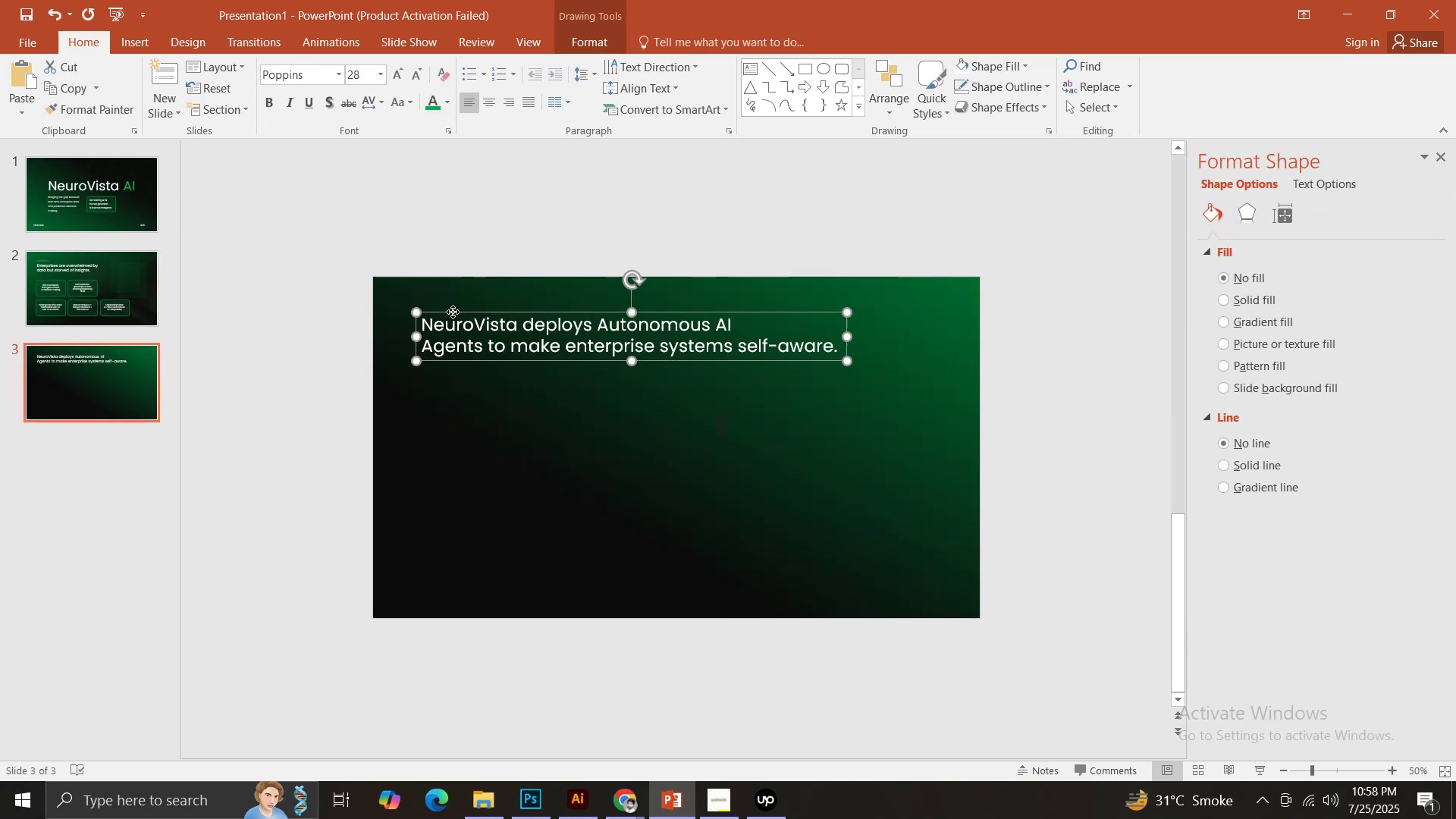 
key(Control+ControlLeft)
 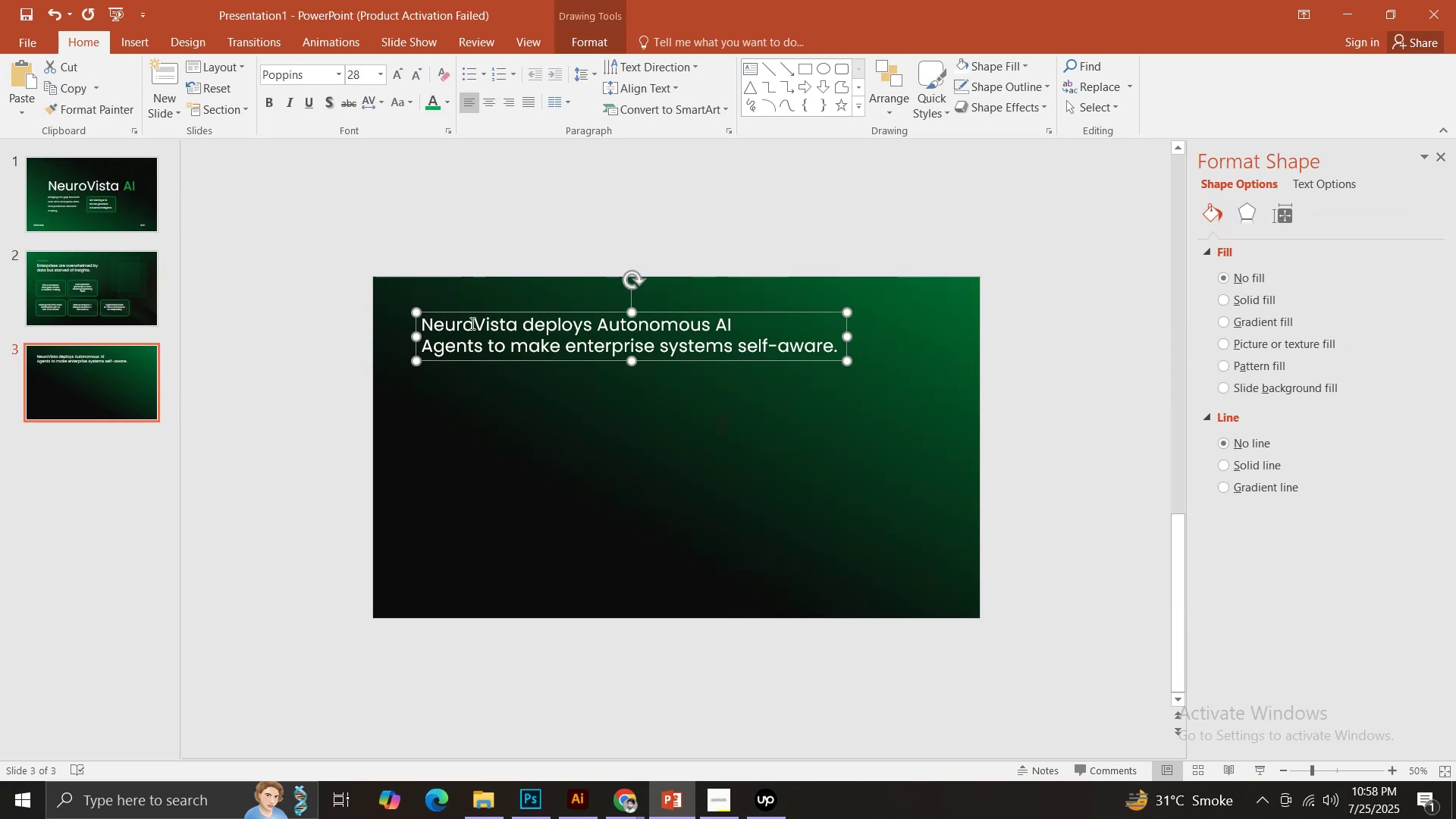 
key(Control+C)
 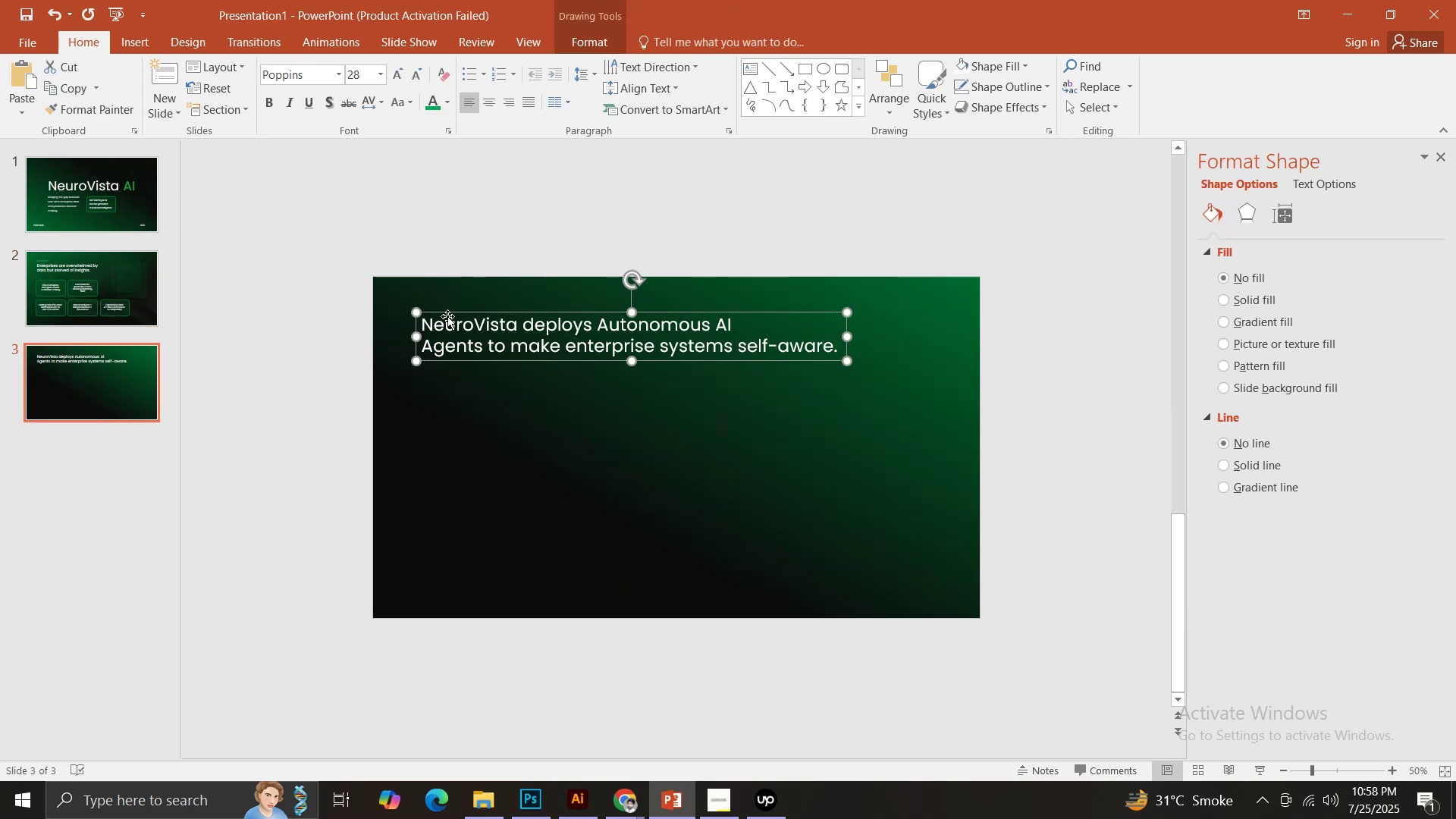 
key(Backspace)
 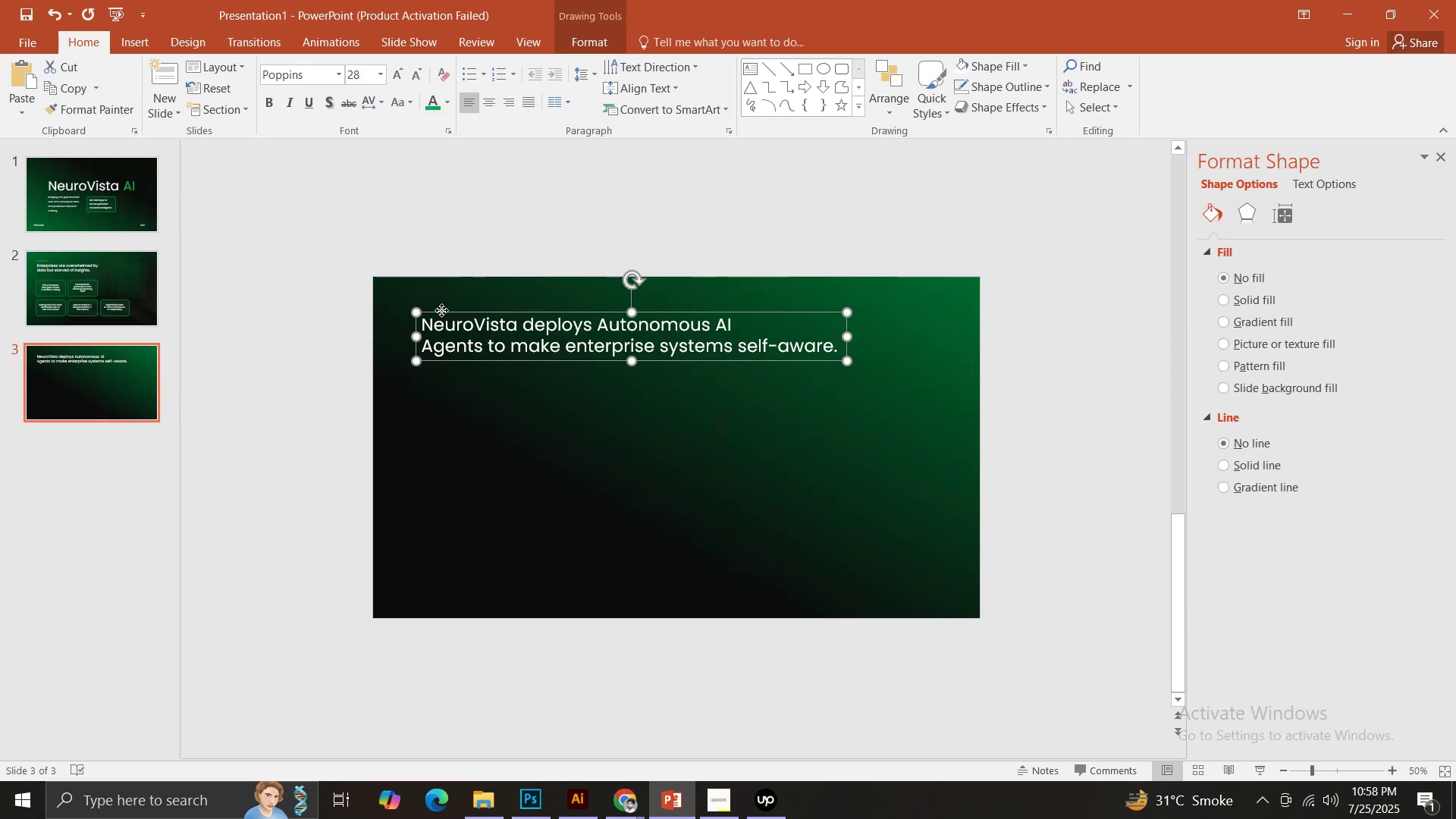 
left_click([441, 310])
 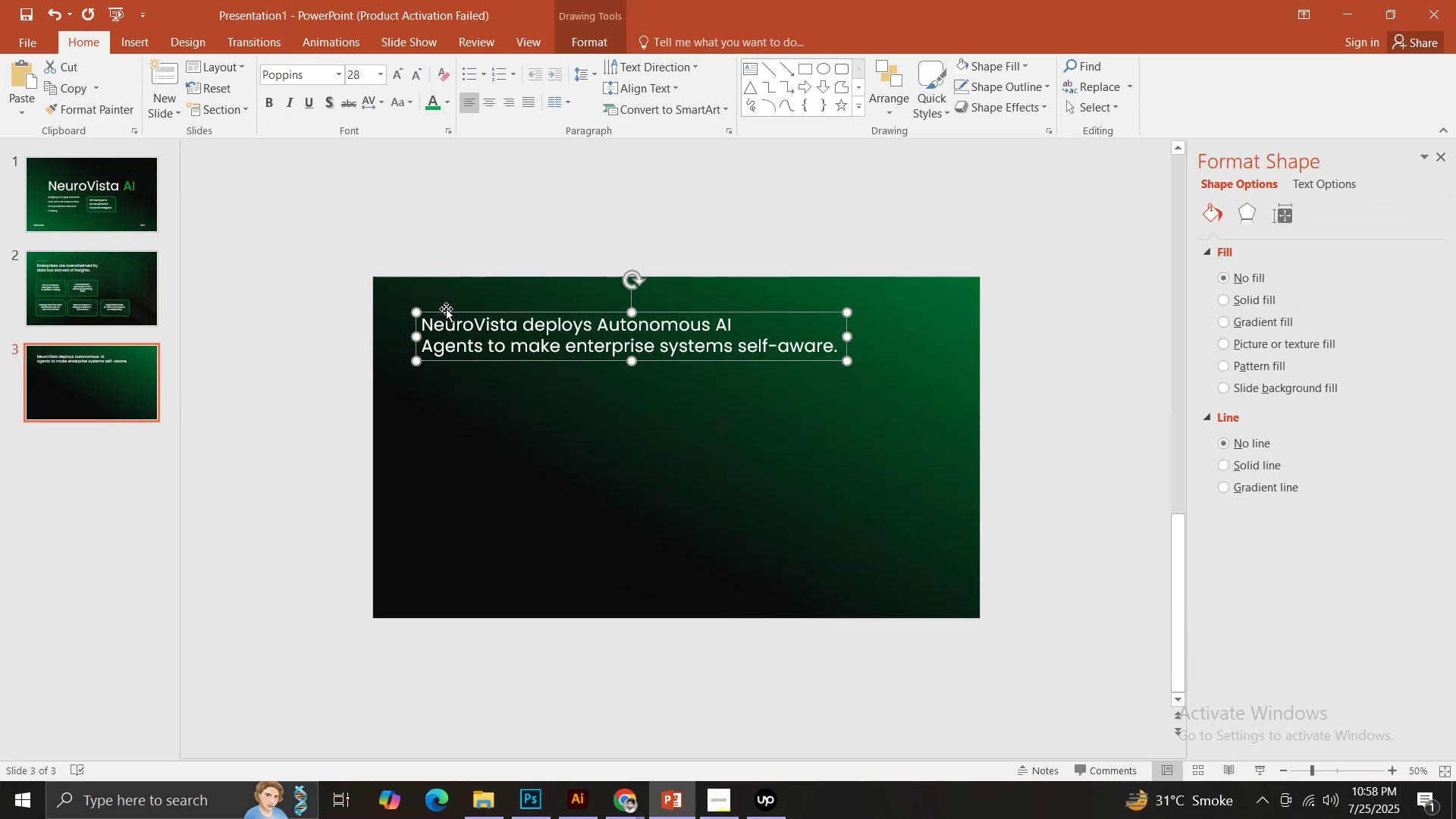 
left_click([449, 311])
 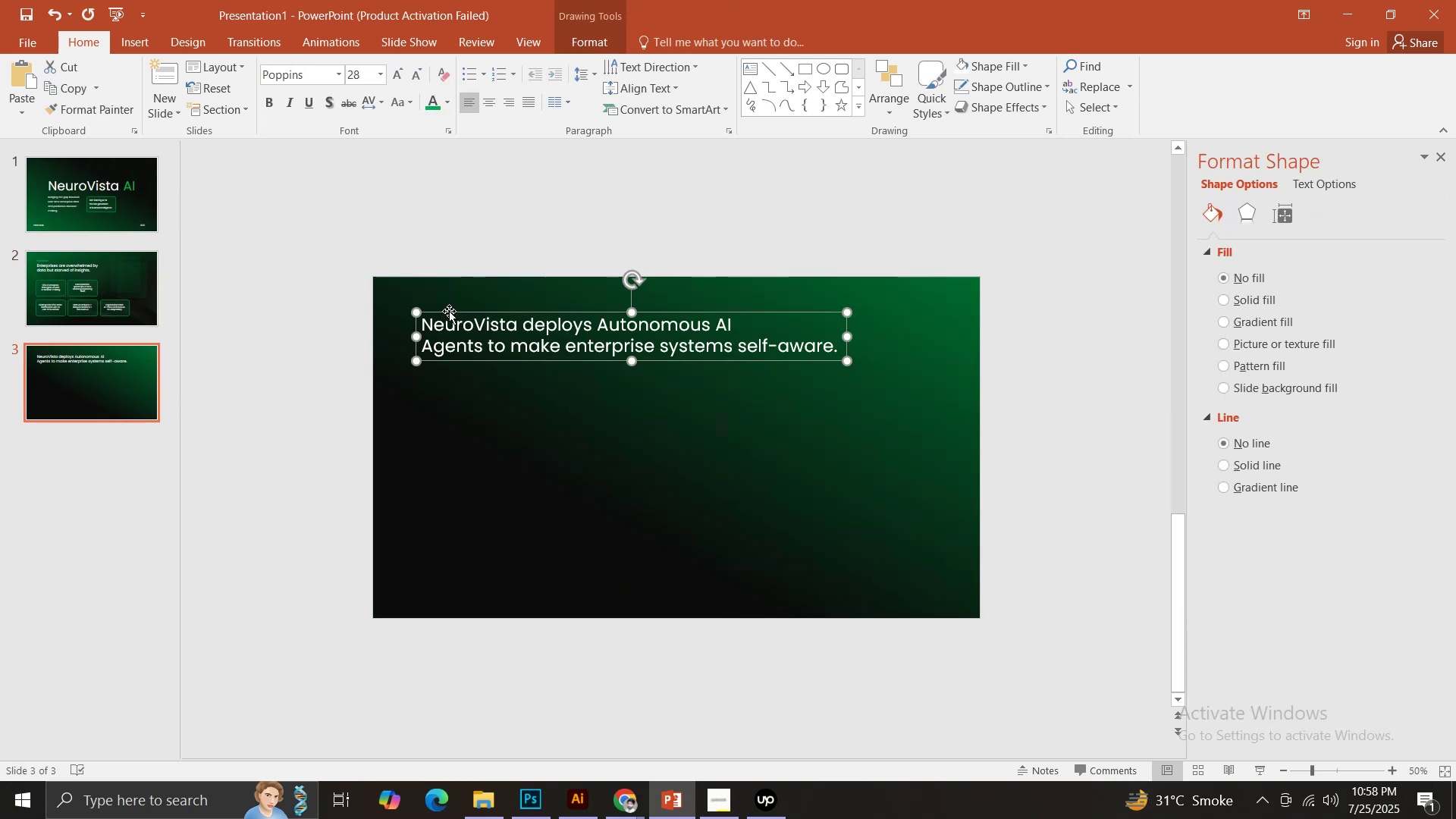 
key(Backspace)
 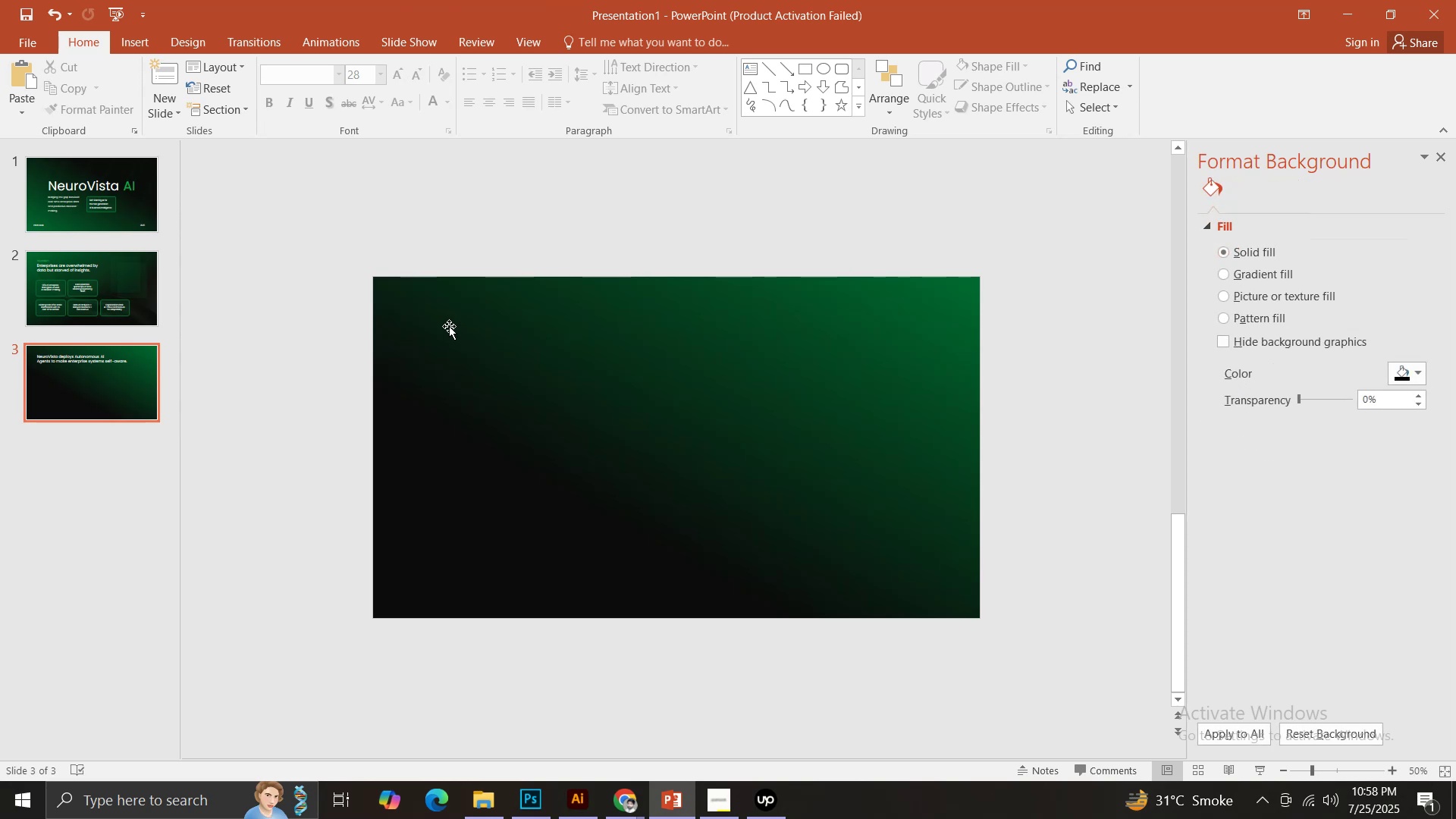 
key(Control+ControlLeft)
 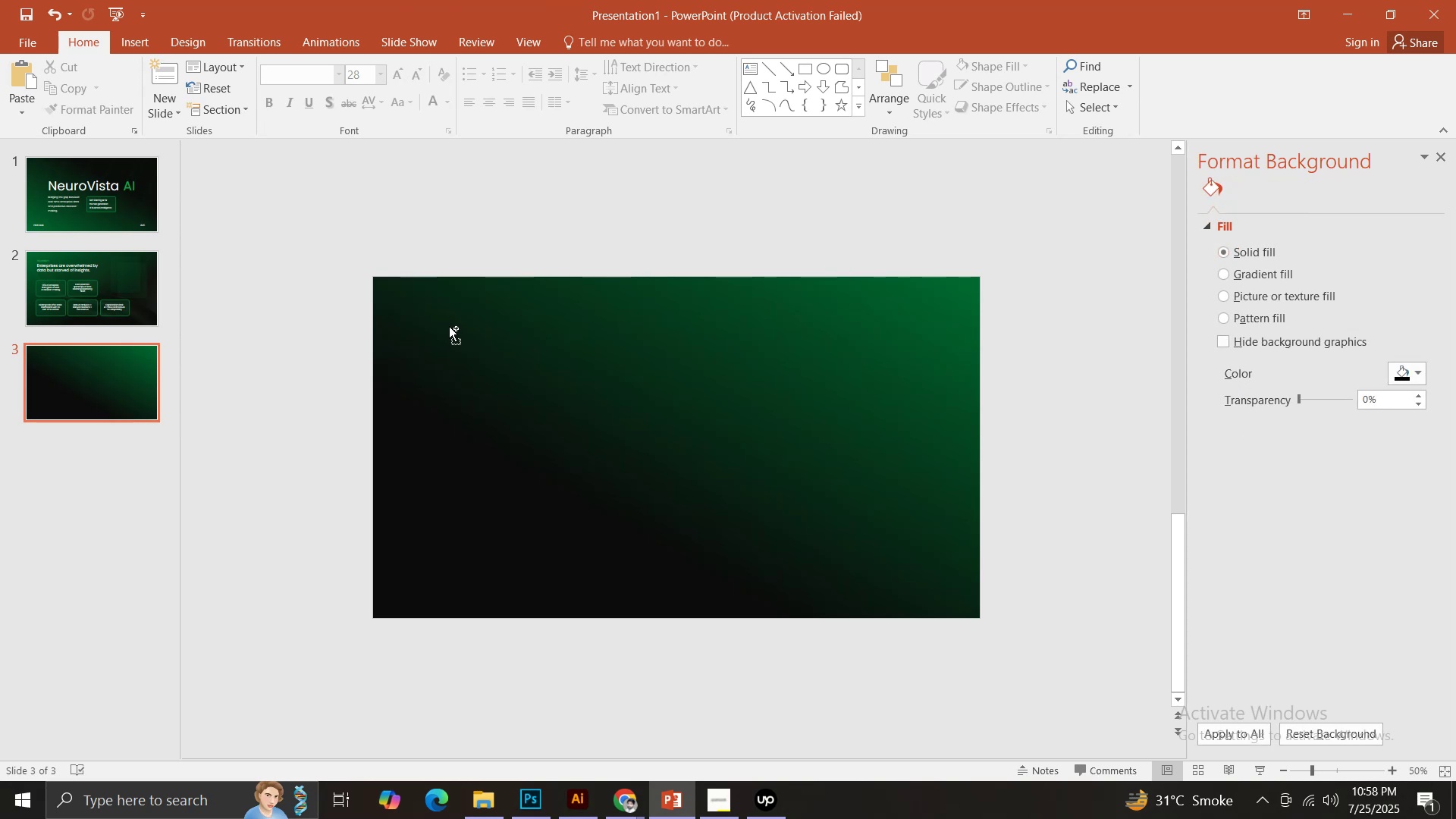 
key(Control+V)
 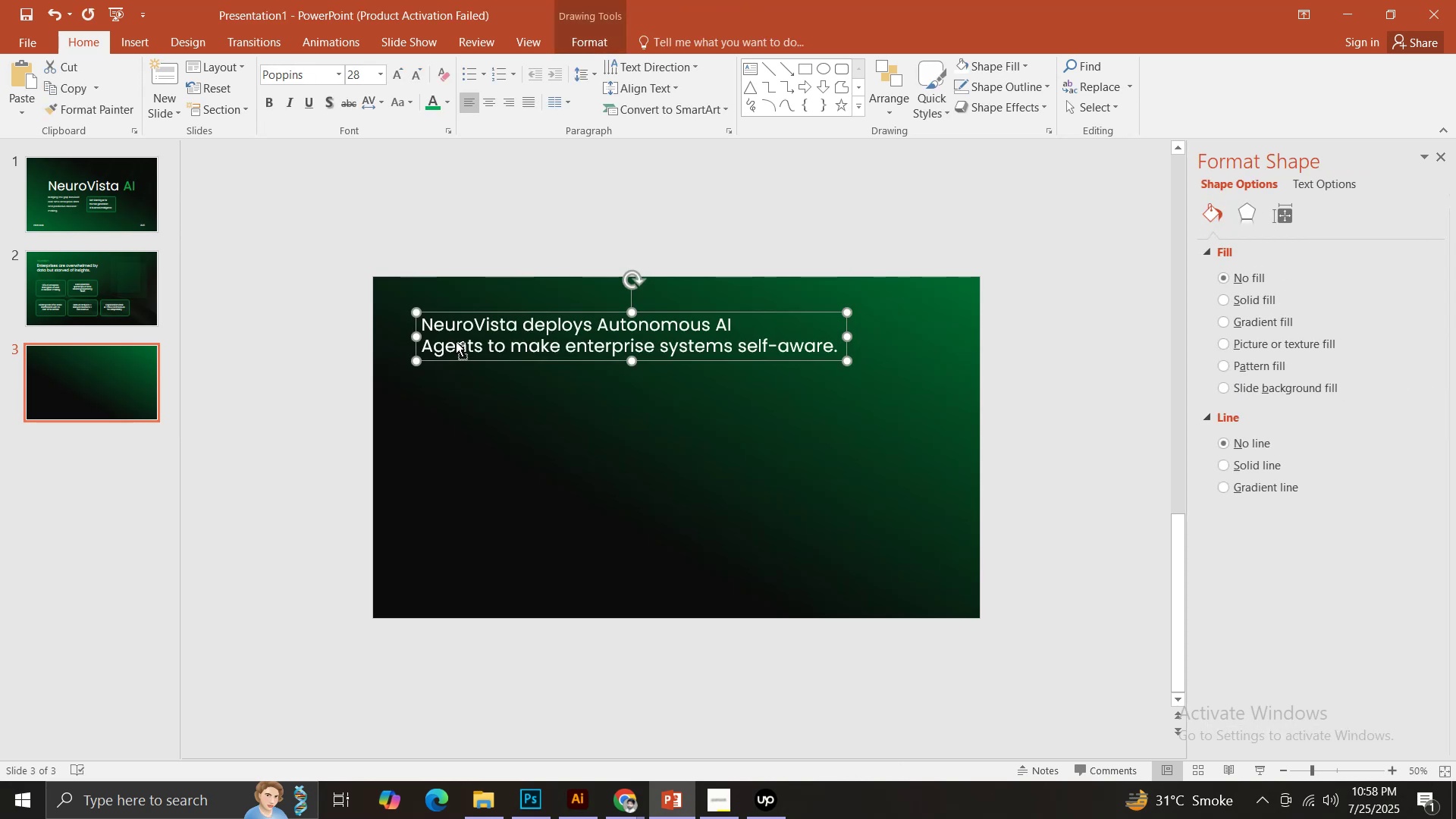 
key(Control+ControlLeft)
 